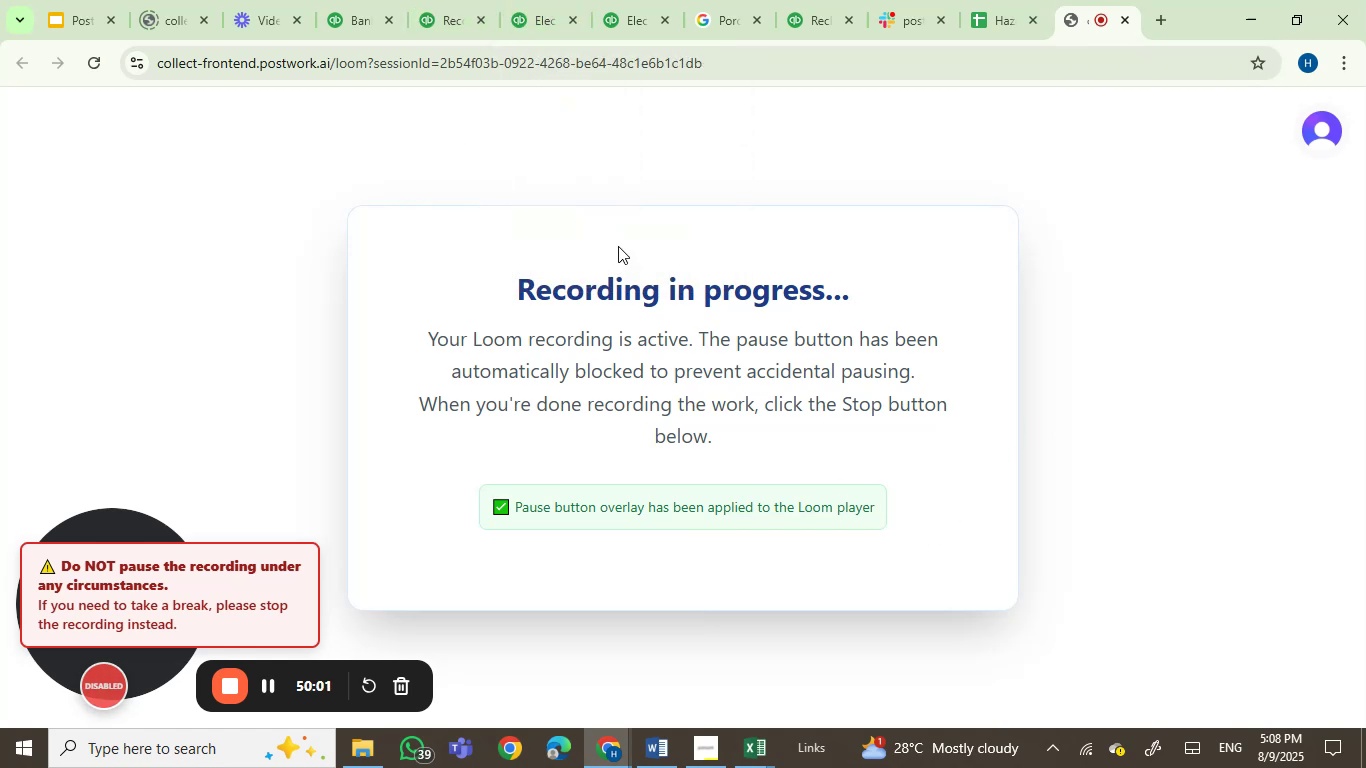 
left_click([457, 18])
 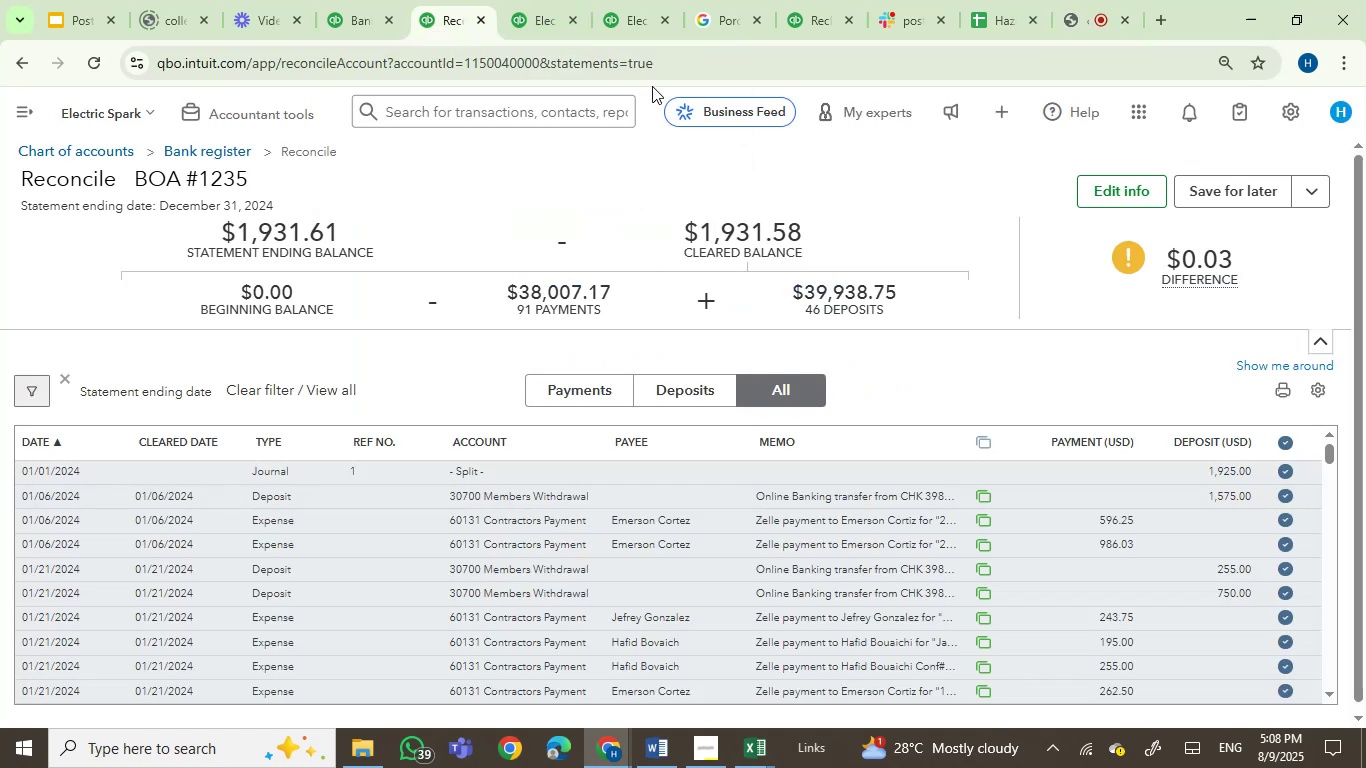 
left_click([545, 0])
 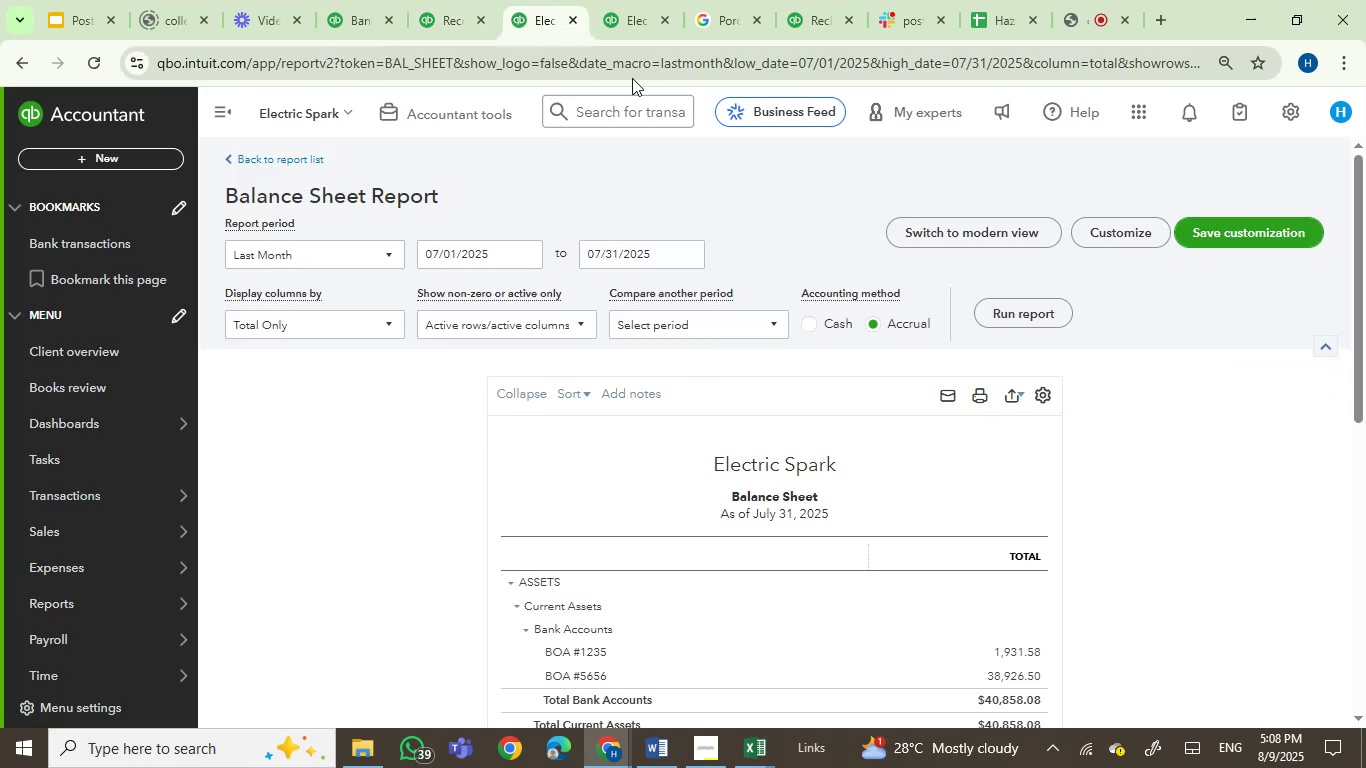 
left_click([624, 7])
 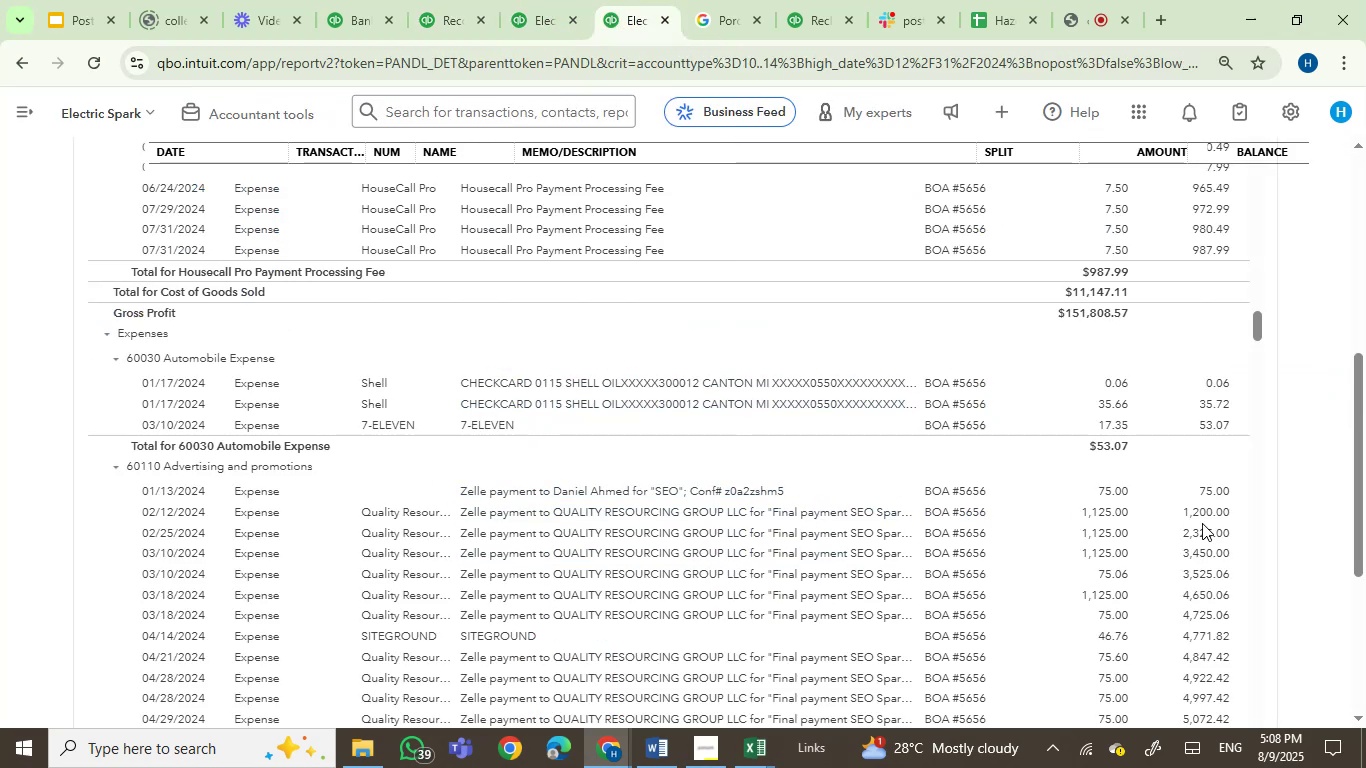 
wait(7.19)
 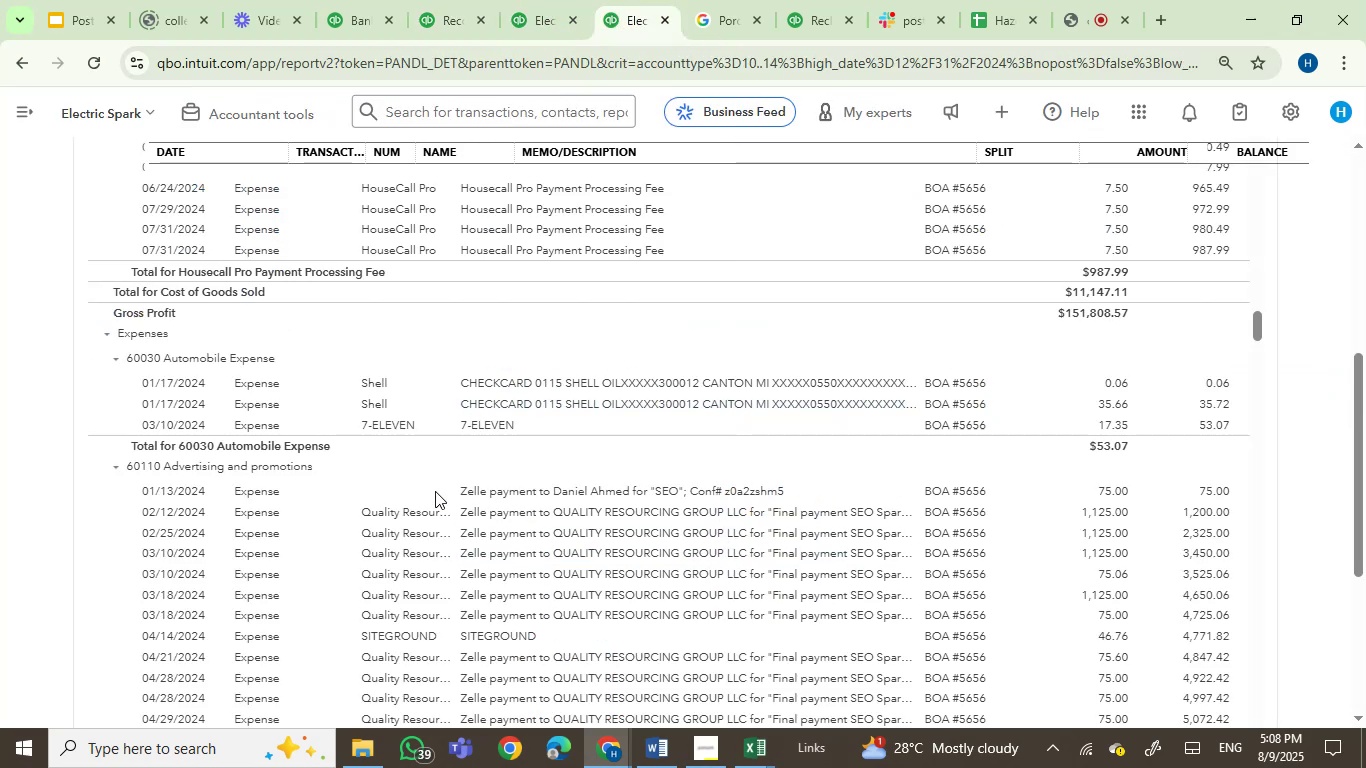 
left_click_drag(start_coordinate=[1259, 333], to_coordinate=[1265, 331])
 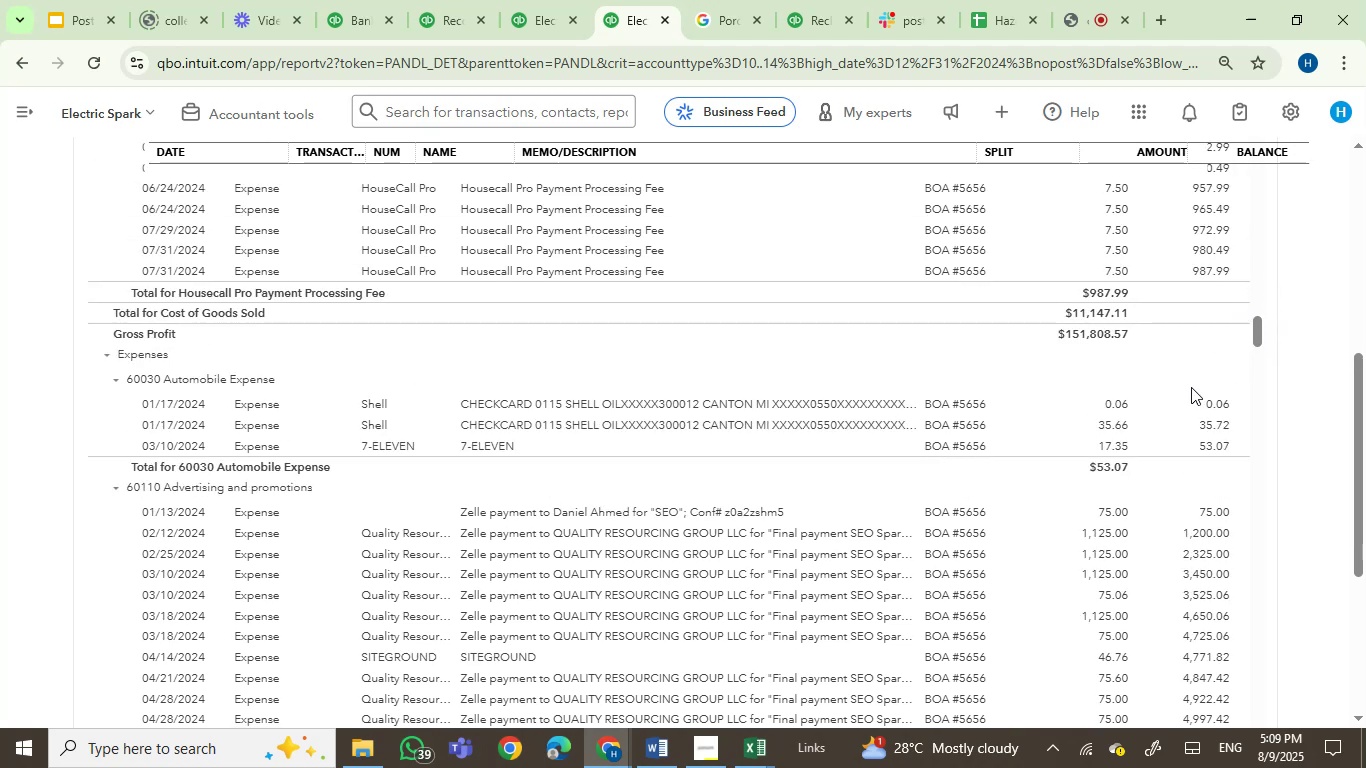 
wait(6.01)
 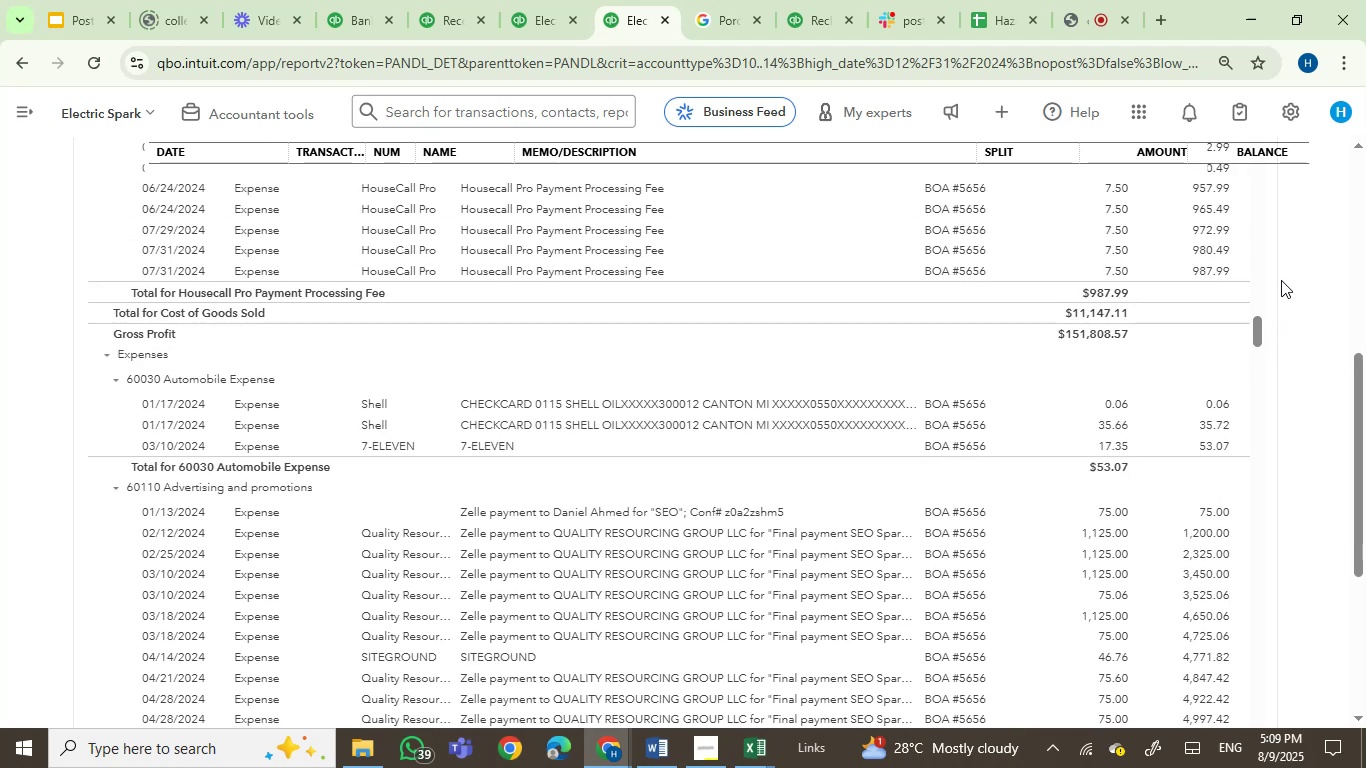 
left_click_drag(start_coordinate=[1365, 411], to_coordinate=[1365, 514])
 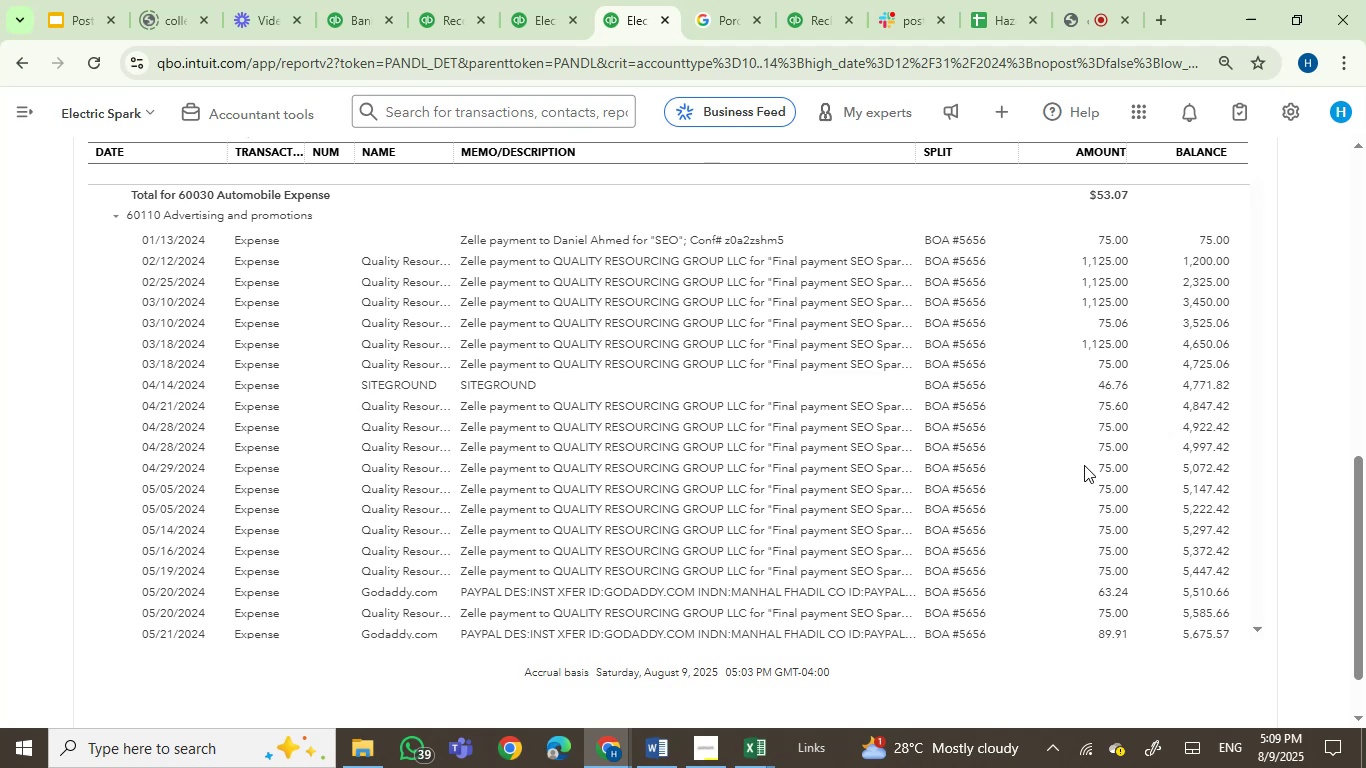 
scroll: coordinate [1084, 465], scroll_direction: up, amount: 1.0
 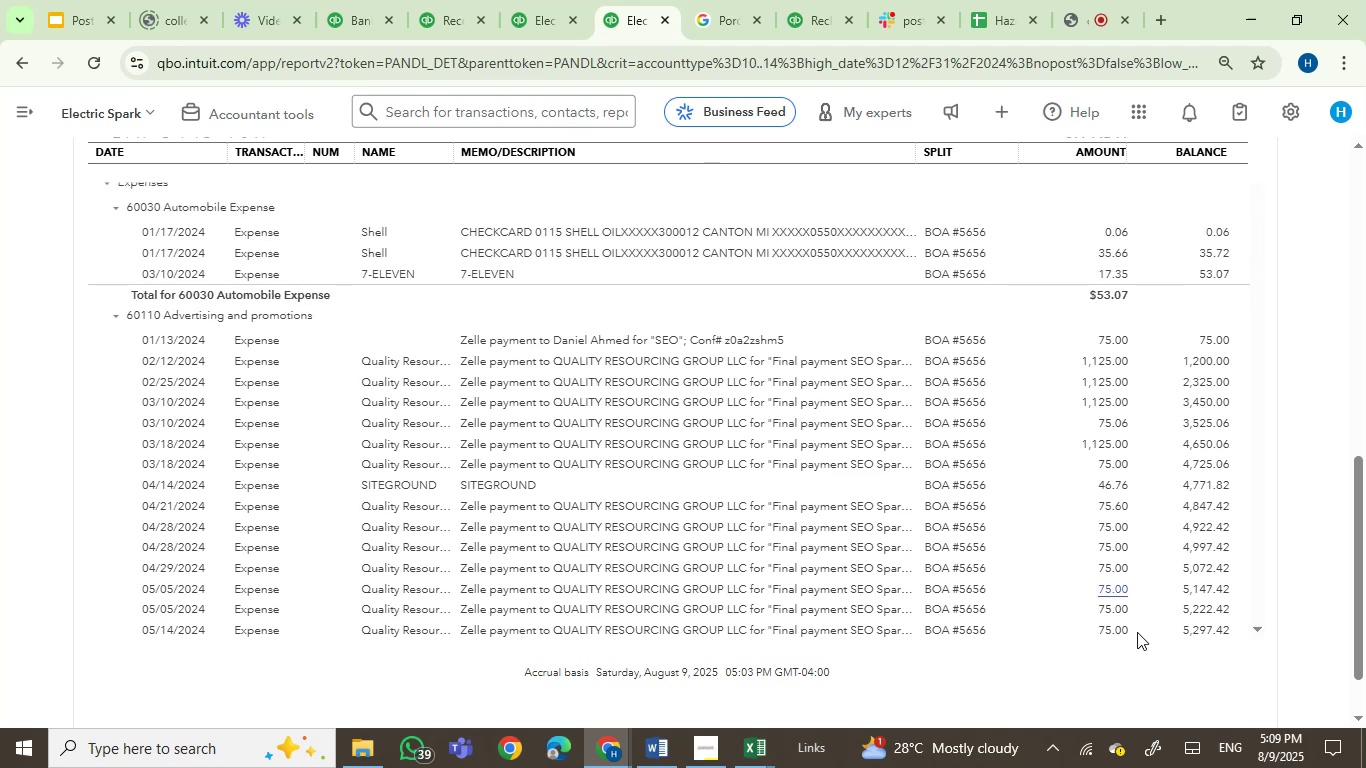 
scroll: coordinate [1188, 674], scroll_direction: down, amount: 1.0
 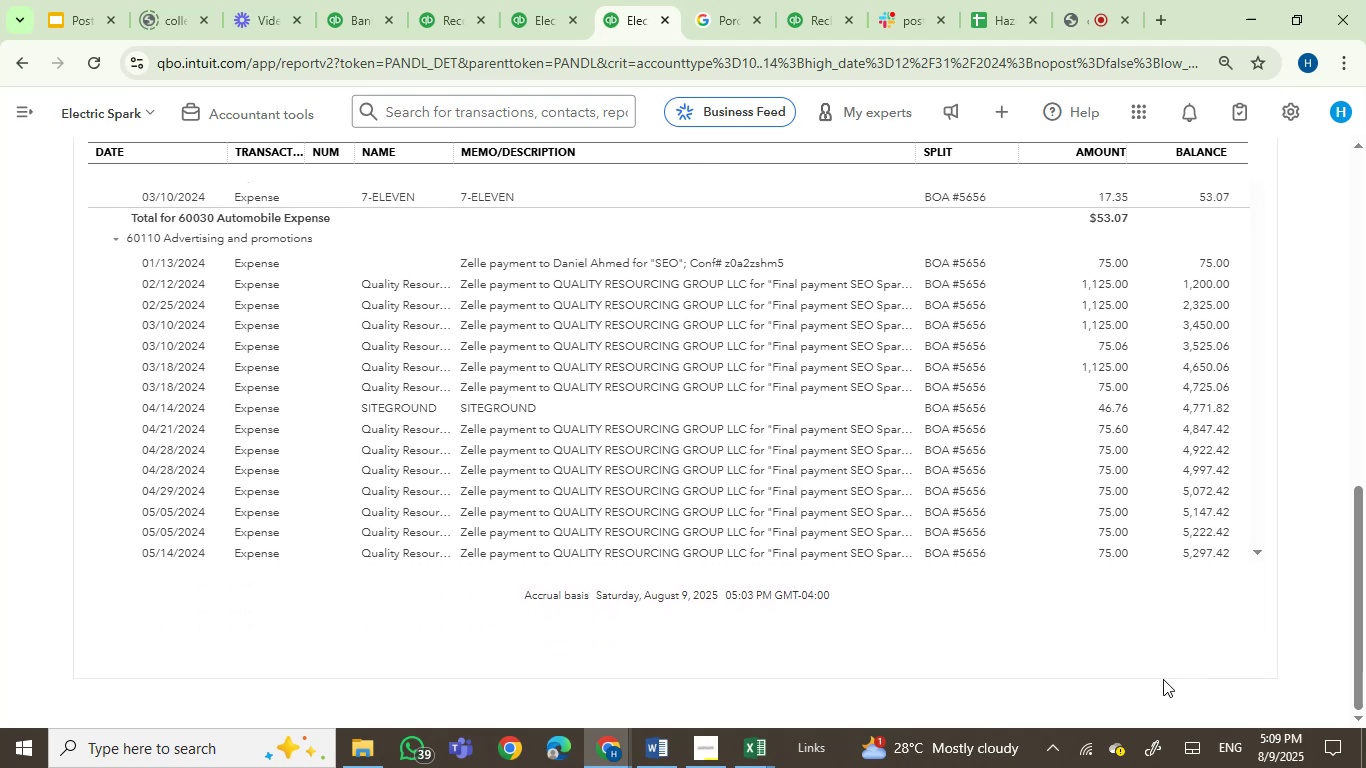 
scroll: coordinate [1169, 676], scroll_direction: none, amount: 0.0
 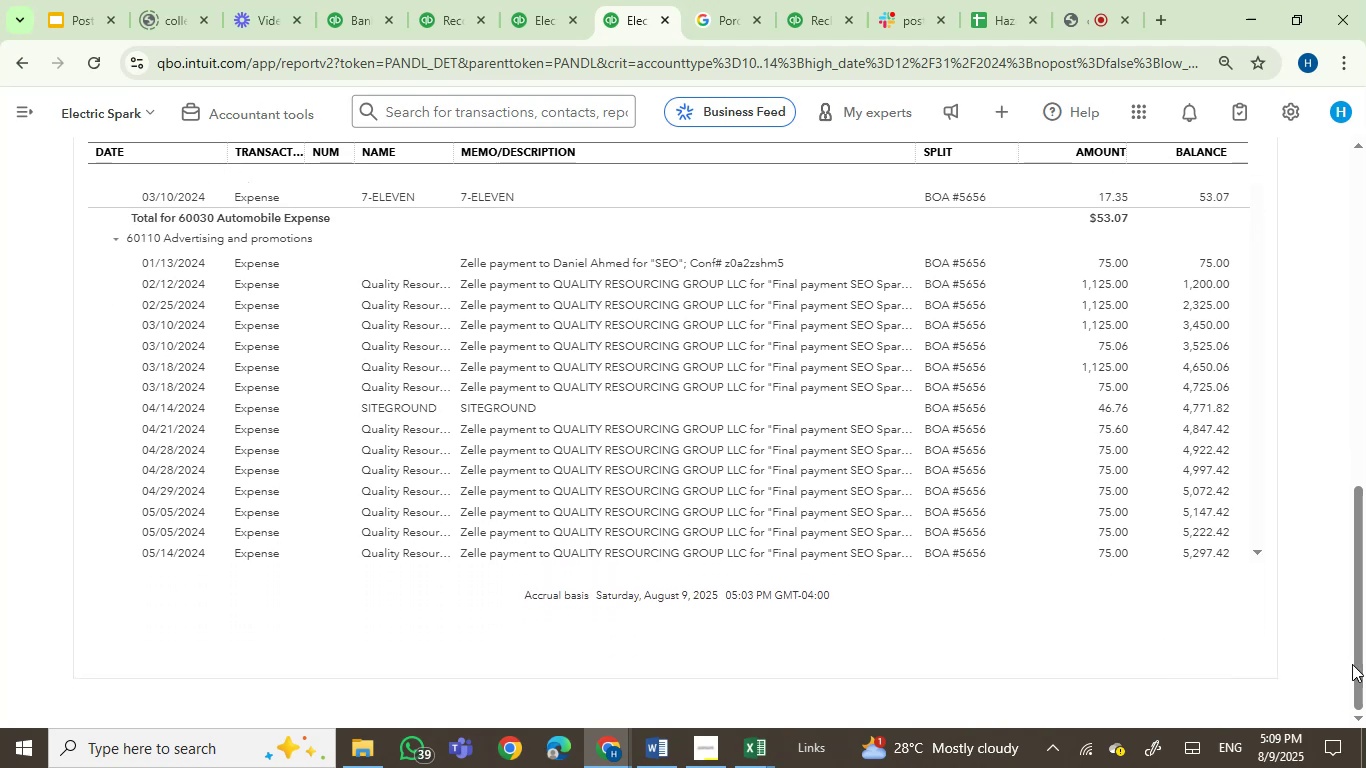 
left_click_drag(start_coordinate=[1365, 653], to_coordinate=[1362, 602])
 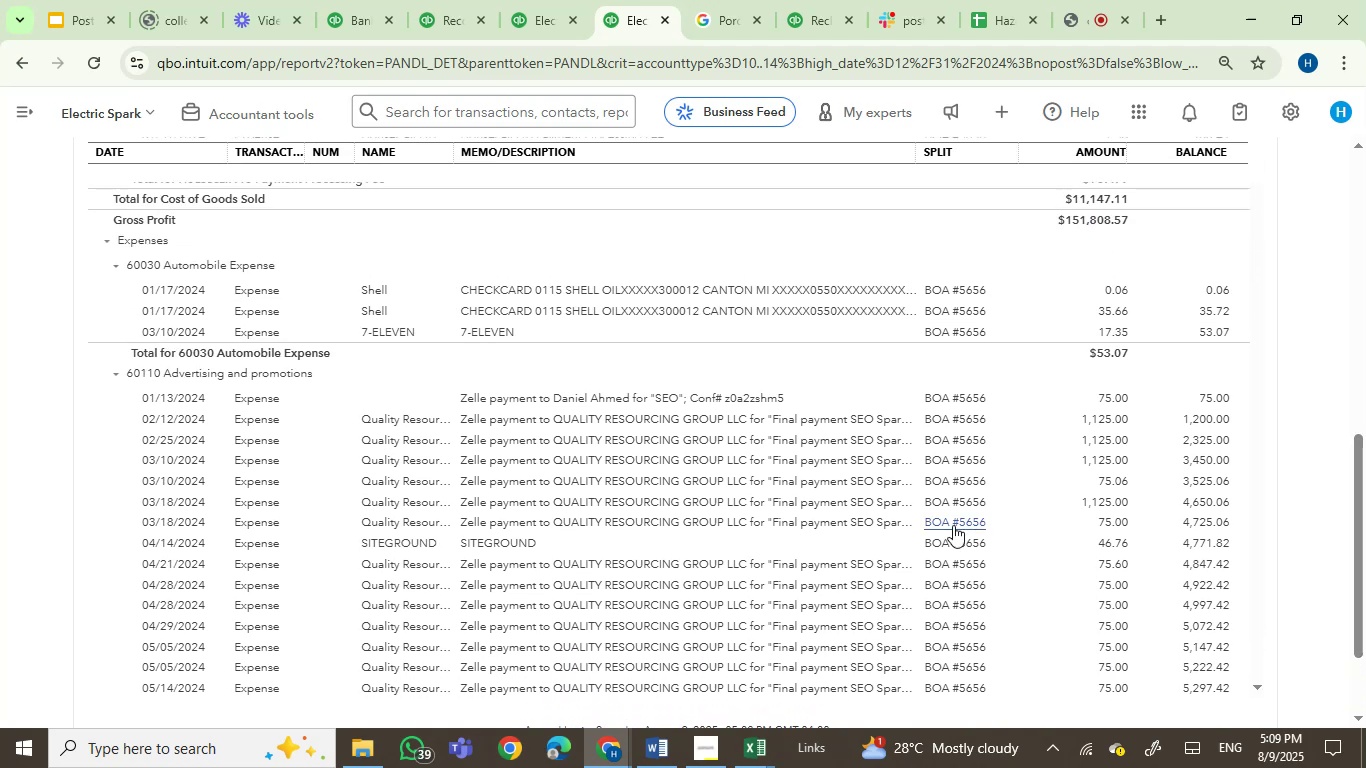 
scroll: coordinate [916, 529], scroll_direction: none, amount: 0.0
 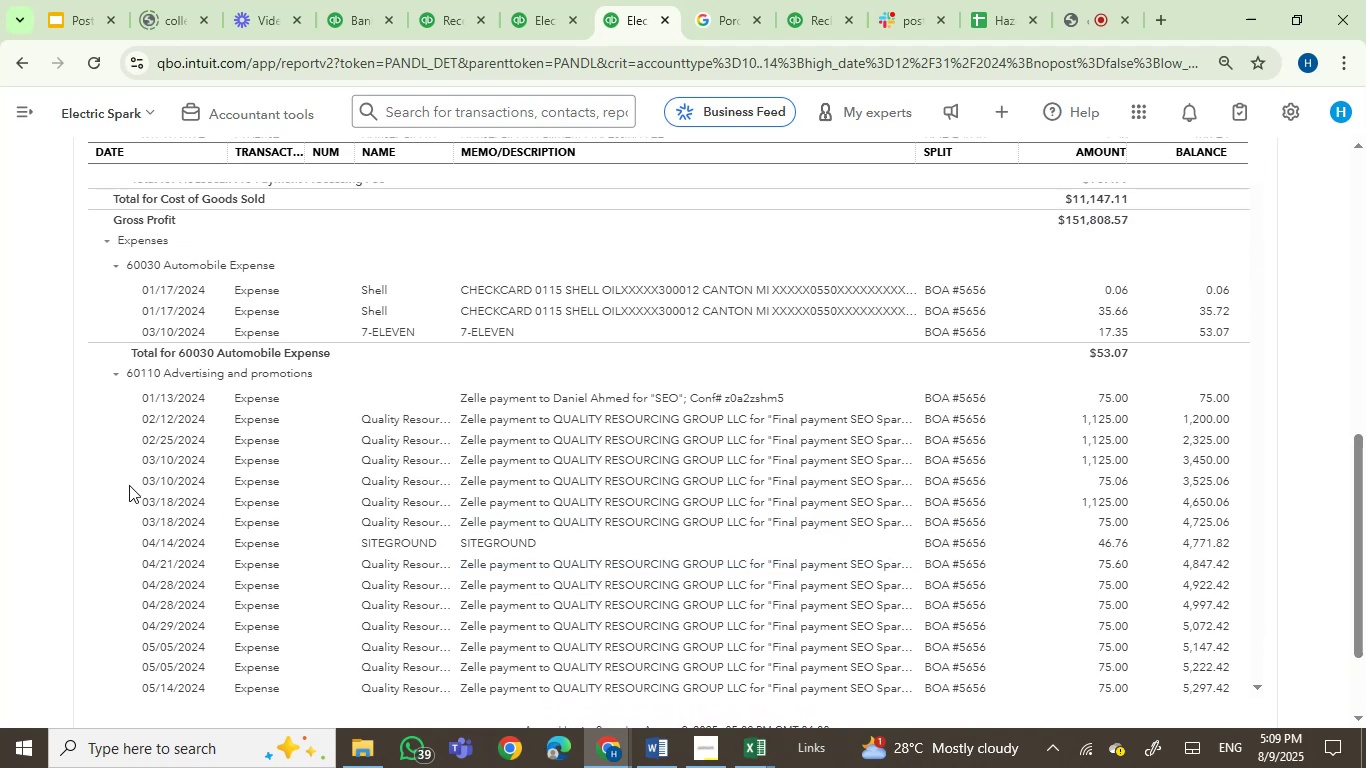 
left_click([87, 475])
 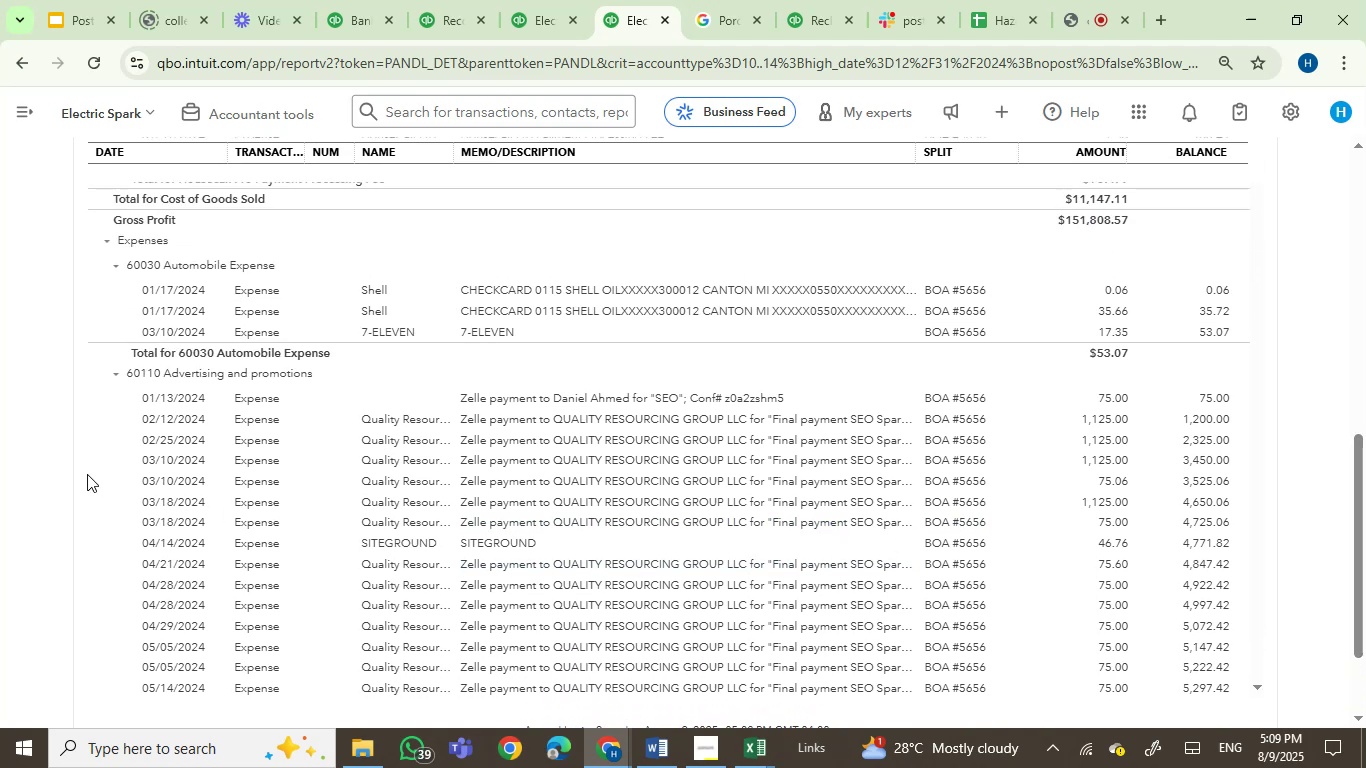 
scroll: coordinate [87, 474], scroll_direction: down, amount: 2.0
 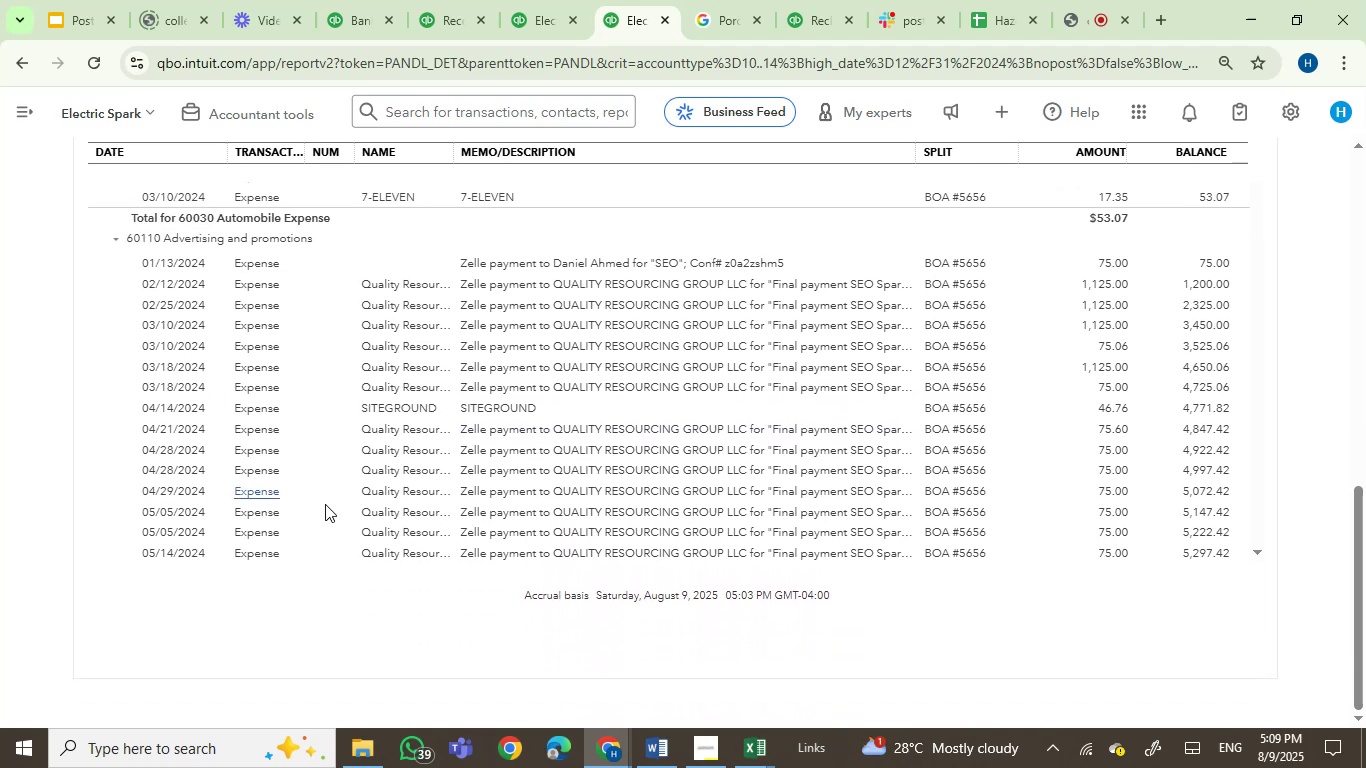 
scroll: coordinate [494, 603], scroll_direction: up, amount: 3.0
 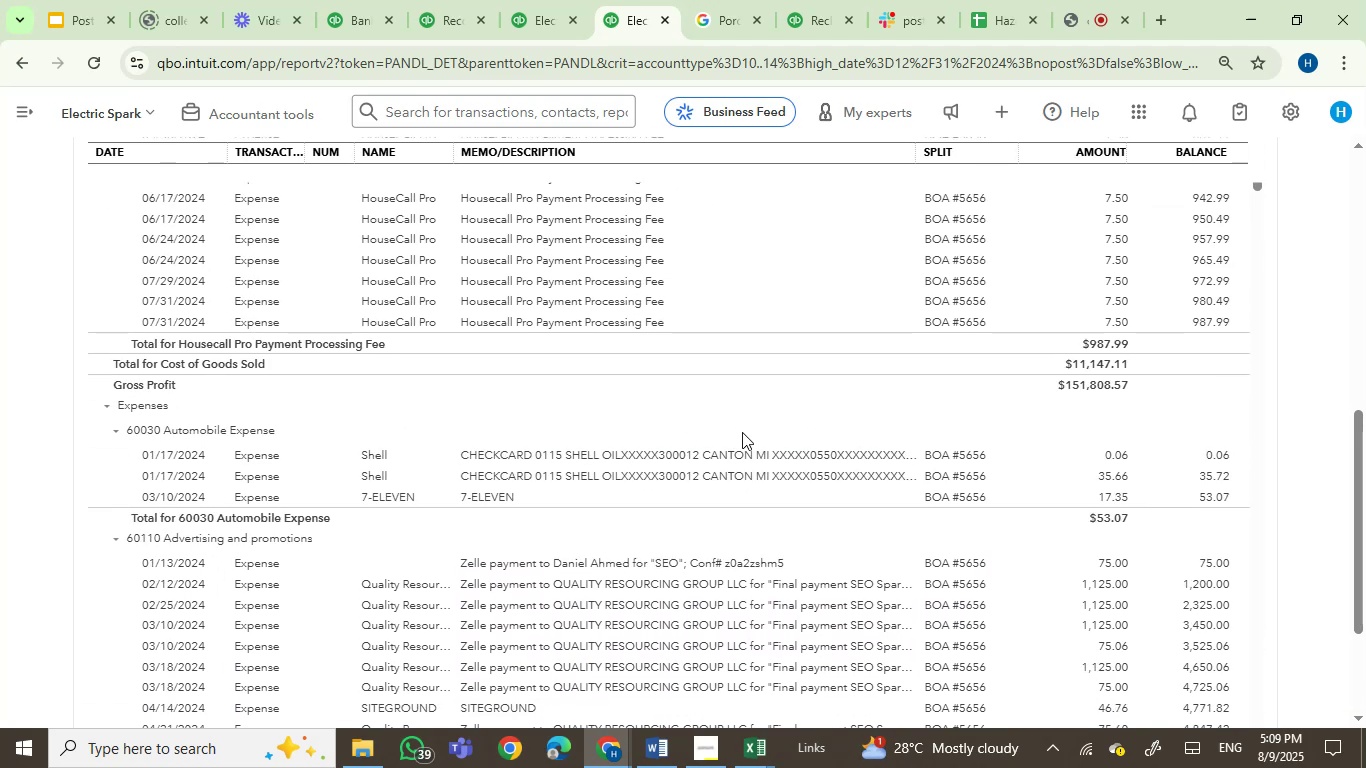 
scroll: coordinate [789, 456], scroll_direction: down, amount: 2.0
 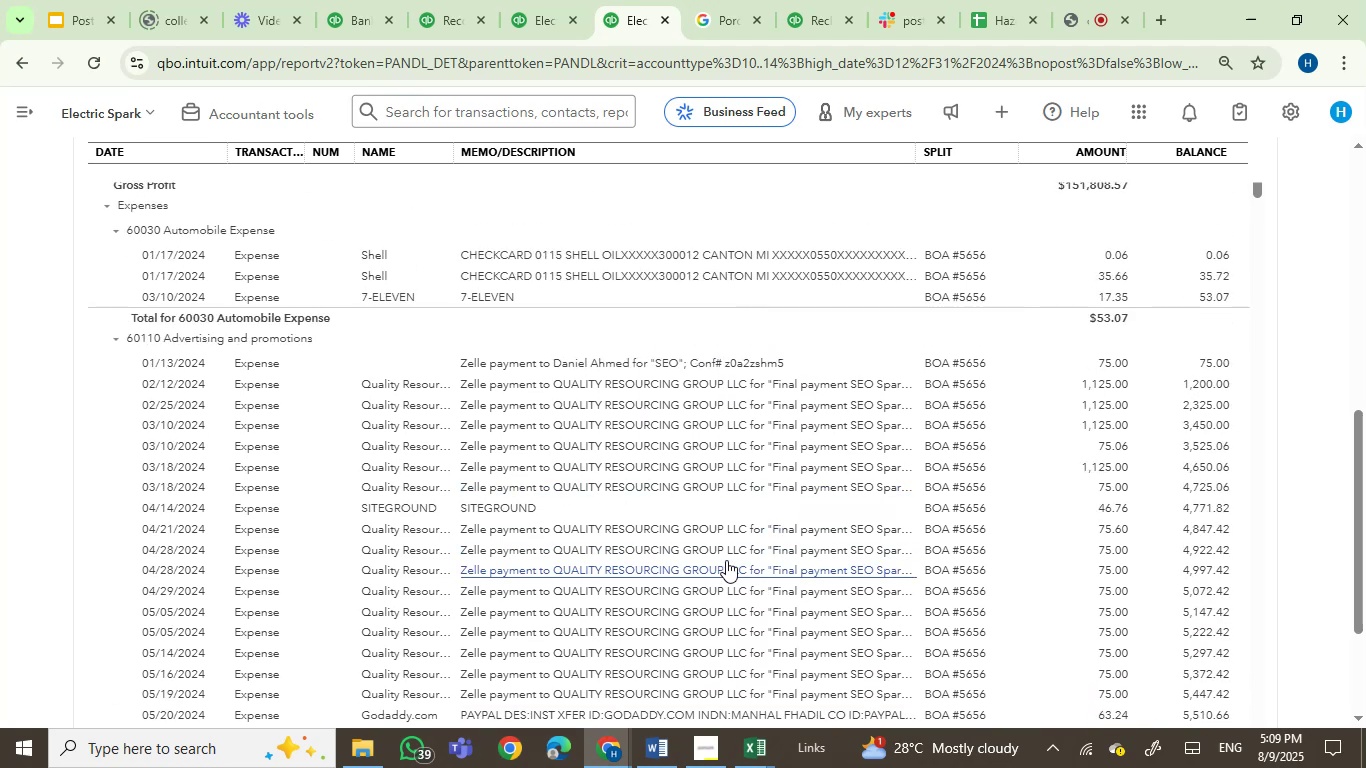 
wait(5.91)
 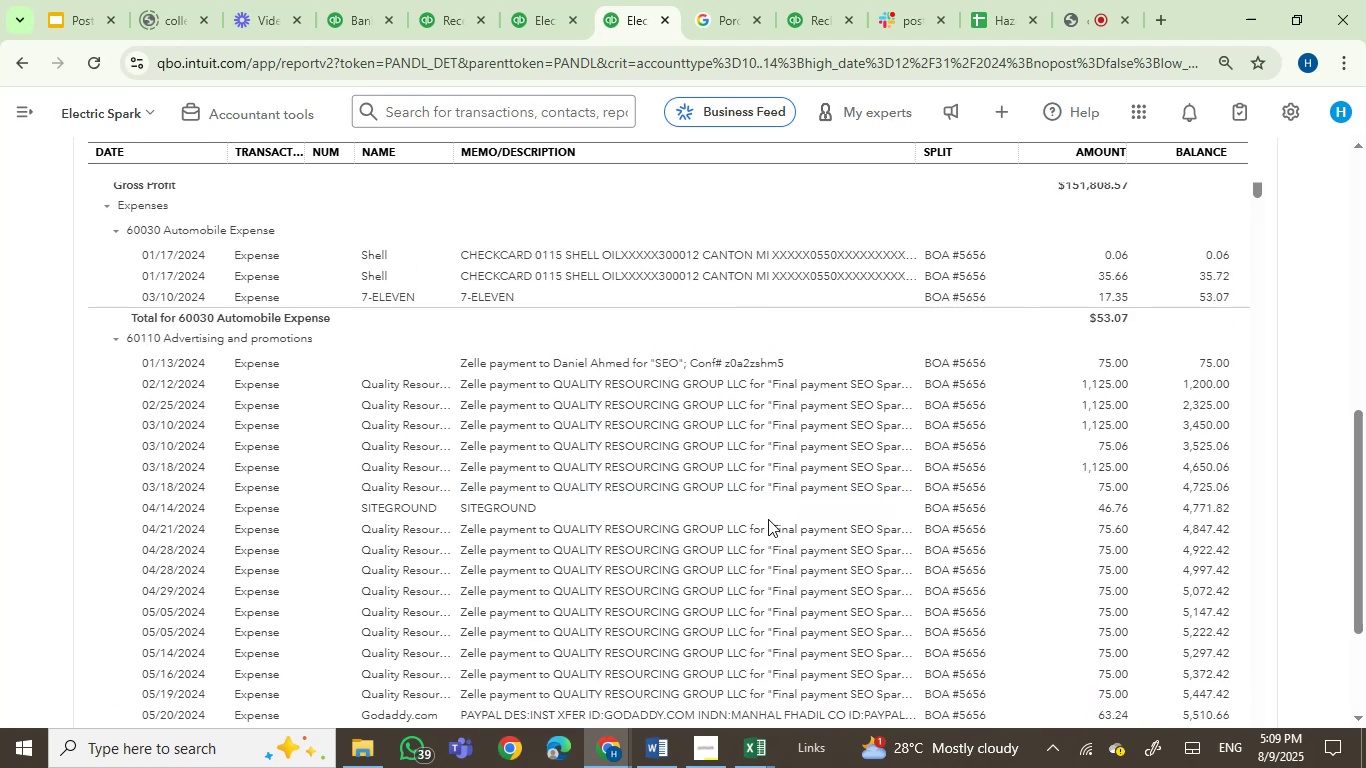 
left_click([93, 484])
 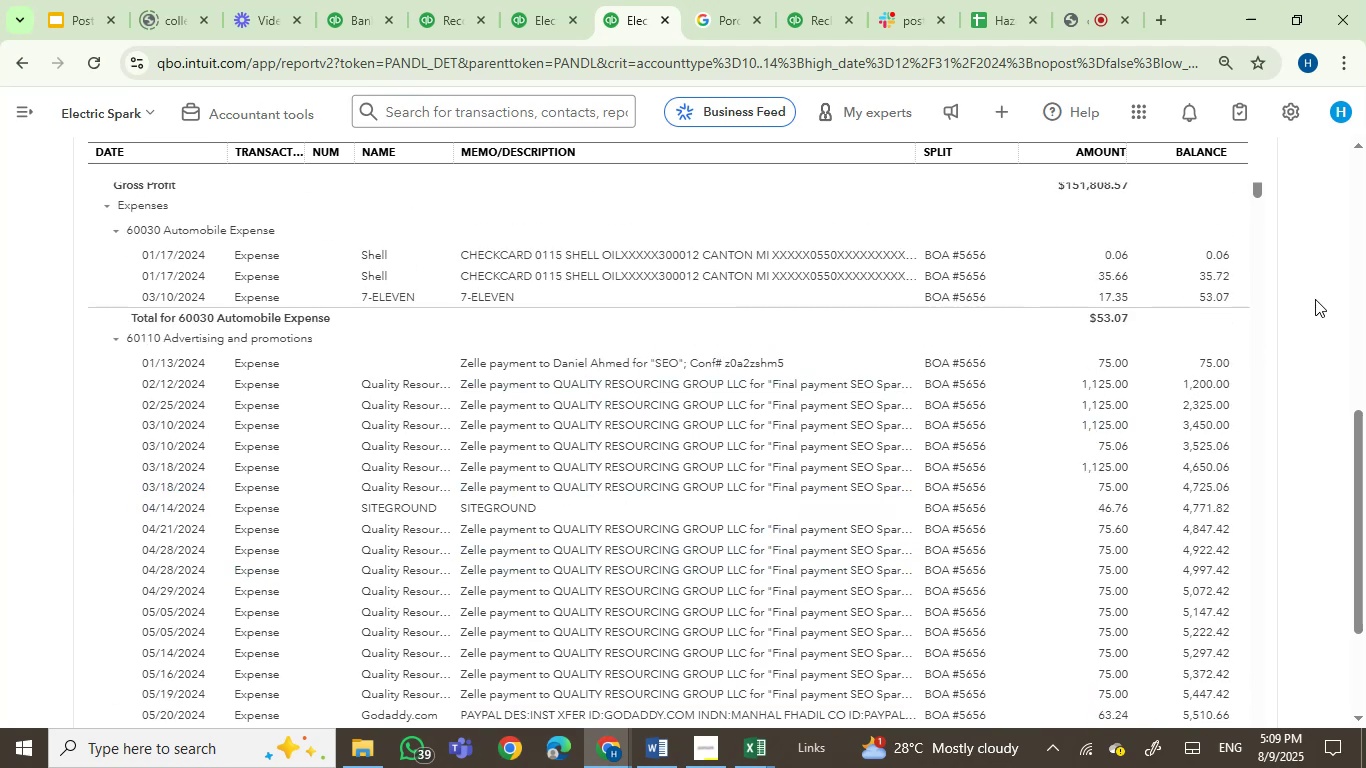 
left_click_drag(start_coordinate=[1365, 526], to_coordinate=[1357, 554])
 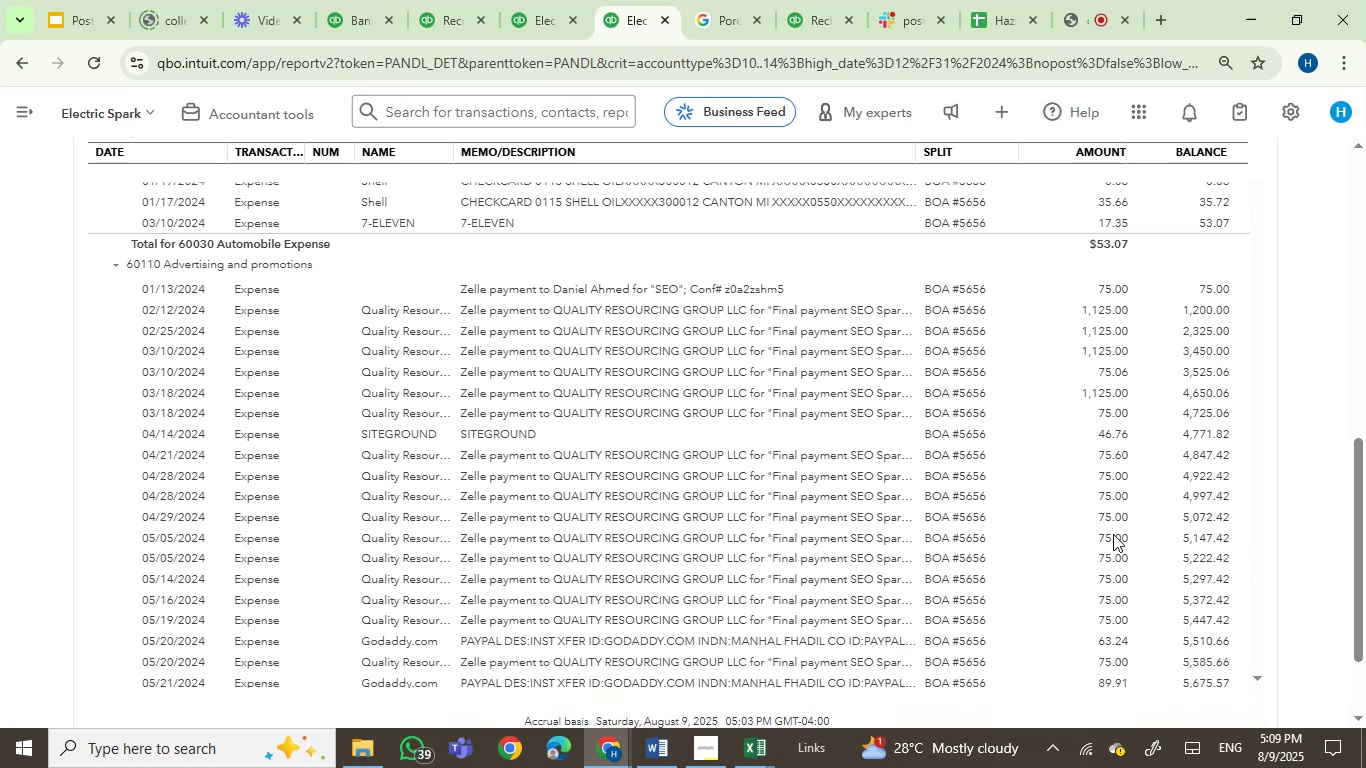 
scroll: coordinate [1096, 530], scroll_direction: down, amount: 2.0
 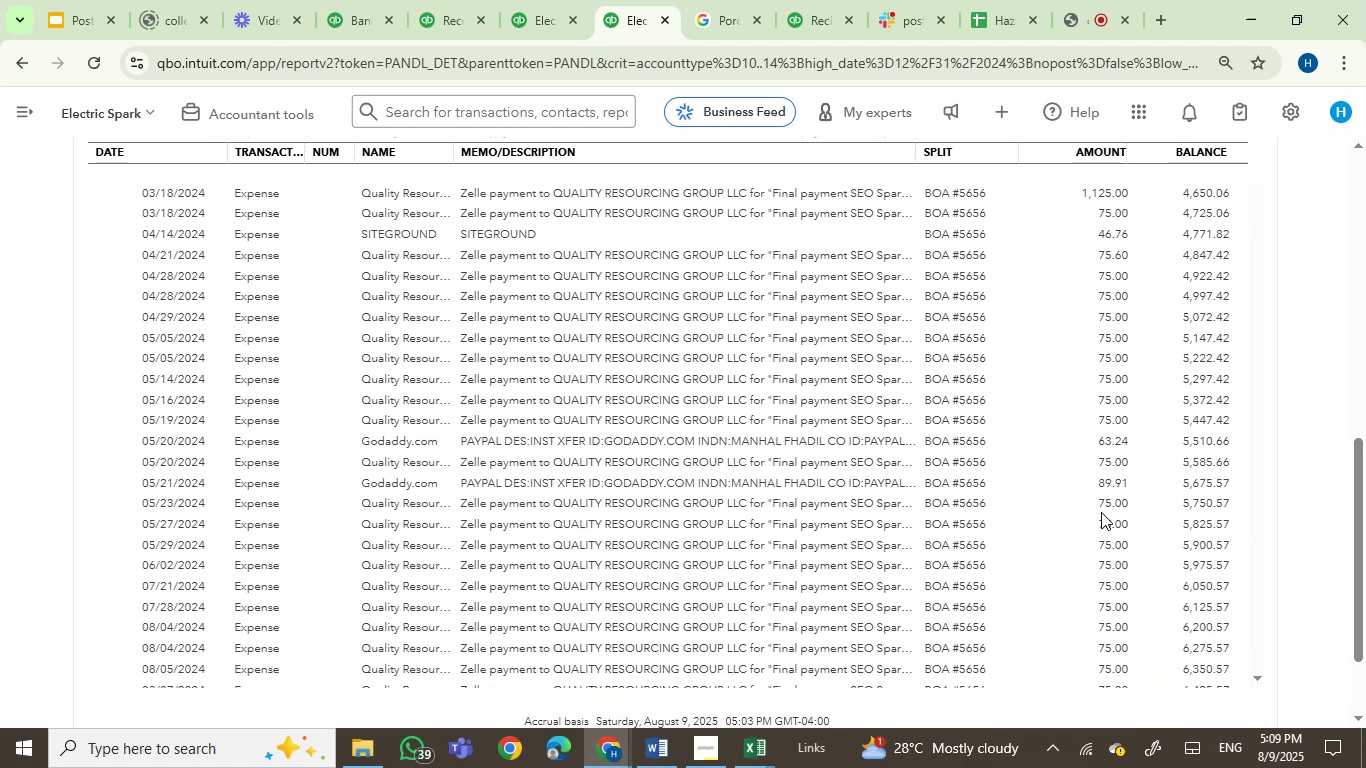 
wait(8.16)
 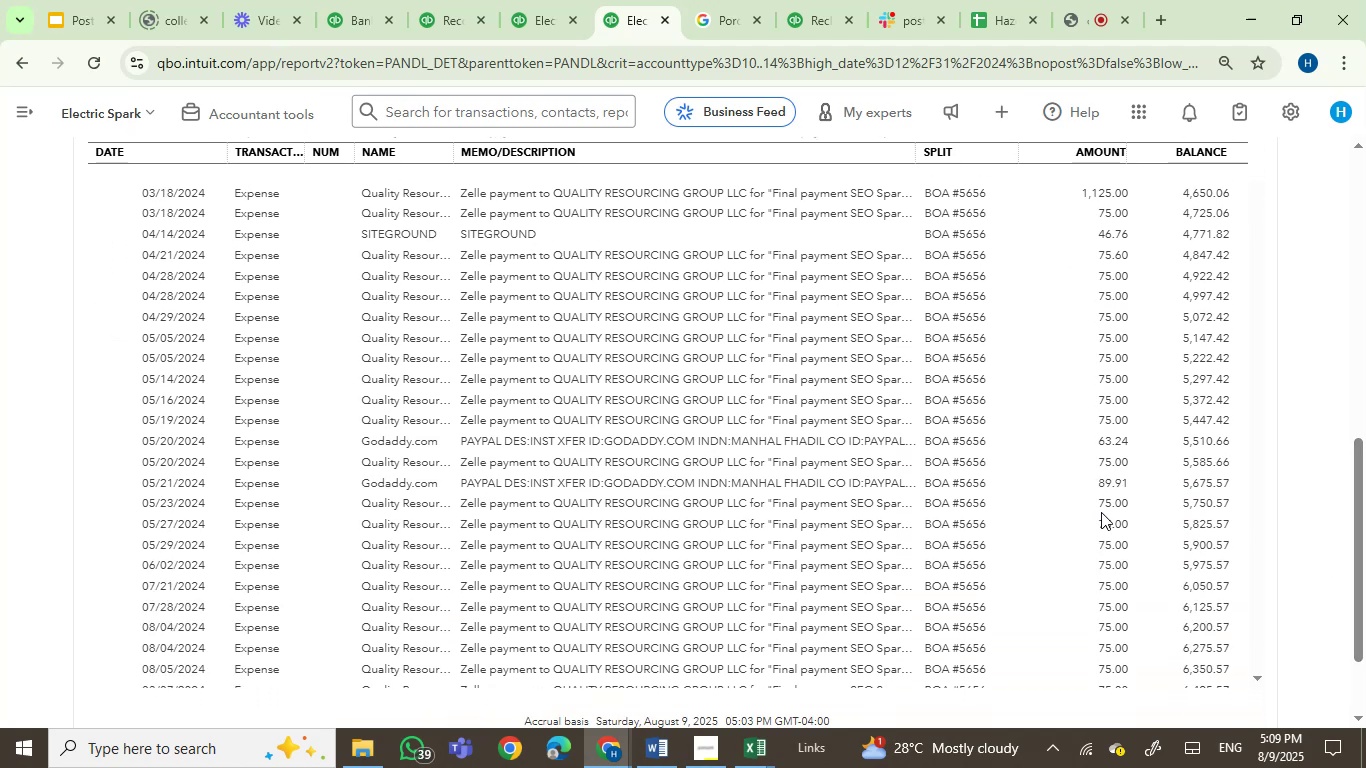 
scroll: coordinate [757, 530], scroll_direction: down, amount: 18.0
 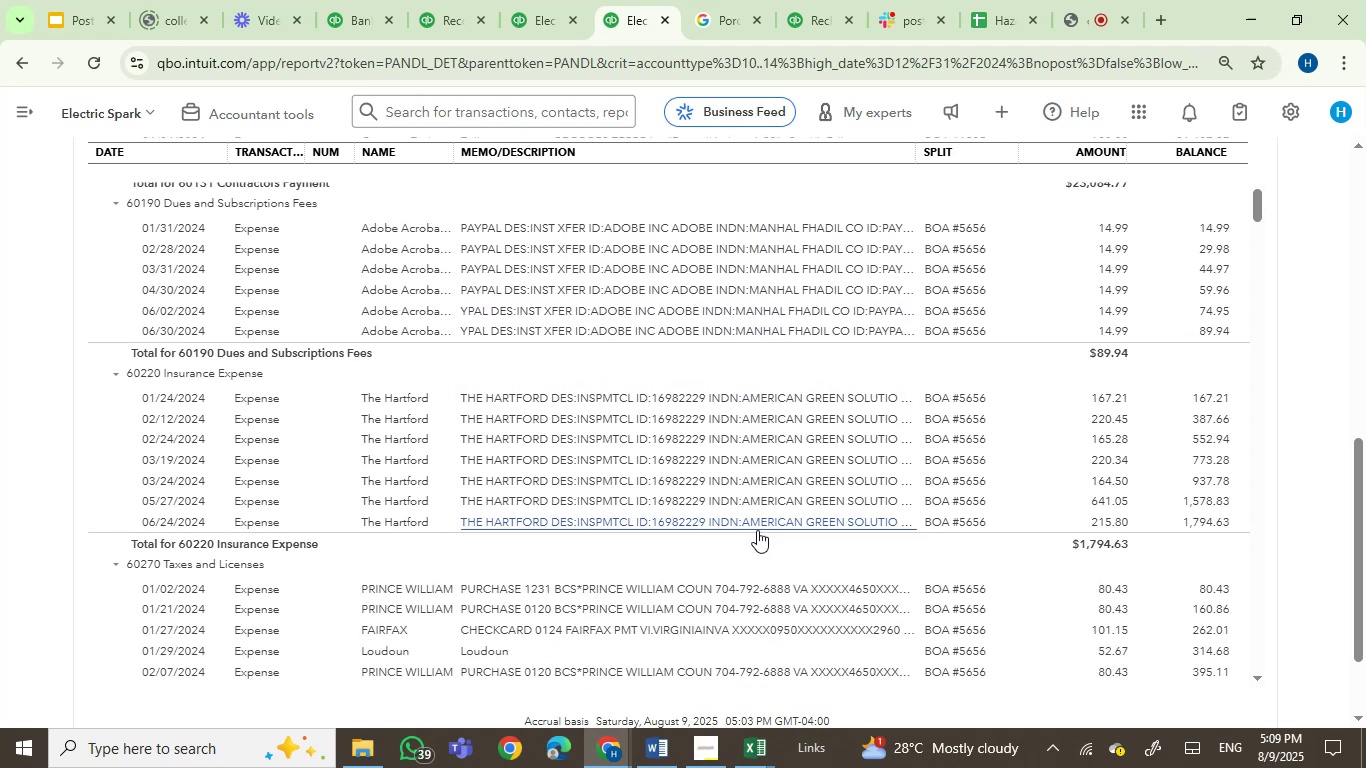 
scroll: coordinate [593, 545], scroll_direction: down, amount: 14.0
 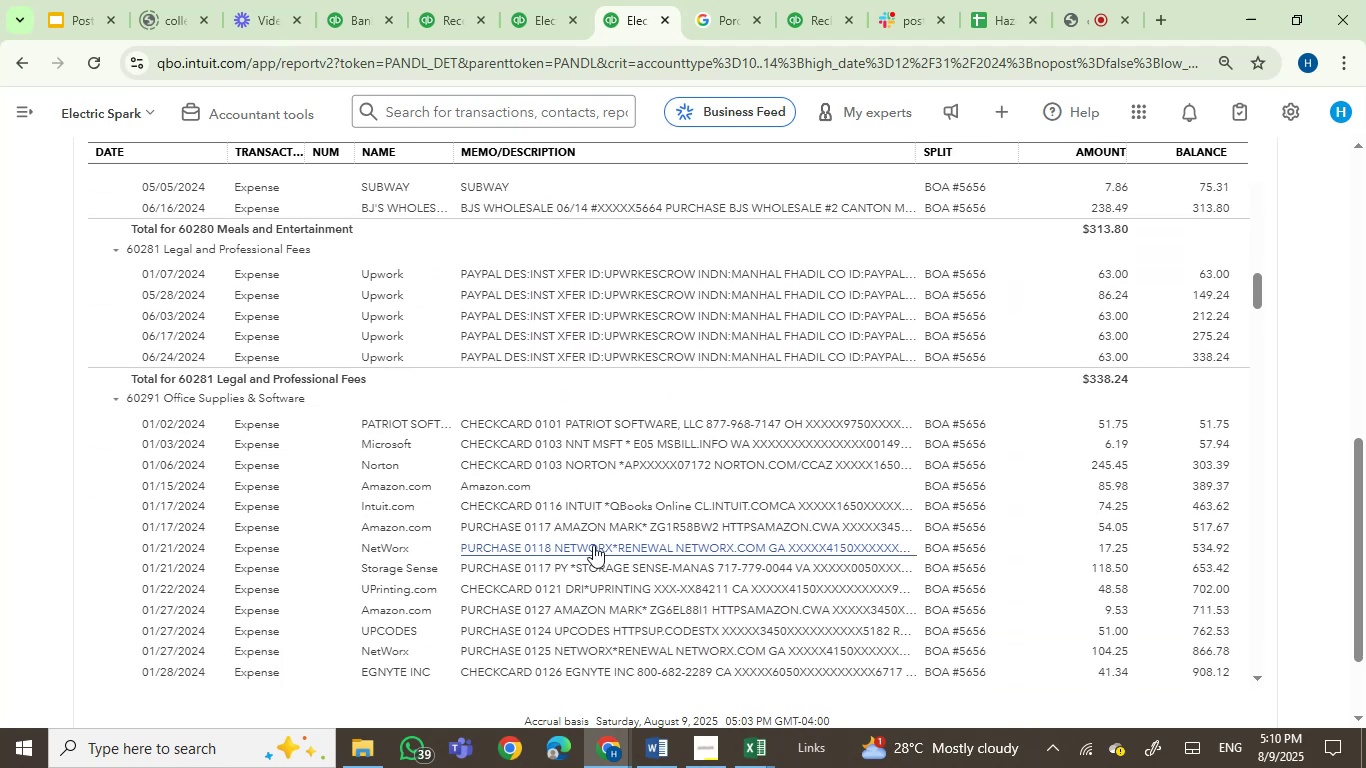 
scroll: coordinate [593, 545], scroll_direction: up, amount: 2.0
 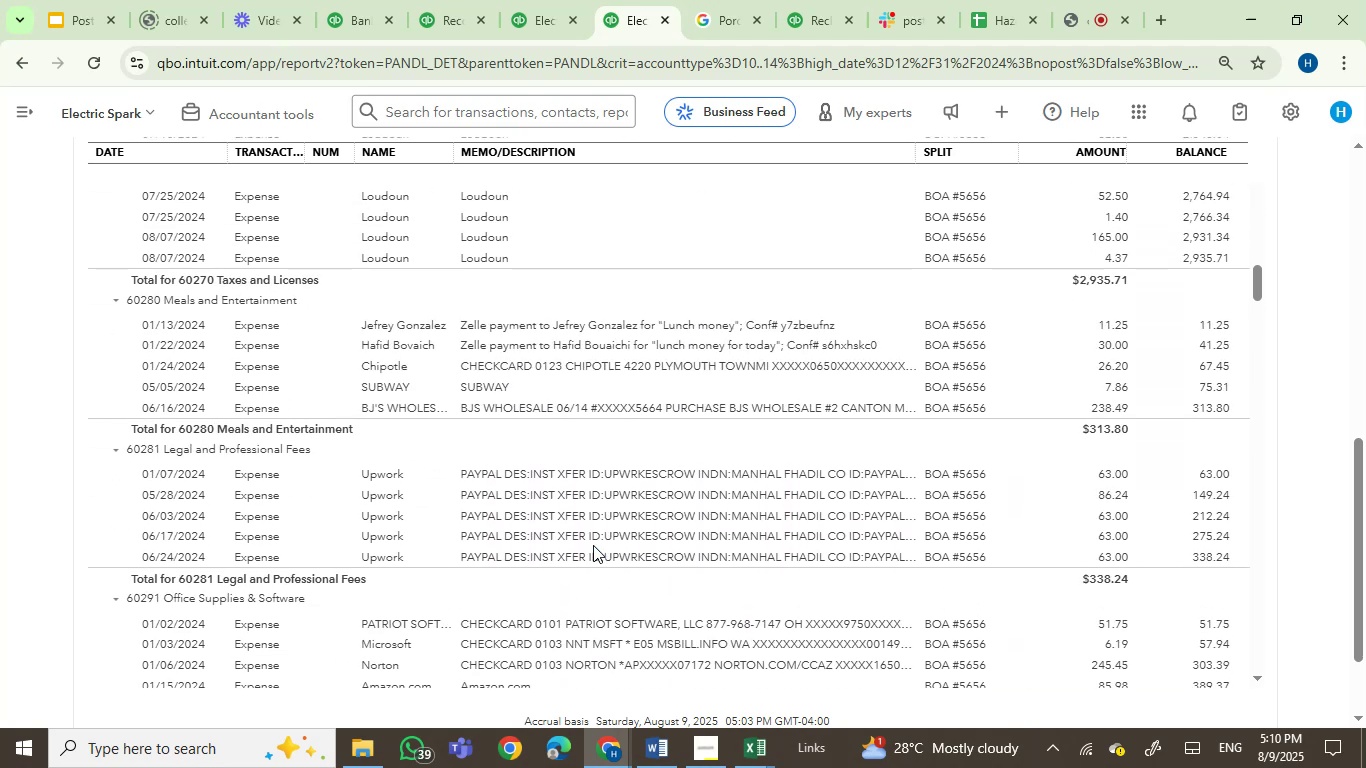 
scroll: coordinate [593, 545], scroll_direction: down, amount: 4.0
 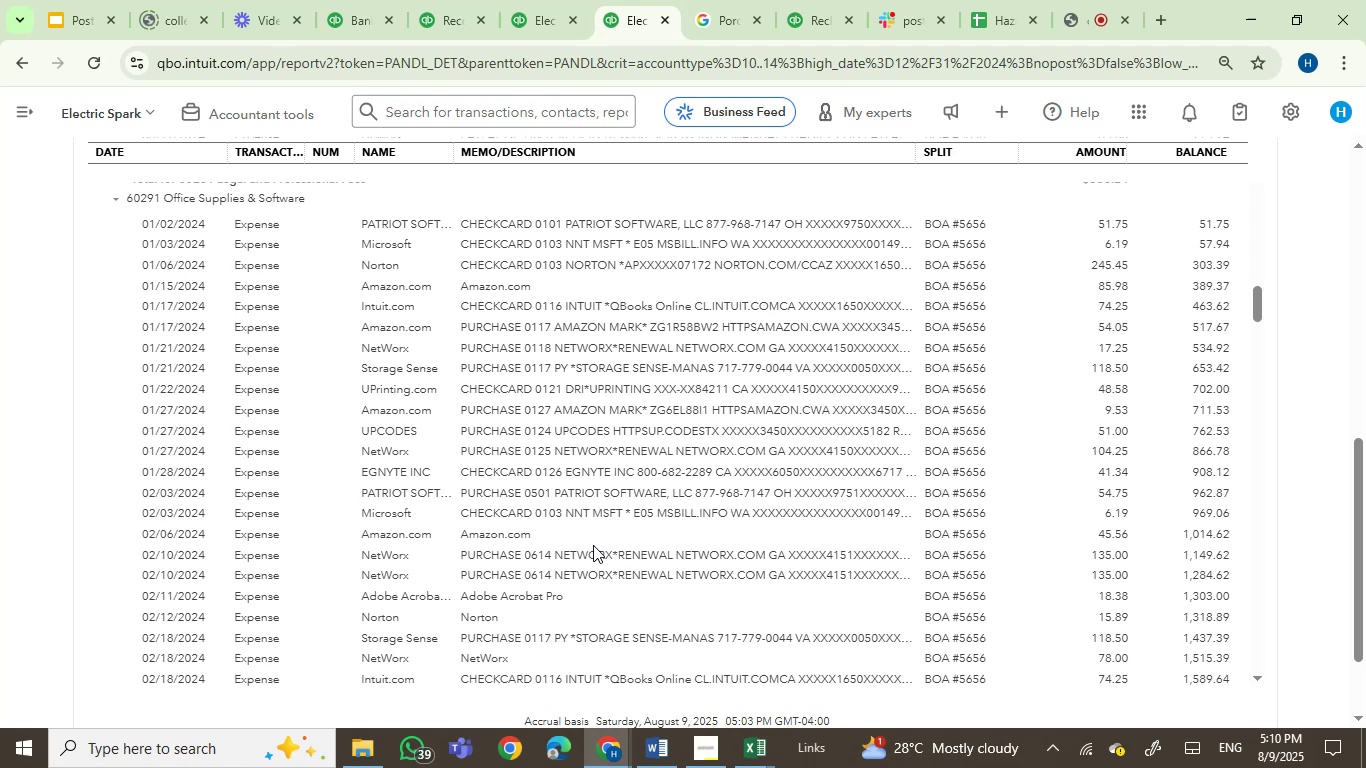 
wait(6.16)
 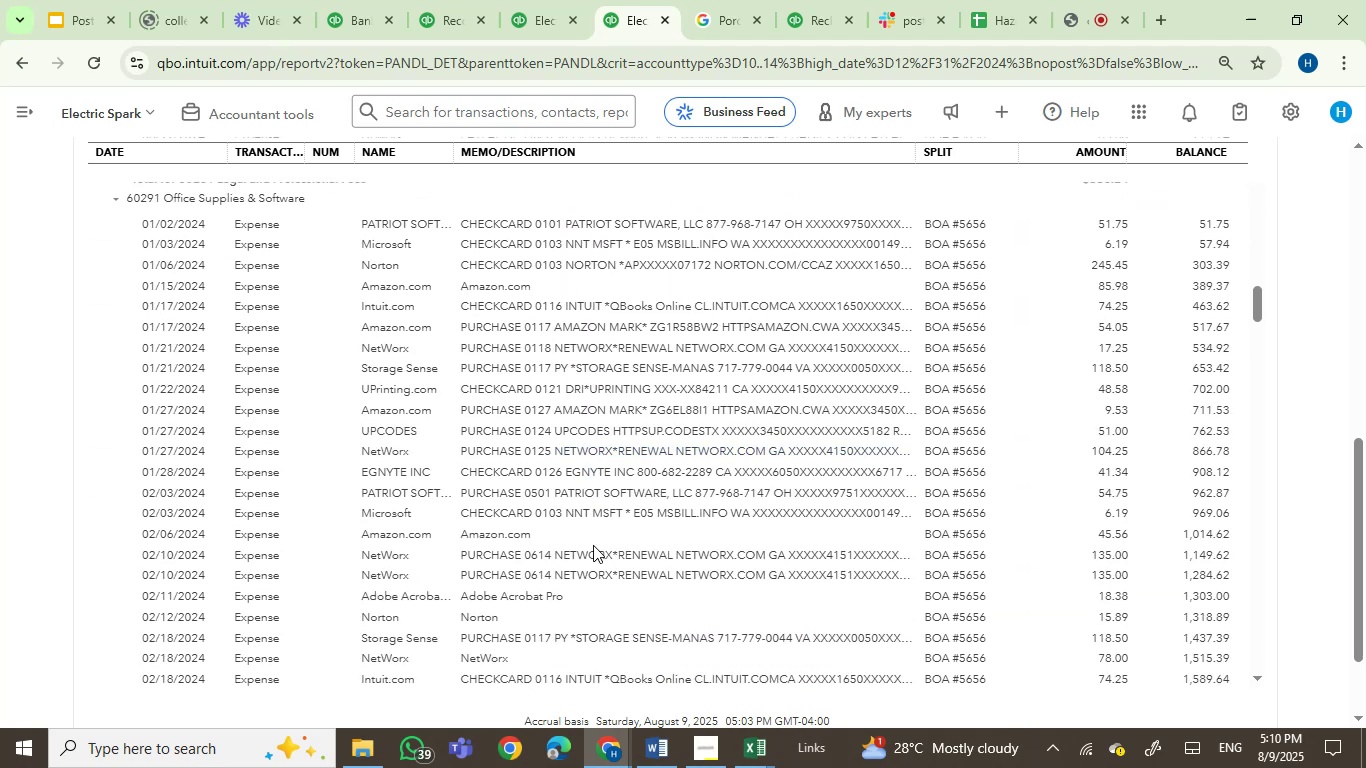 
scroll: coordinate [628, 520], scroll_direction: down, amount: 20.0
 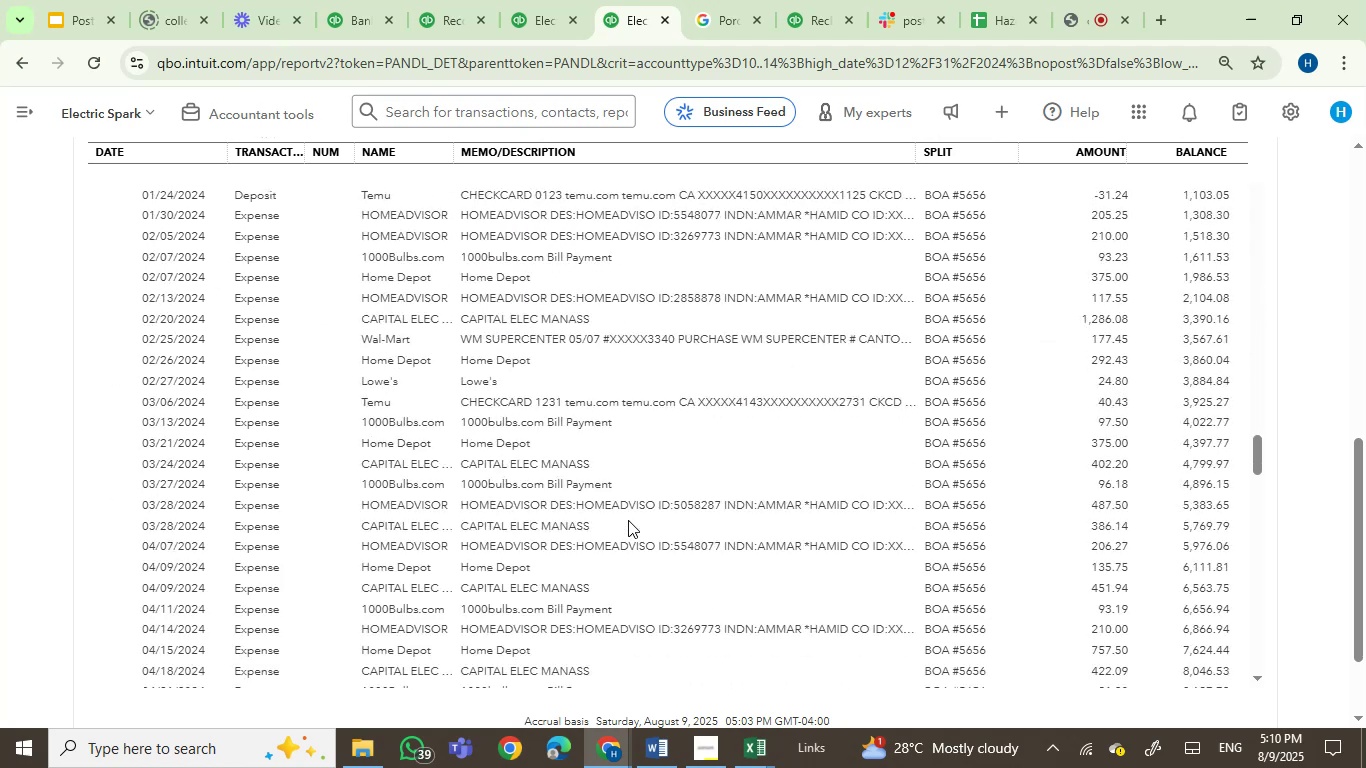 
scroll: coordinate [628, 520], scroll_direction: up, amount: 2.0
 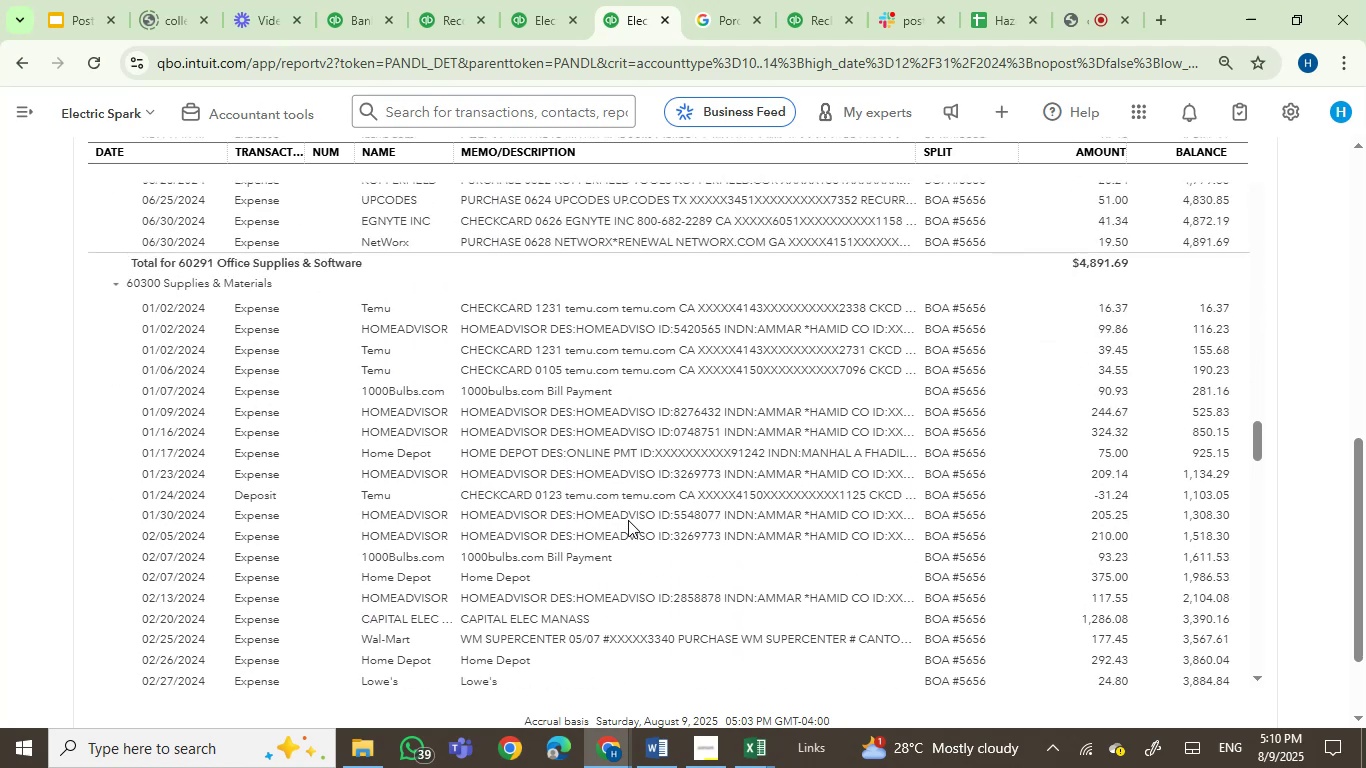 
scroll: coordinate [643, 537], scroll_direction: down, amount: 16.0
 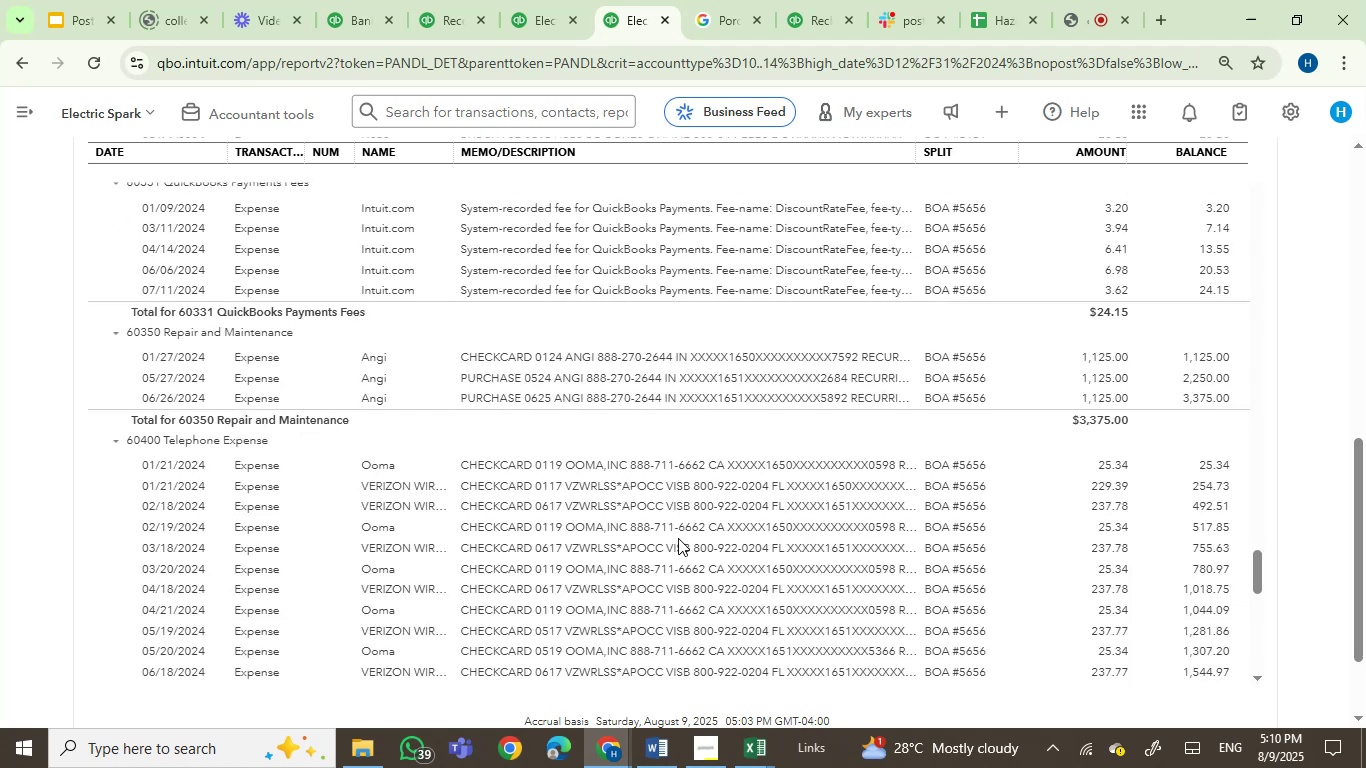 
scroll: coordinate [678, 538], scroll_direction: up, amount: 2.0
 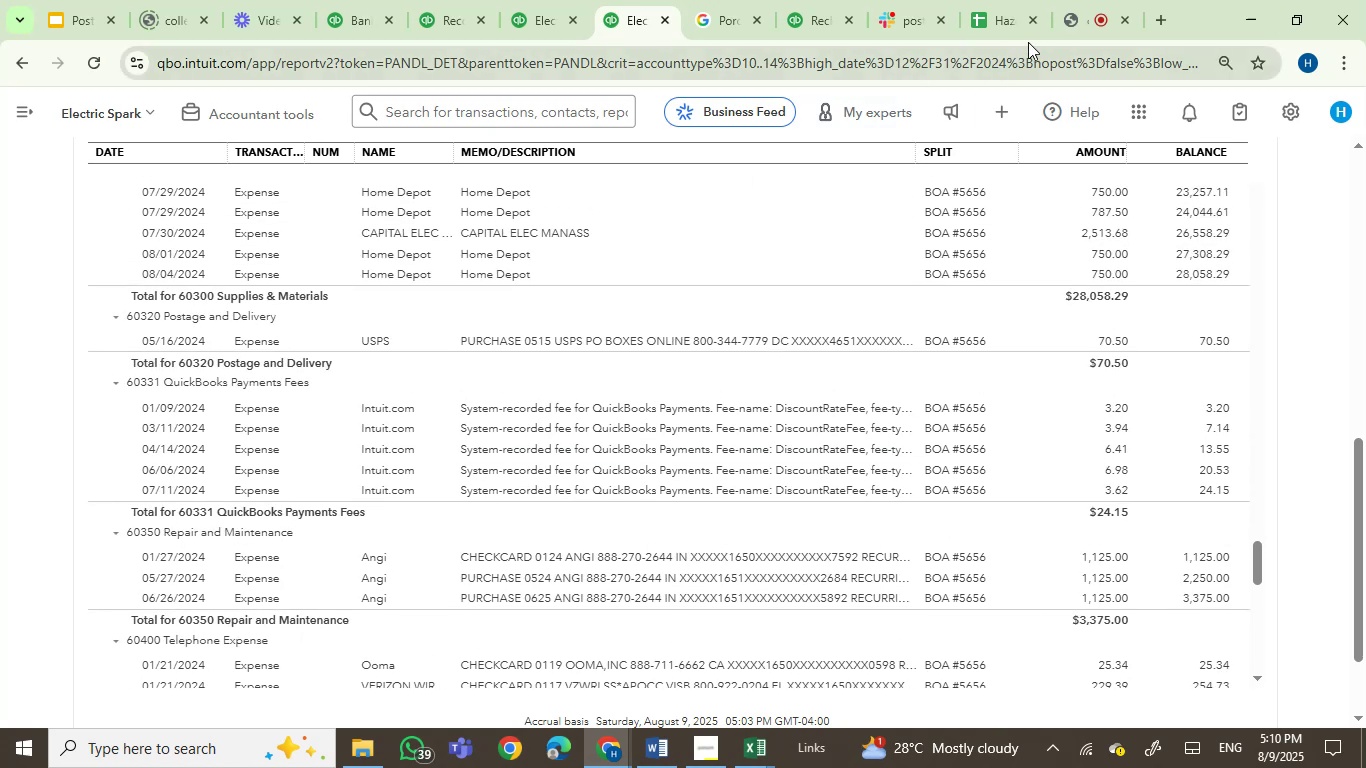 
left_click([1100, 13])
 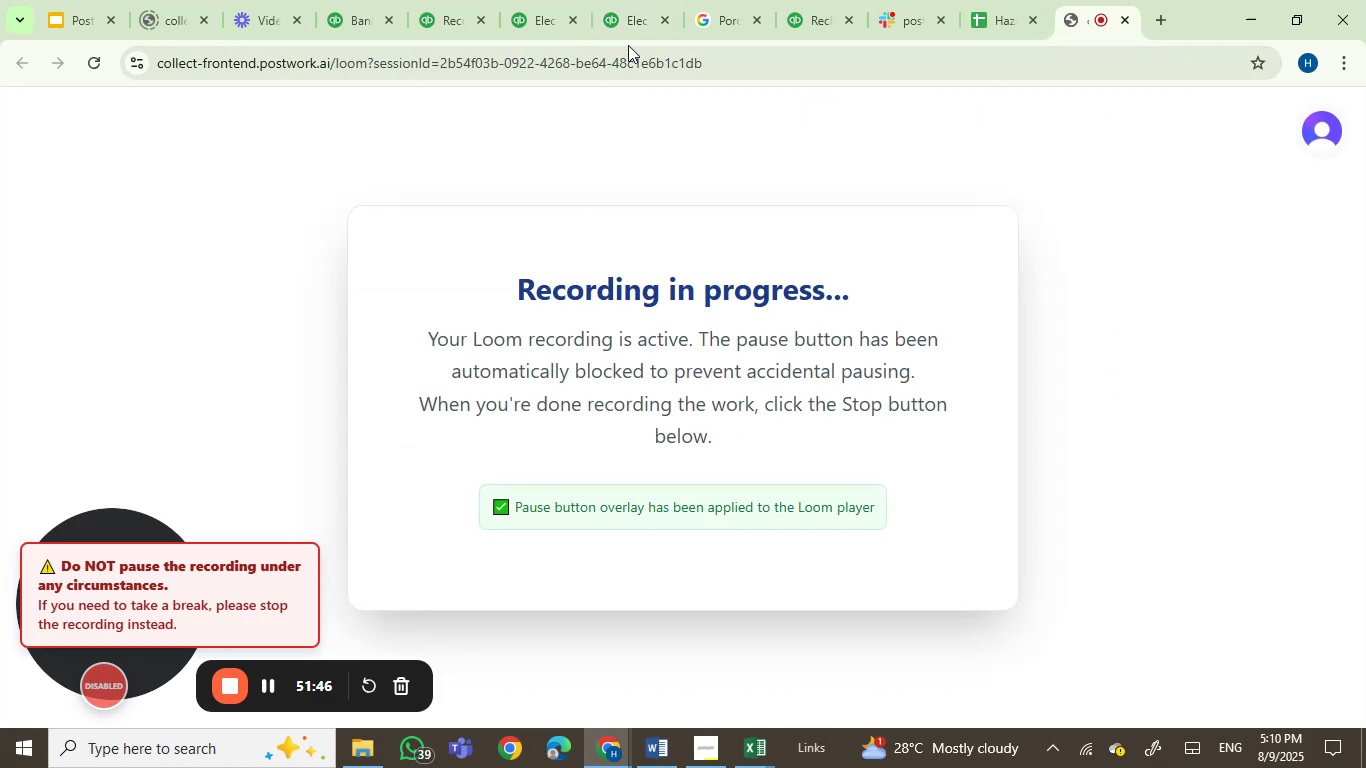 
left_click([628, 23])
 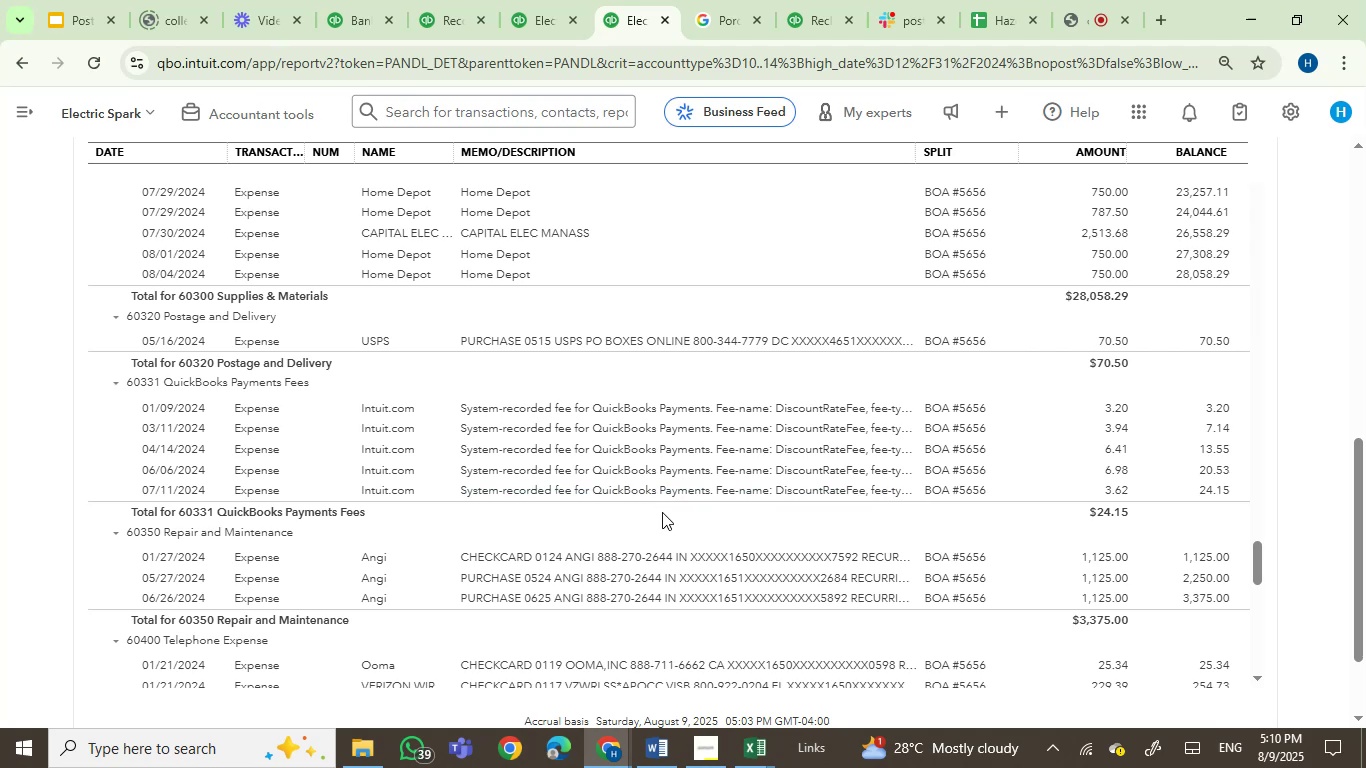 
wait(5.12)
 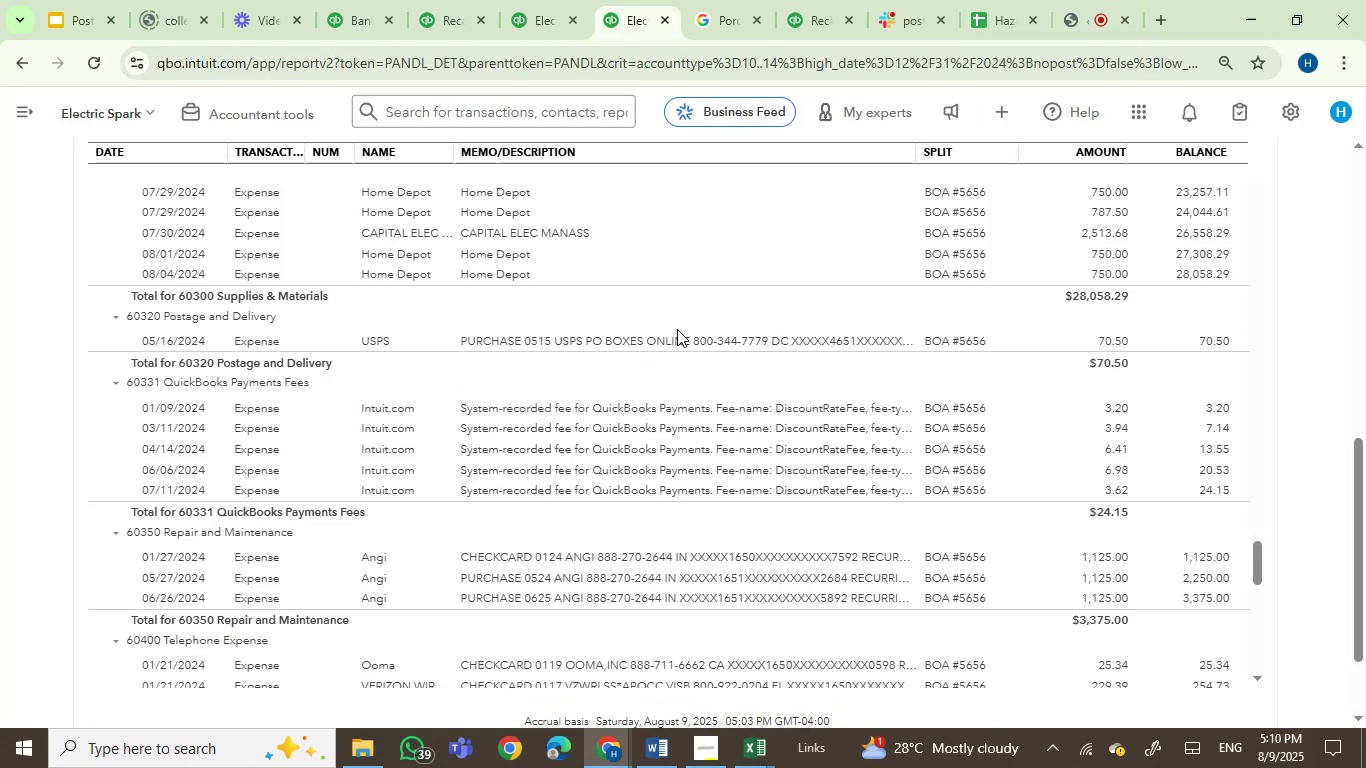 
scroll: coordinate [636, 569], scroll_direction: down, amount: 8.0
 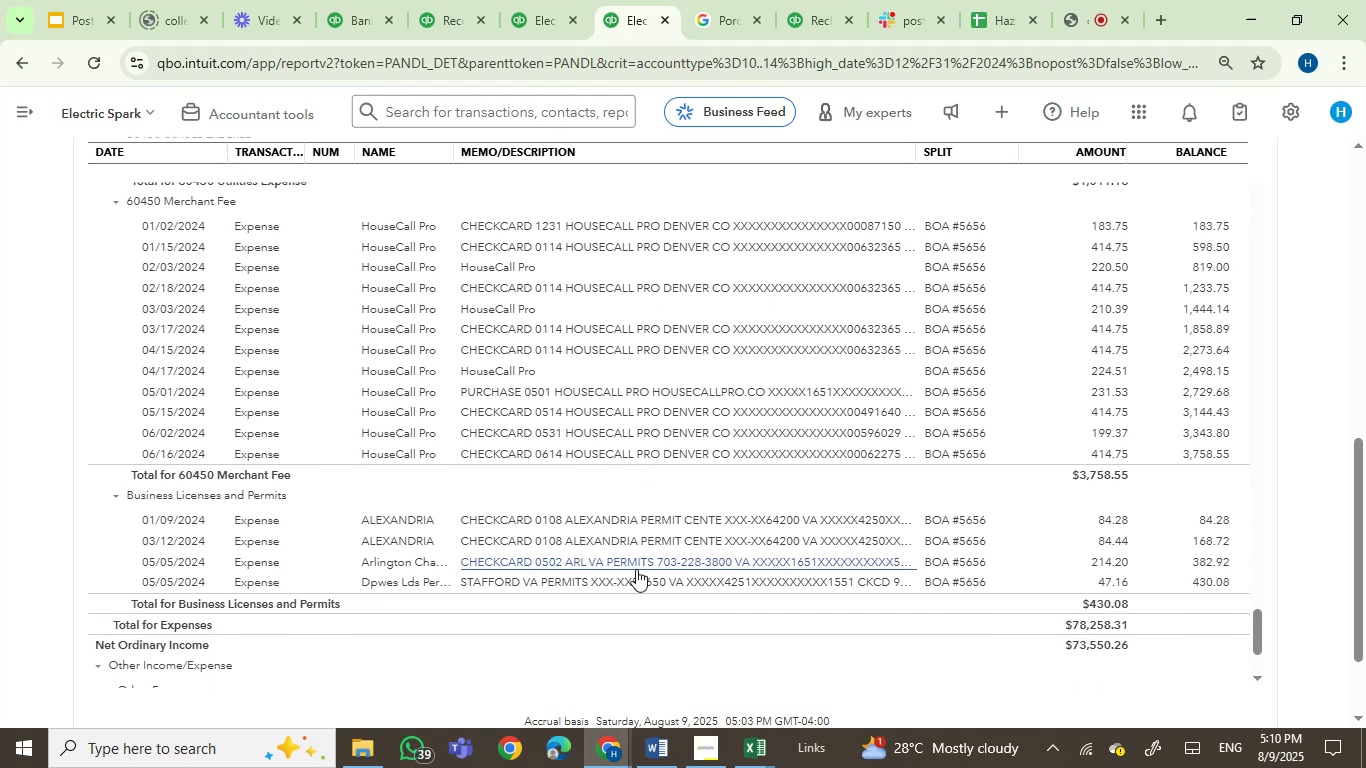 
wait(10.53)
 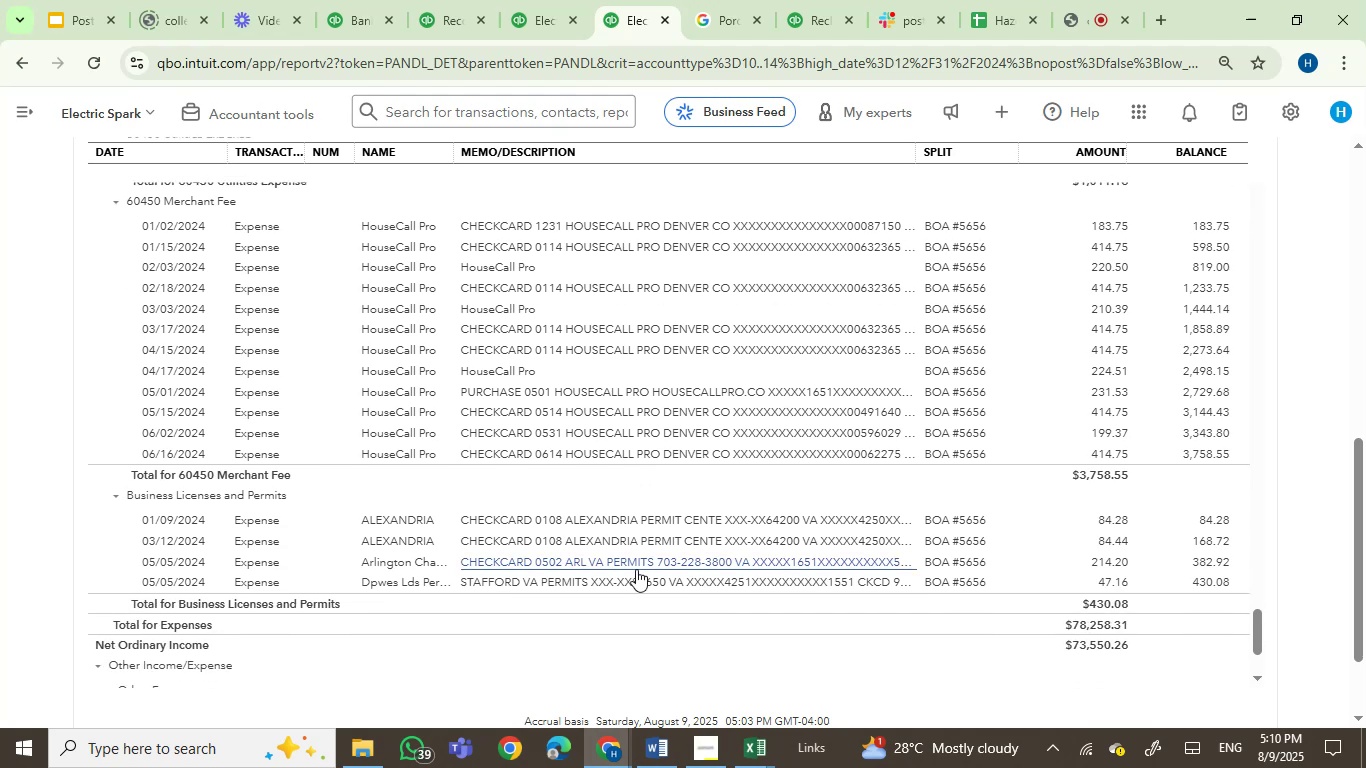 
left_click([802, 0])
 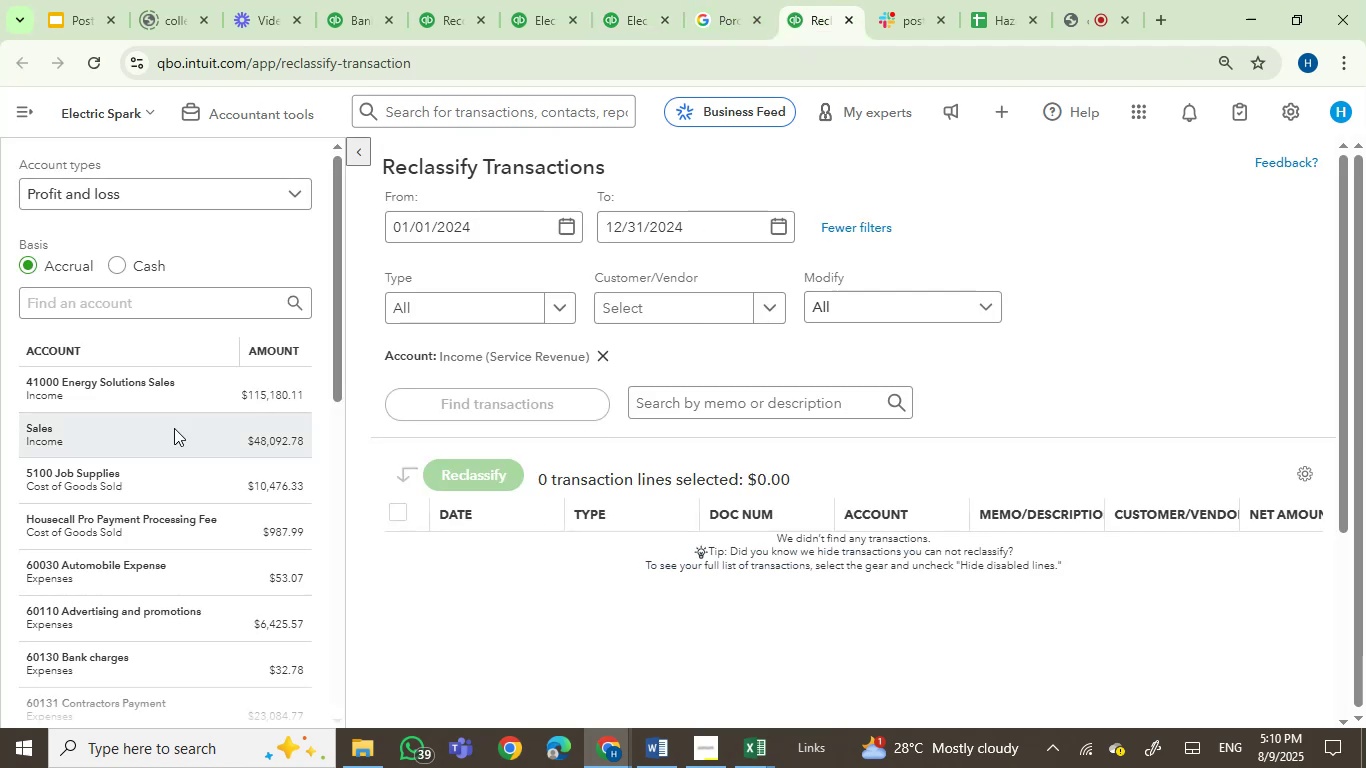 
scroll: coordinate [192, 413], scroll_direction: down, amount: 3.0
 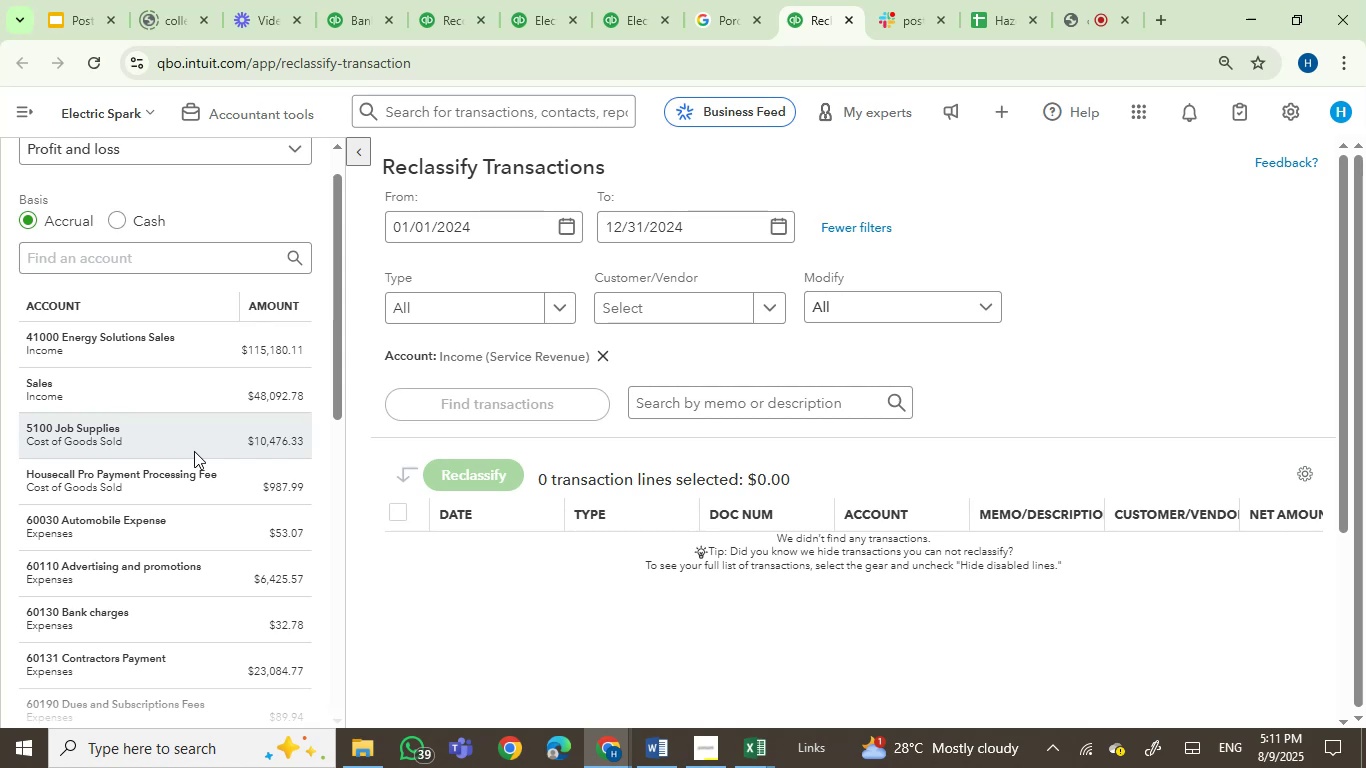 
left_click([204, 473])
 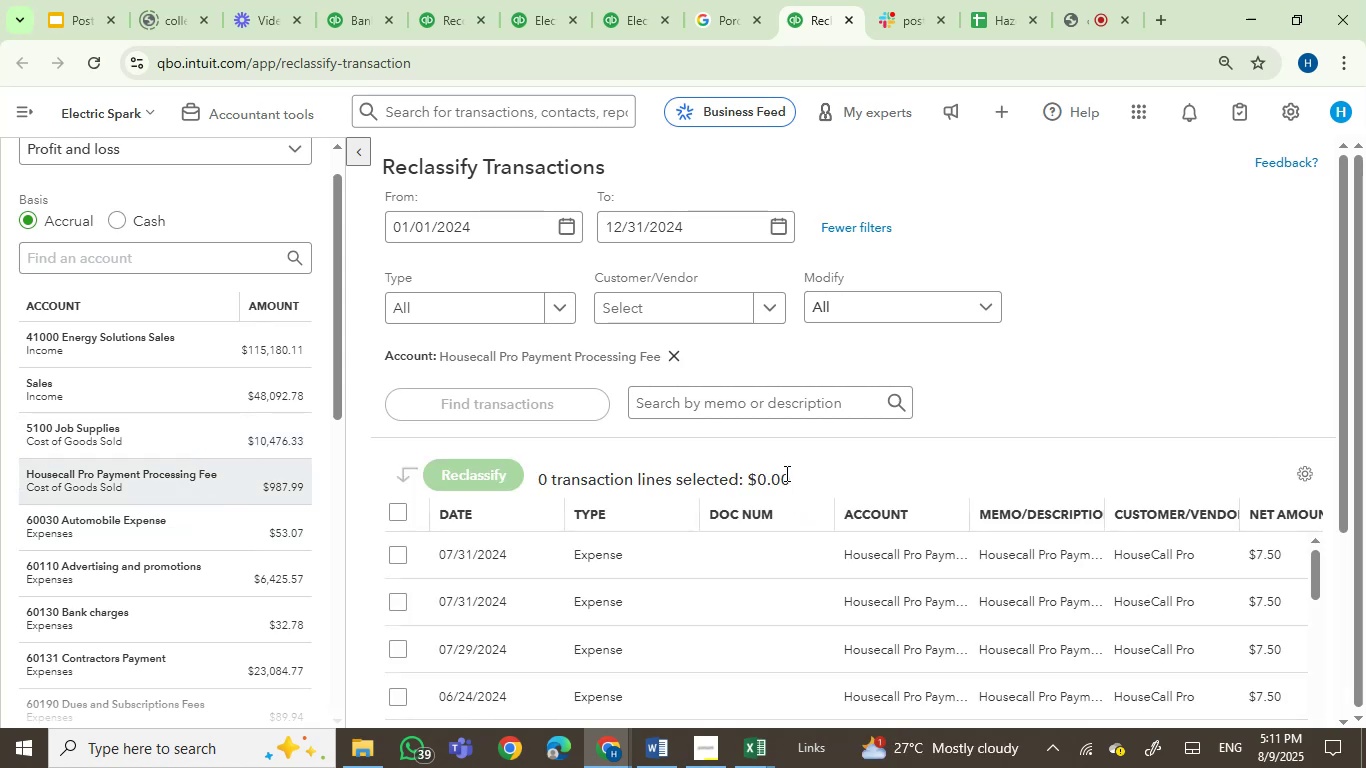 
scroll: coordinate [199, 598], scroll_direction: down, amount: 18.0
 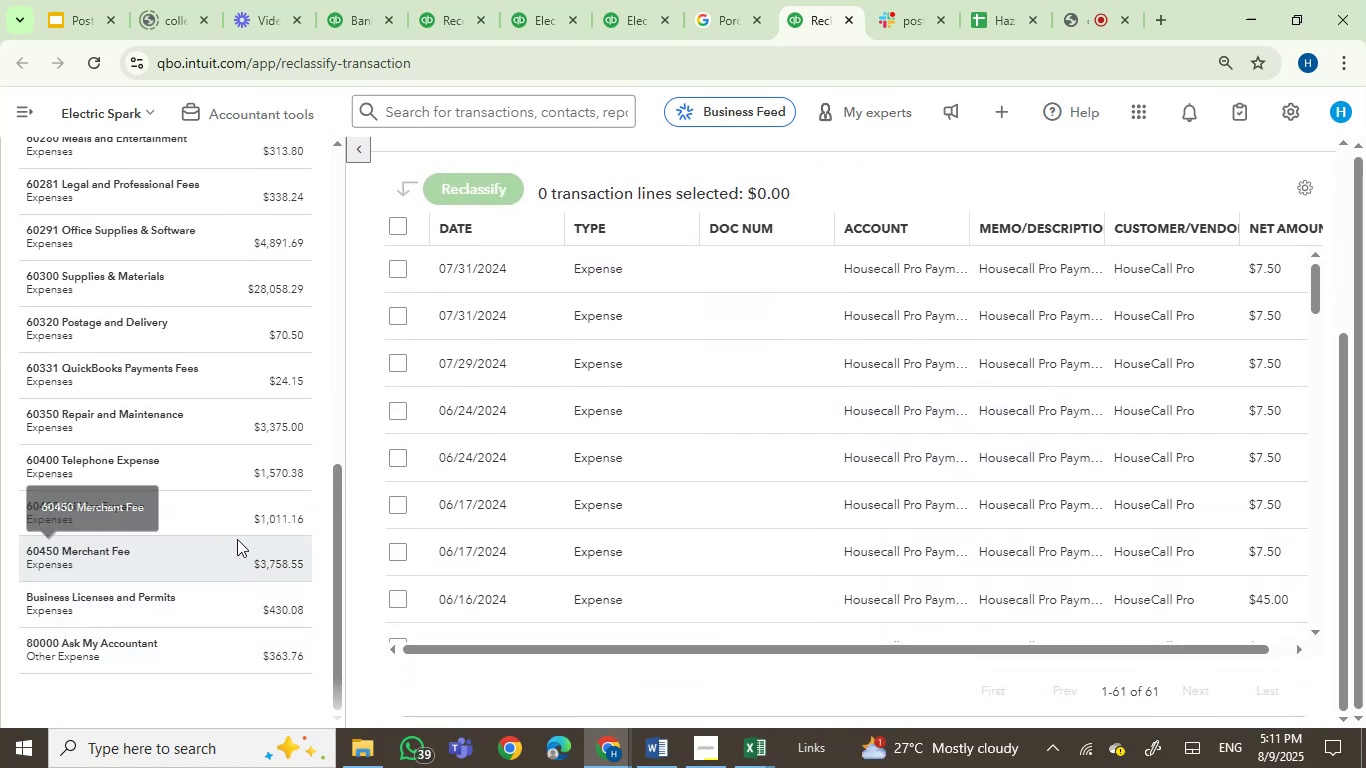 
left_click([226, 566])
 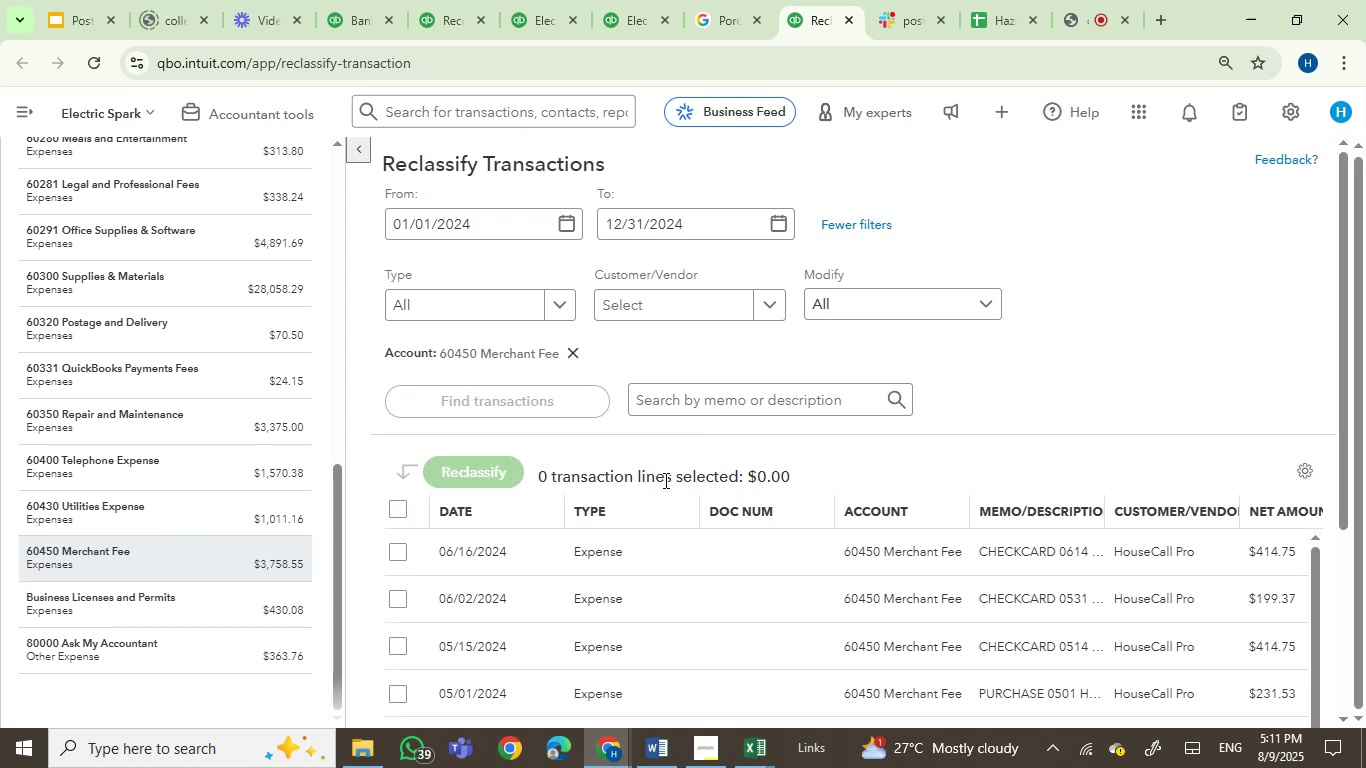 
scroll: coordinate [681, 465], scroll_direction: down, amount: 1.0
 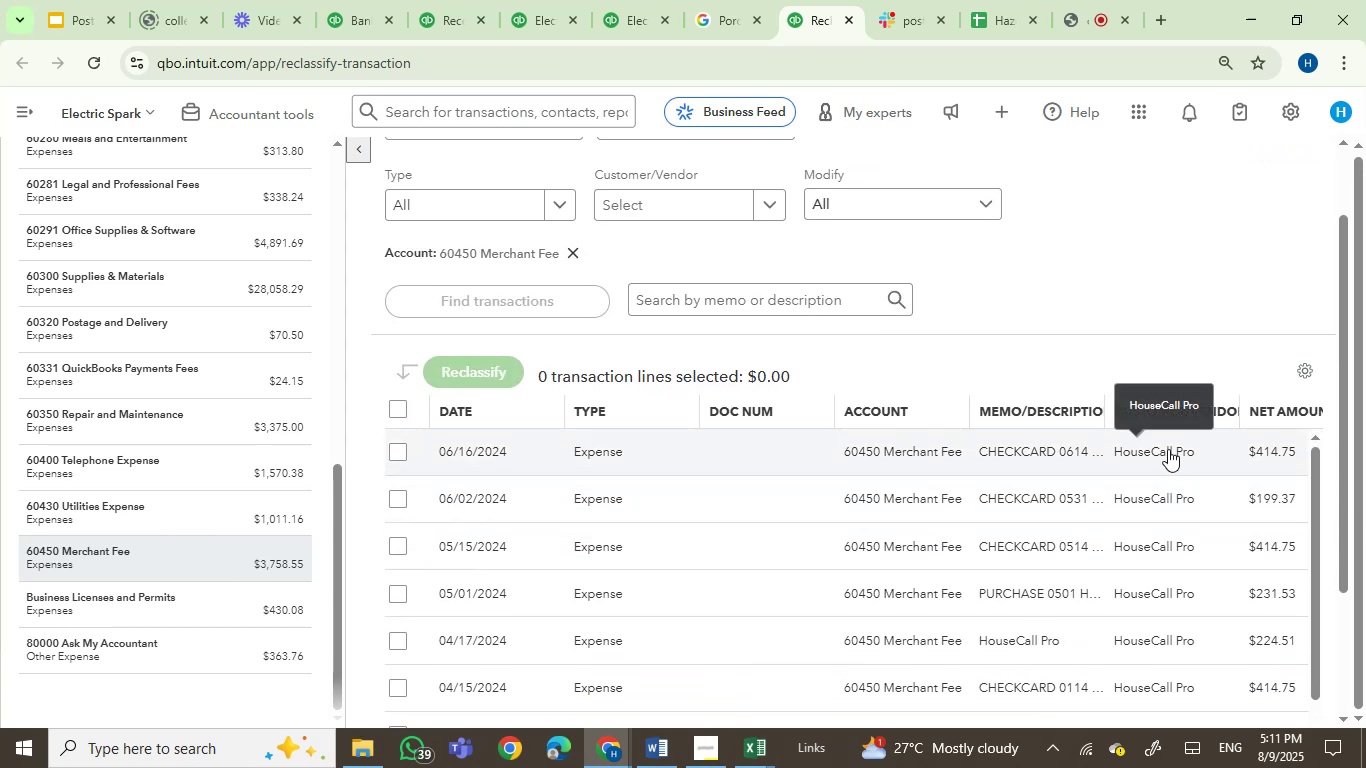 
mouse_move([1029, 457])
 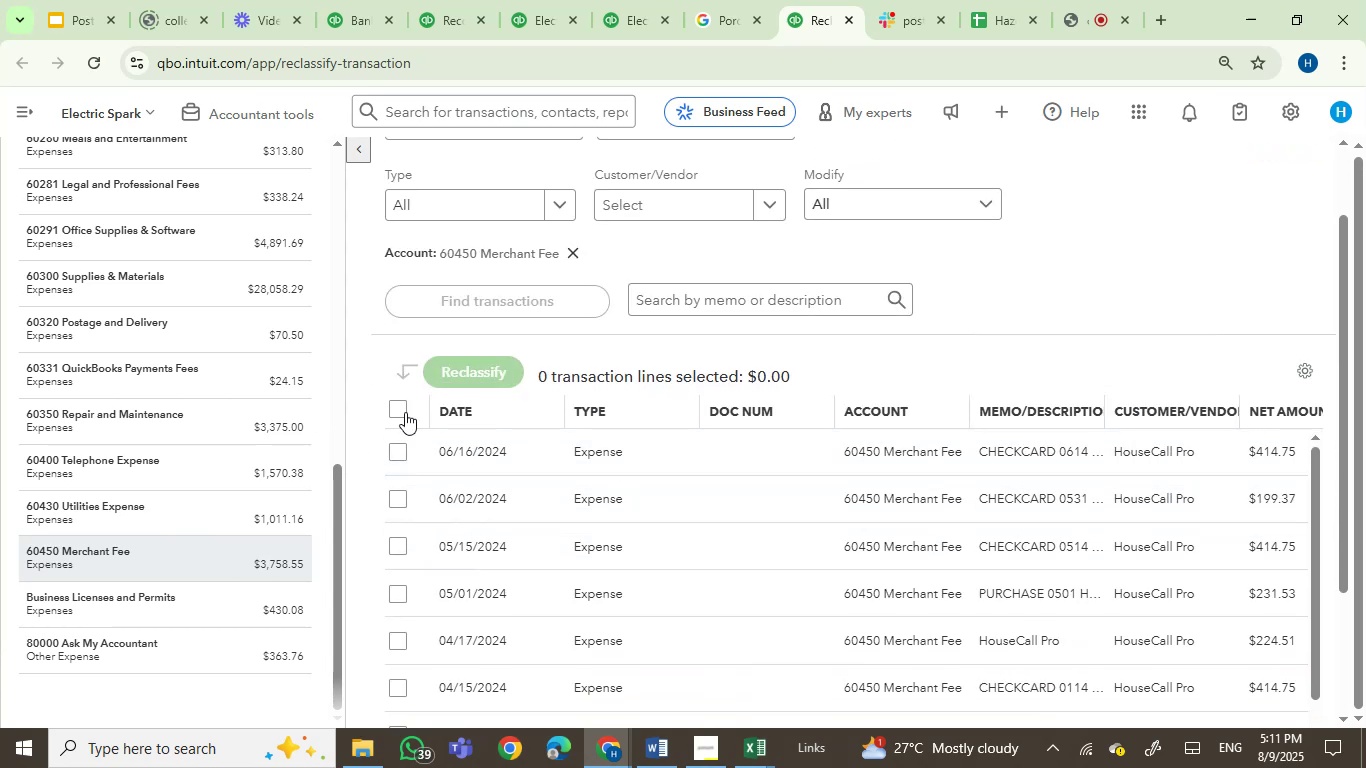 
left_click([397, 412])
 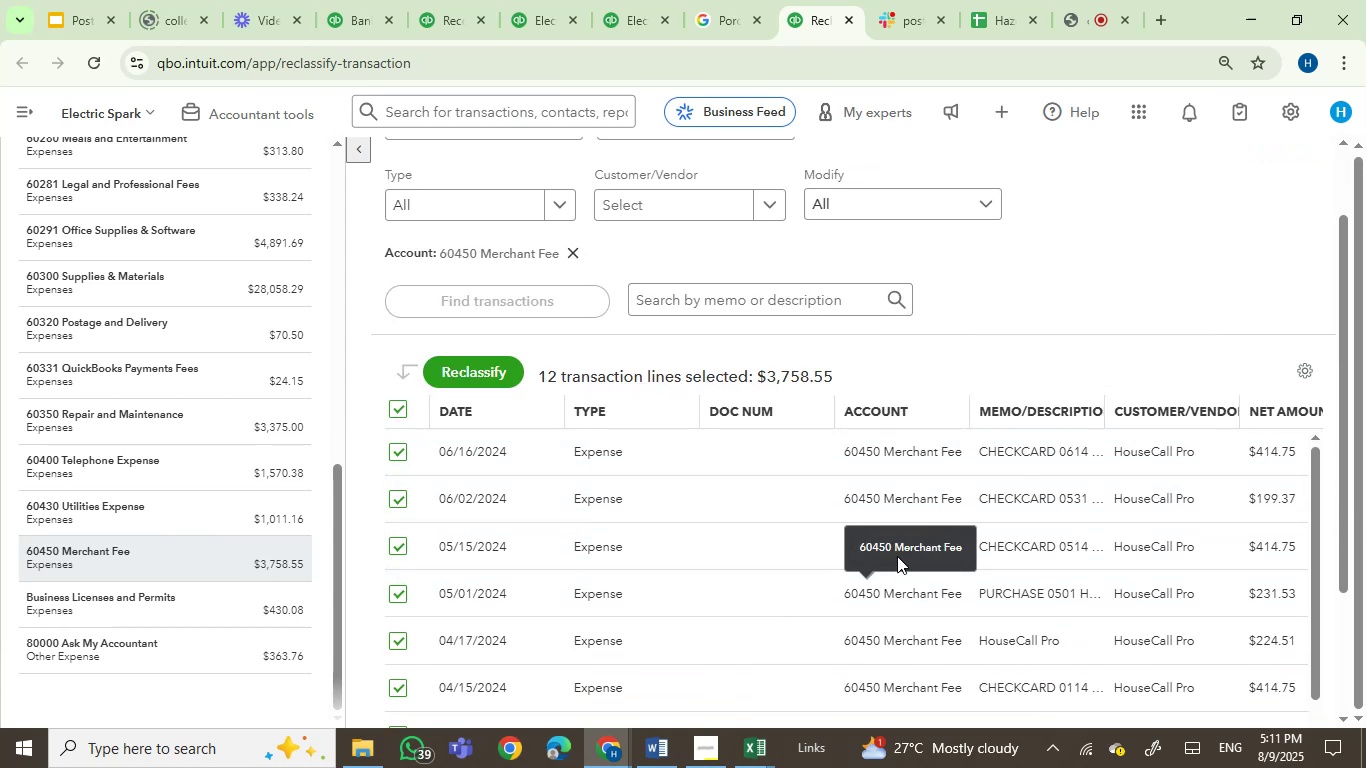 
scroll: coordinate [898, 540], scroll_direction: down, amount: 12.0
 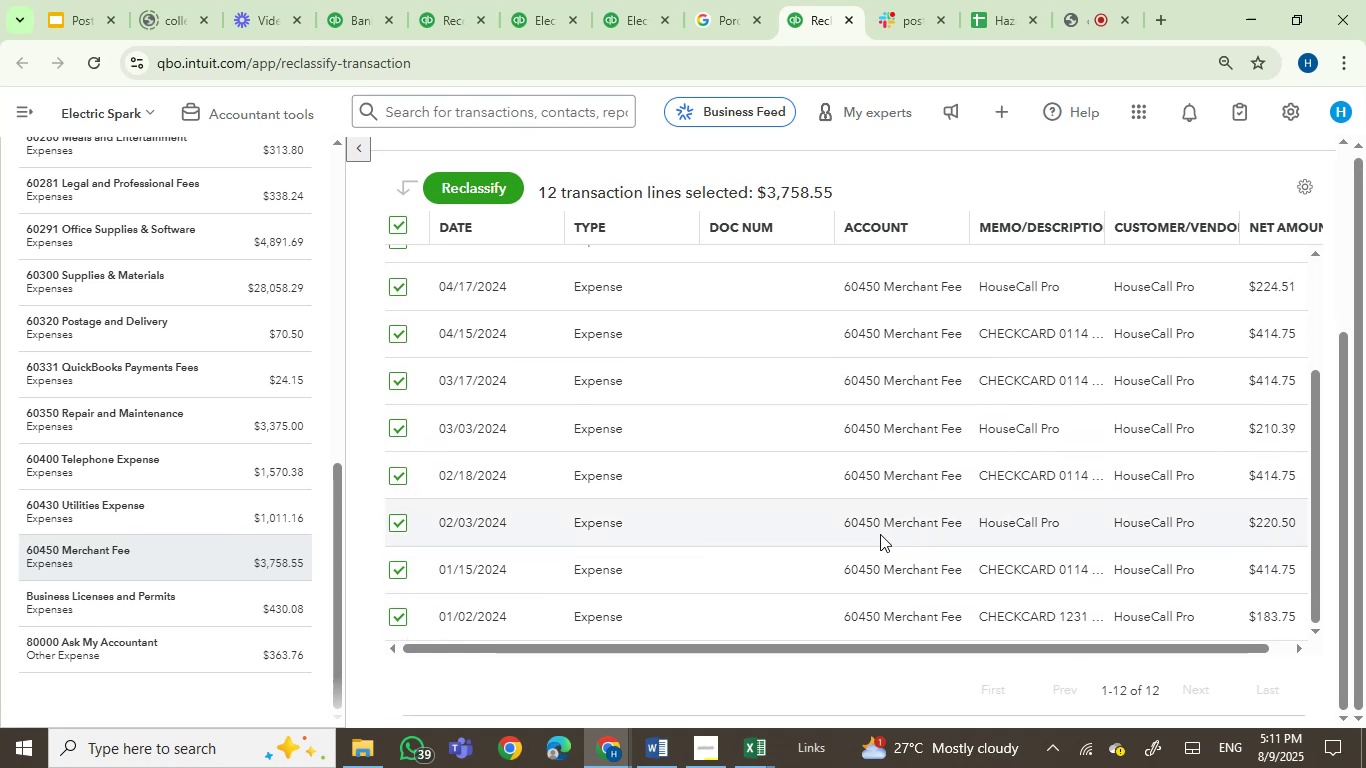 
scroll: coordinate [802, 423], scroll_direction: up, amount: 2.0
 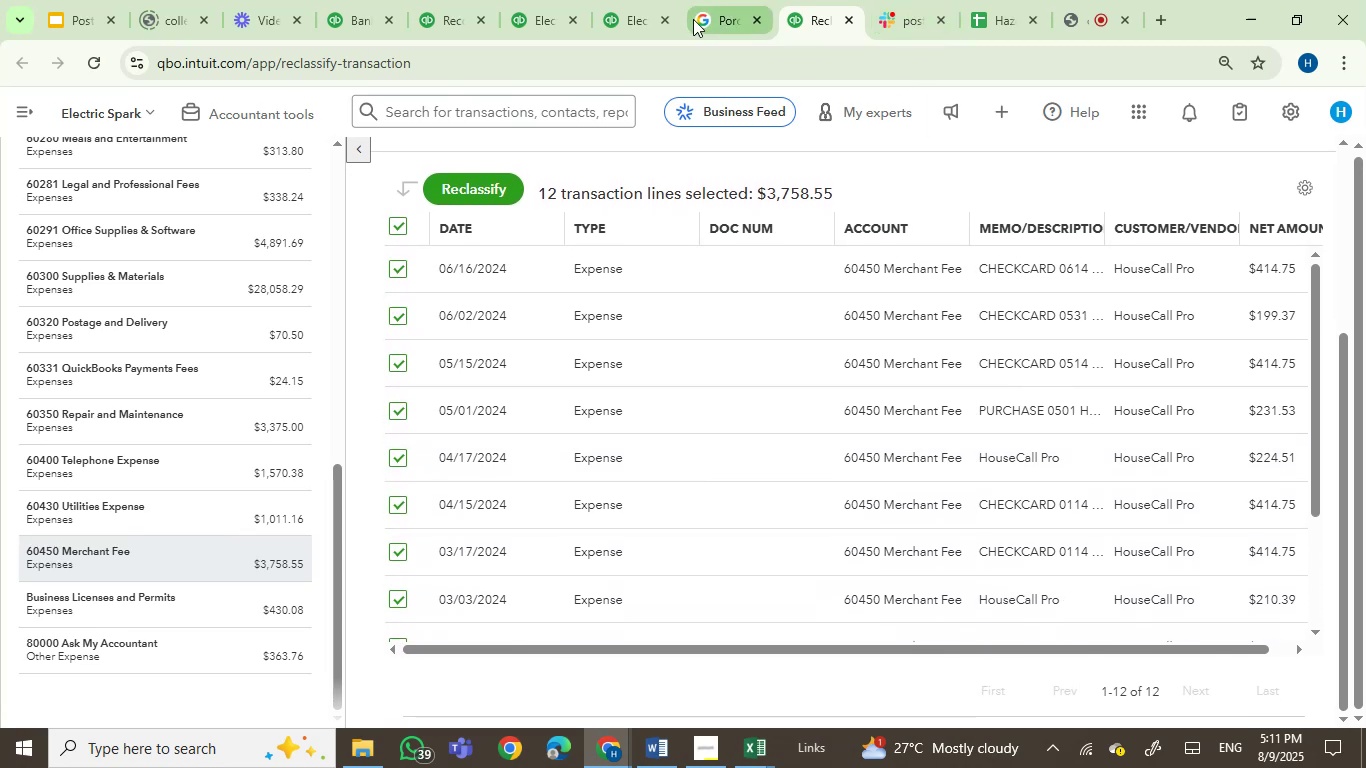 
left_click([607, 16])
 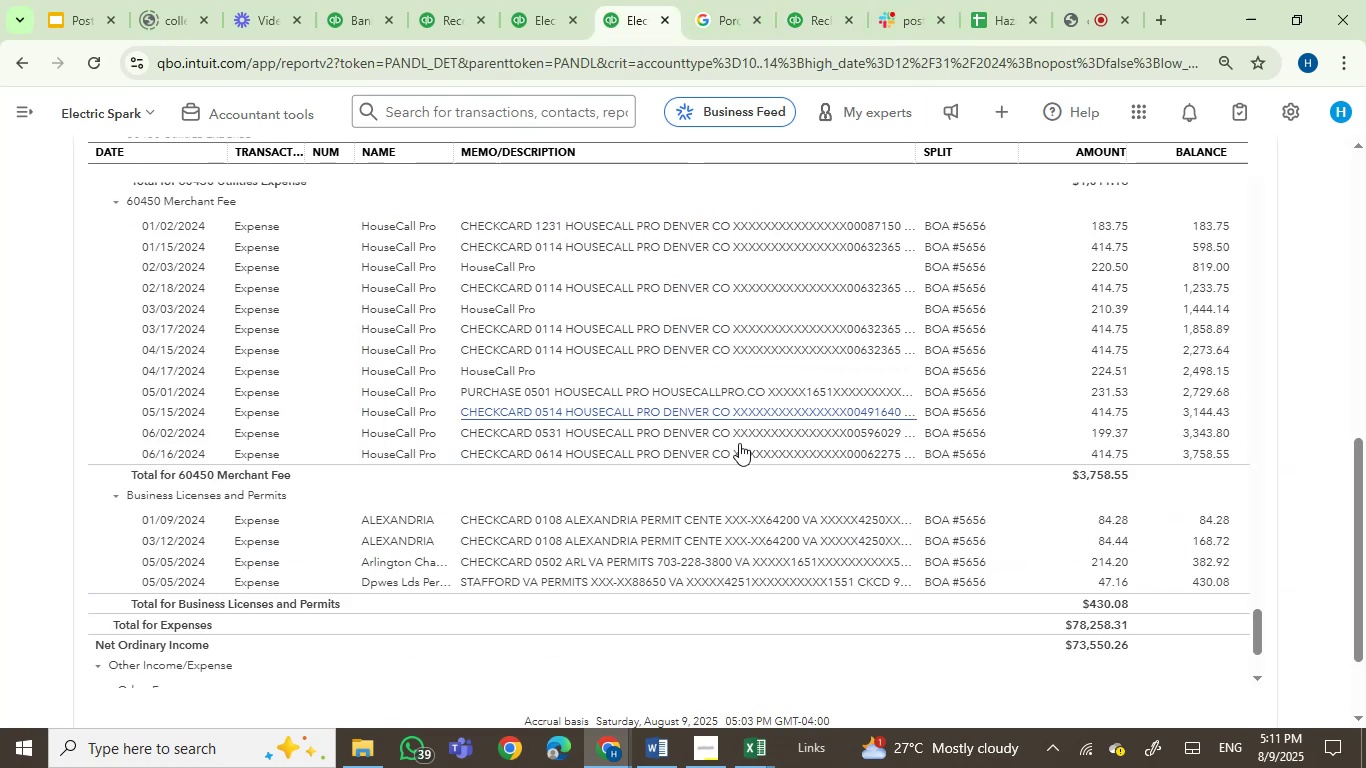 
scroll: coordinate [748, 453], scroll_direction: up, amount: 3.0
 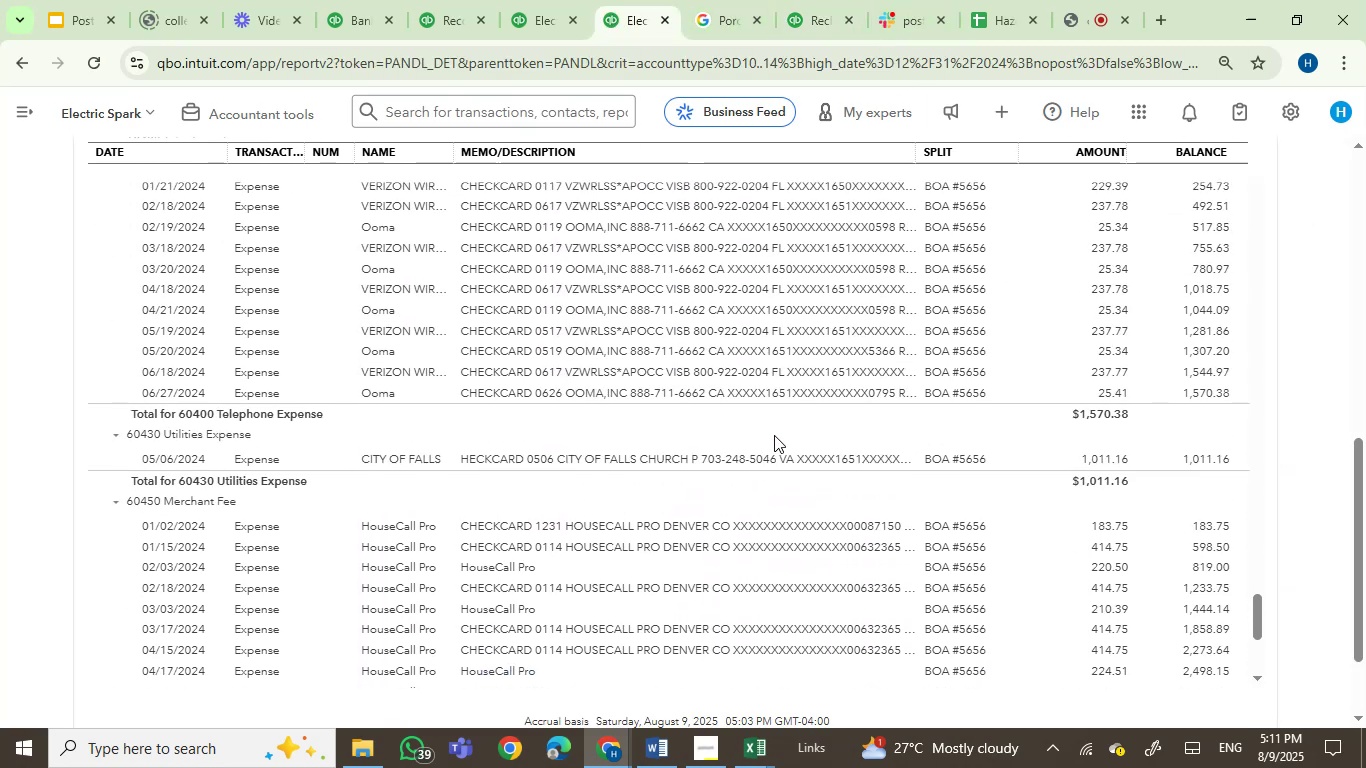 
scroll: coordinate [774, 435], scroll_direction: down, amount: 1.0
 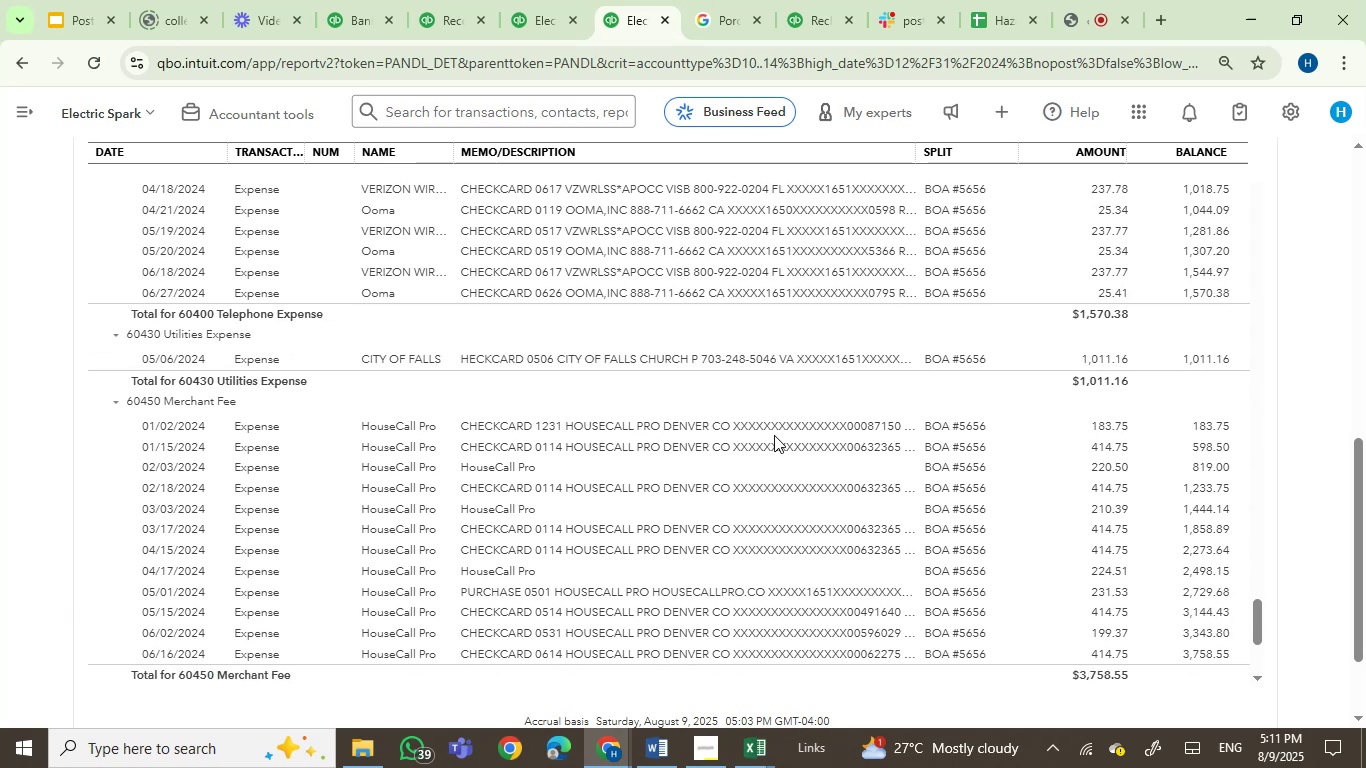 
scroll: coordinate [789, 413], scroll_direction: up, amount: 66.0
 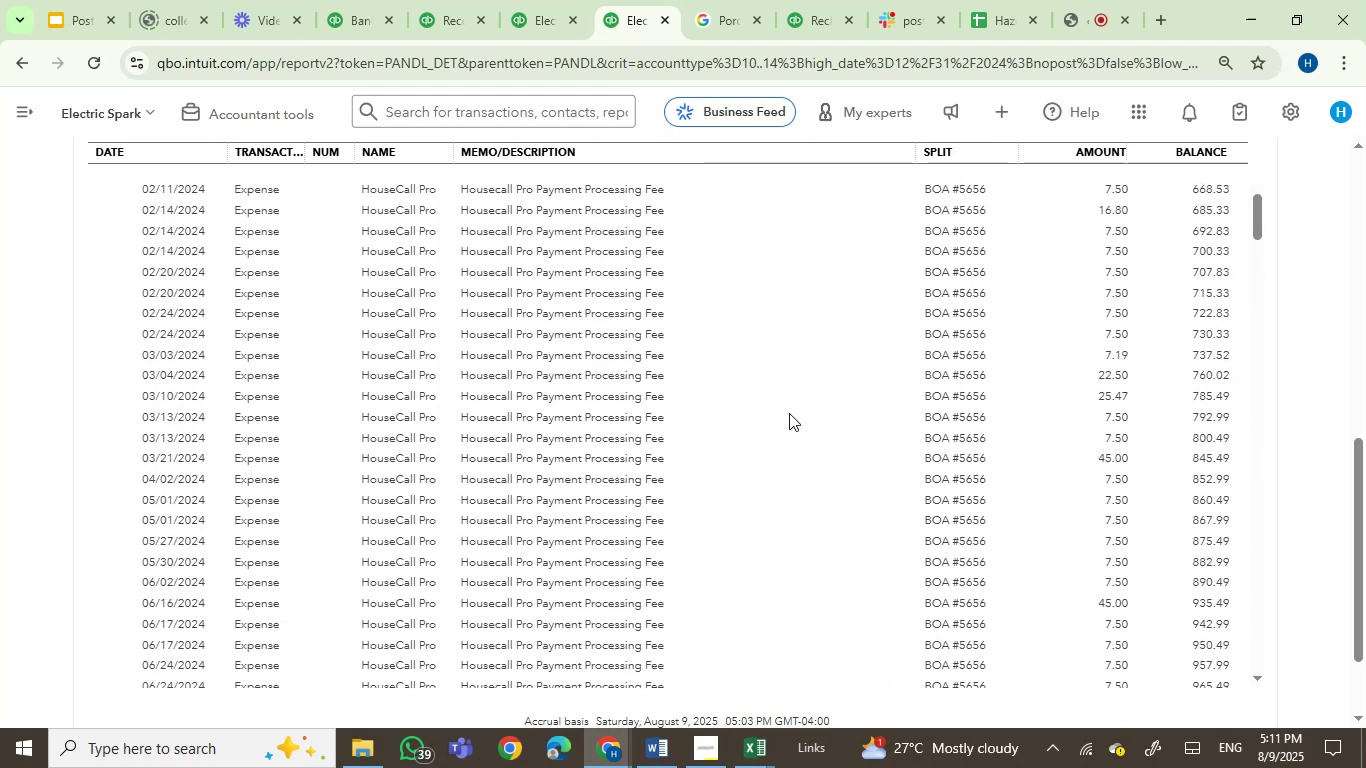 
scroll: coordinate [789, 413], scroll_direction: down, amount: 1.0
 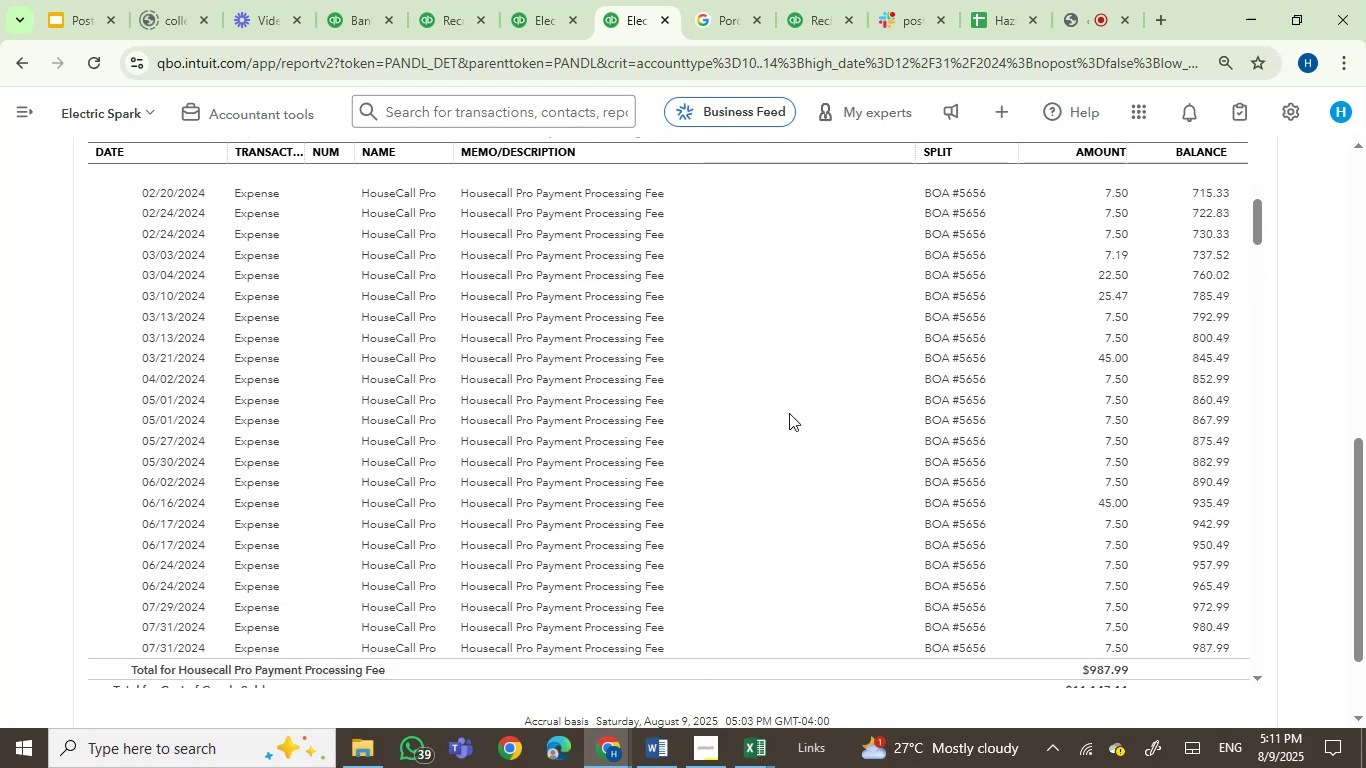 
scroll: coordinate [792, 403], scroll_direction: up, amount: 10.0
 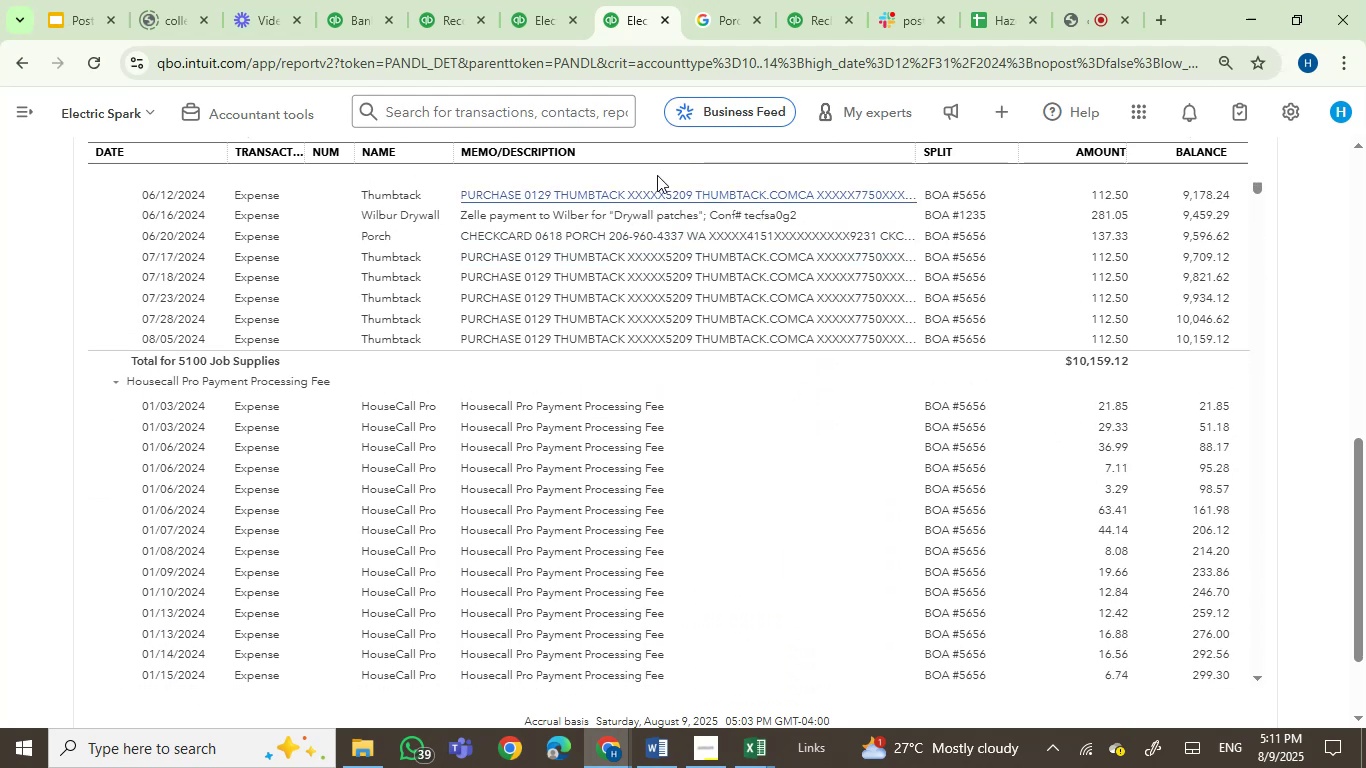 
mouse_move([668, 60])
 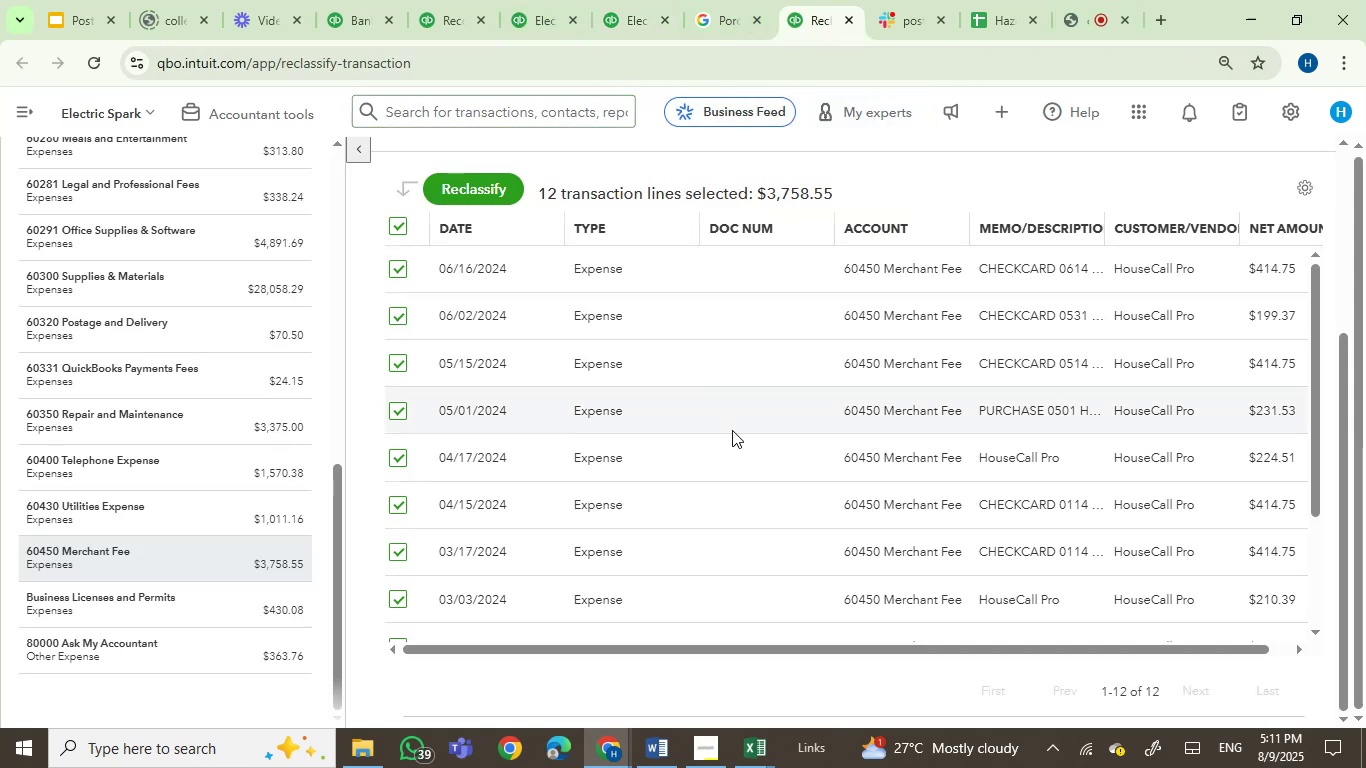 
wait(5.72)
 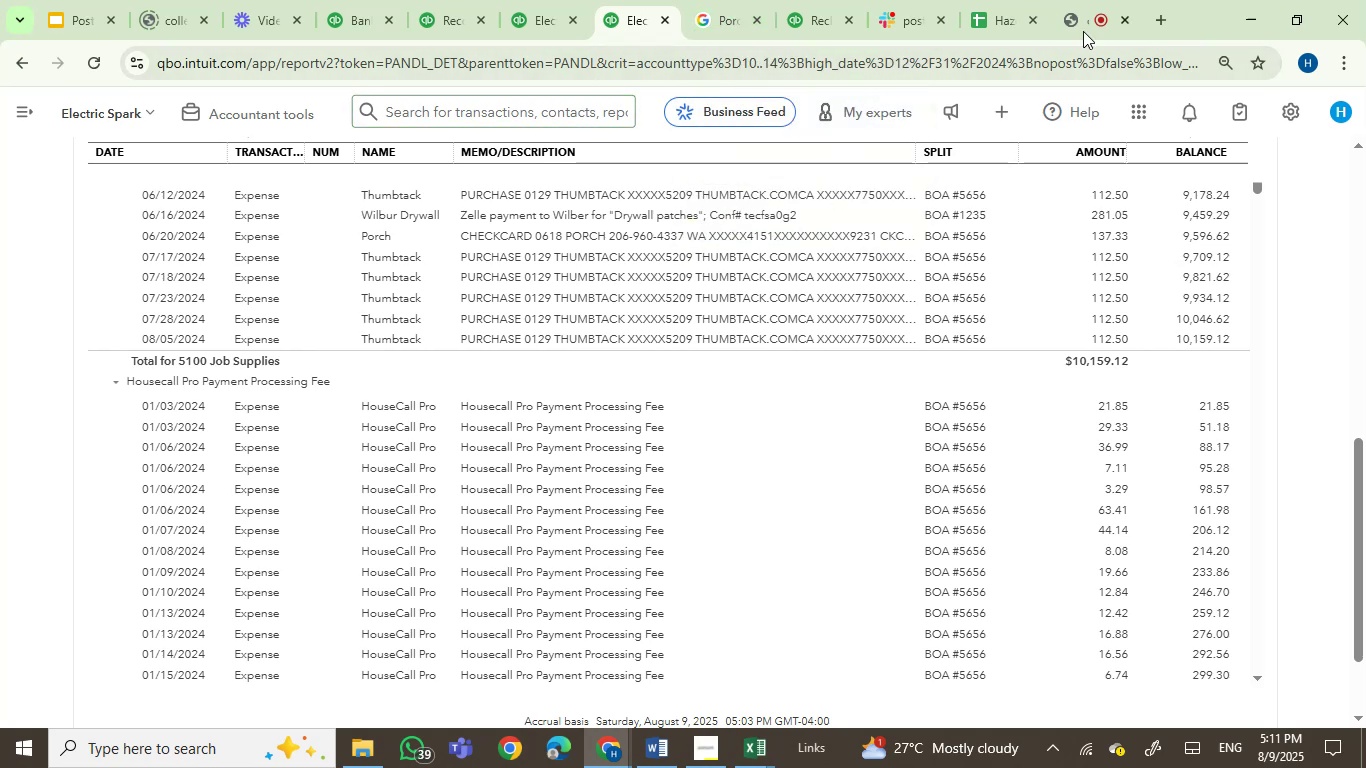 
left_click([454, 190])
 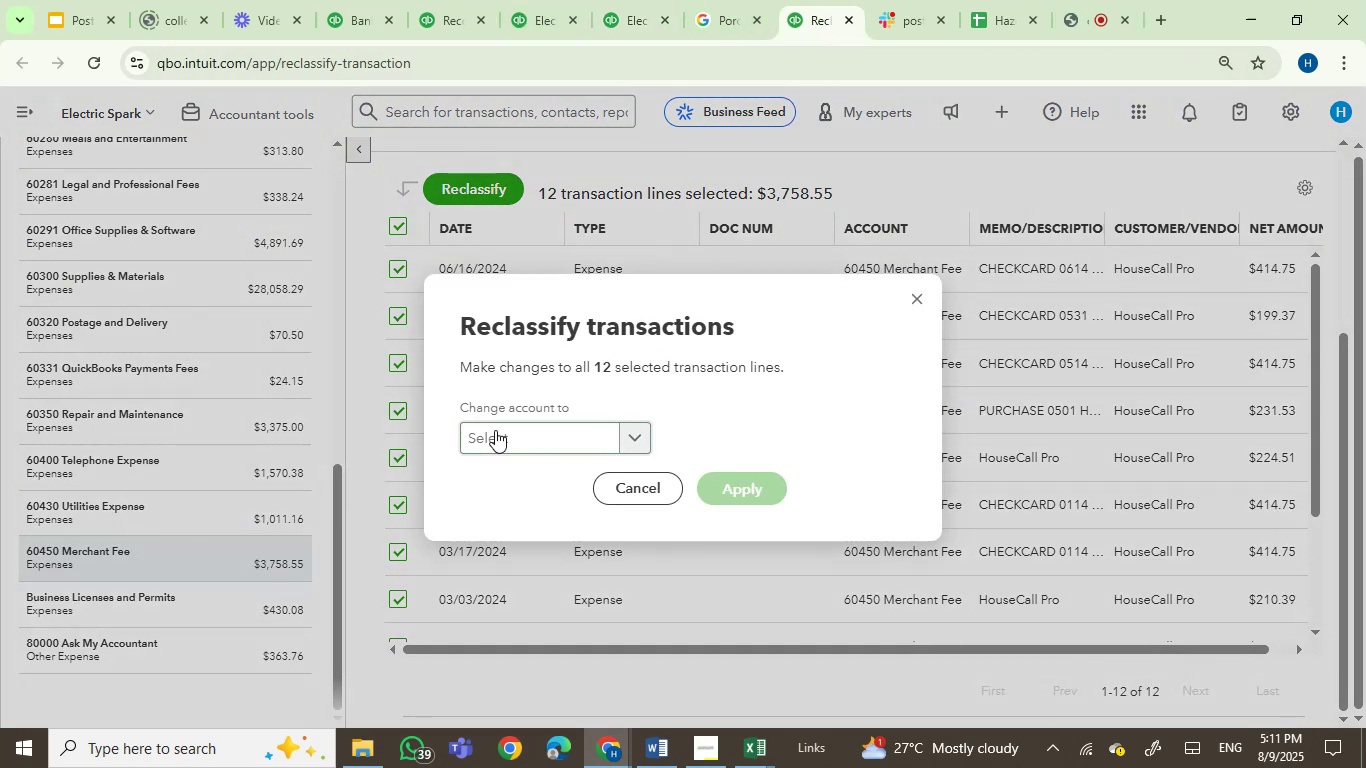 
left_click([480, 431])
 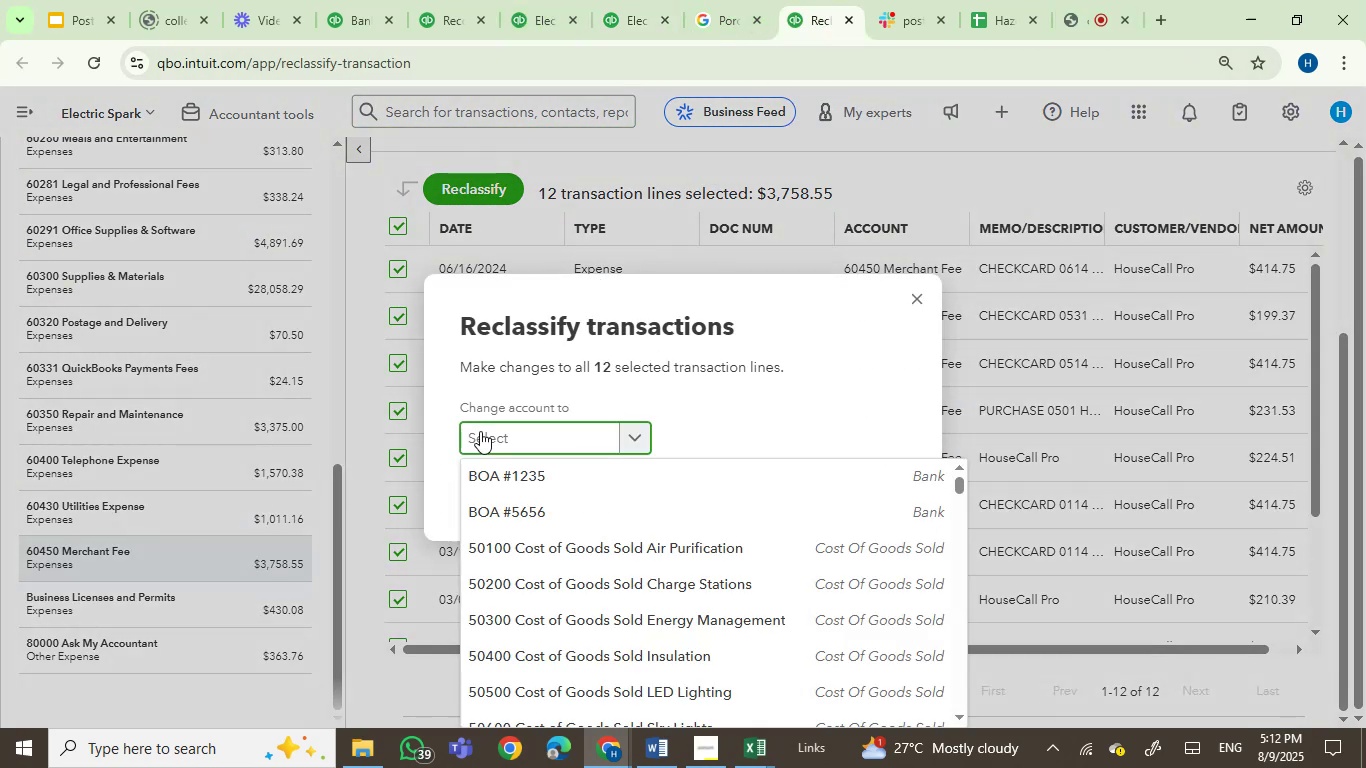 
type(softwa)
 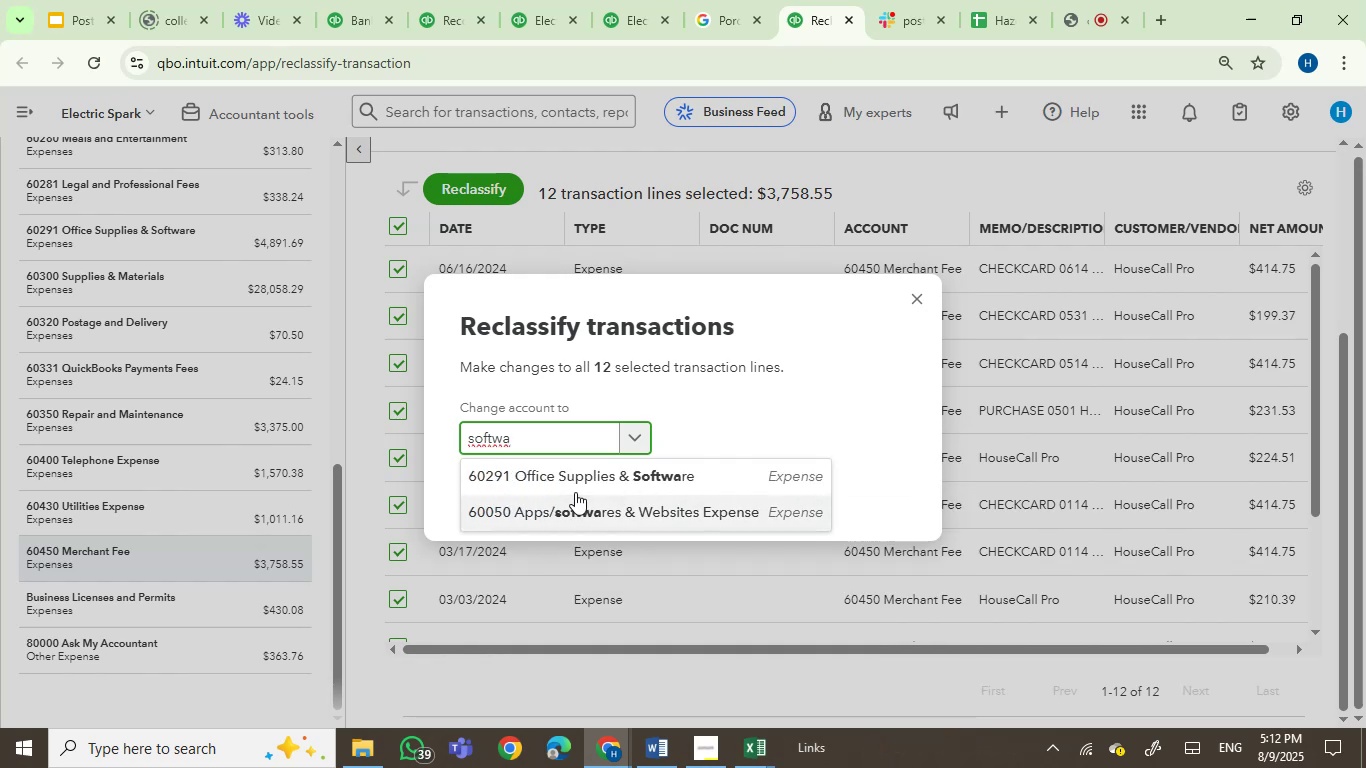 
left_click([576, 489])
 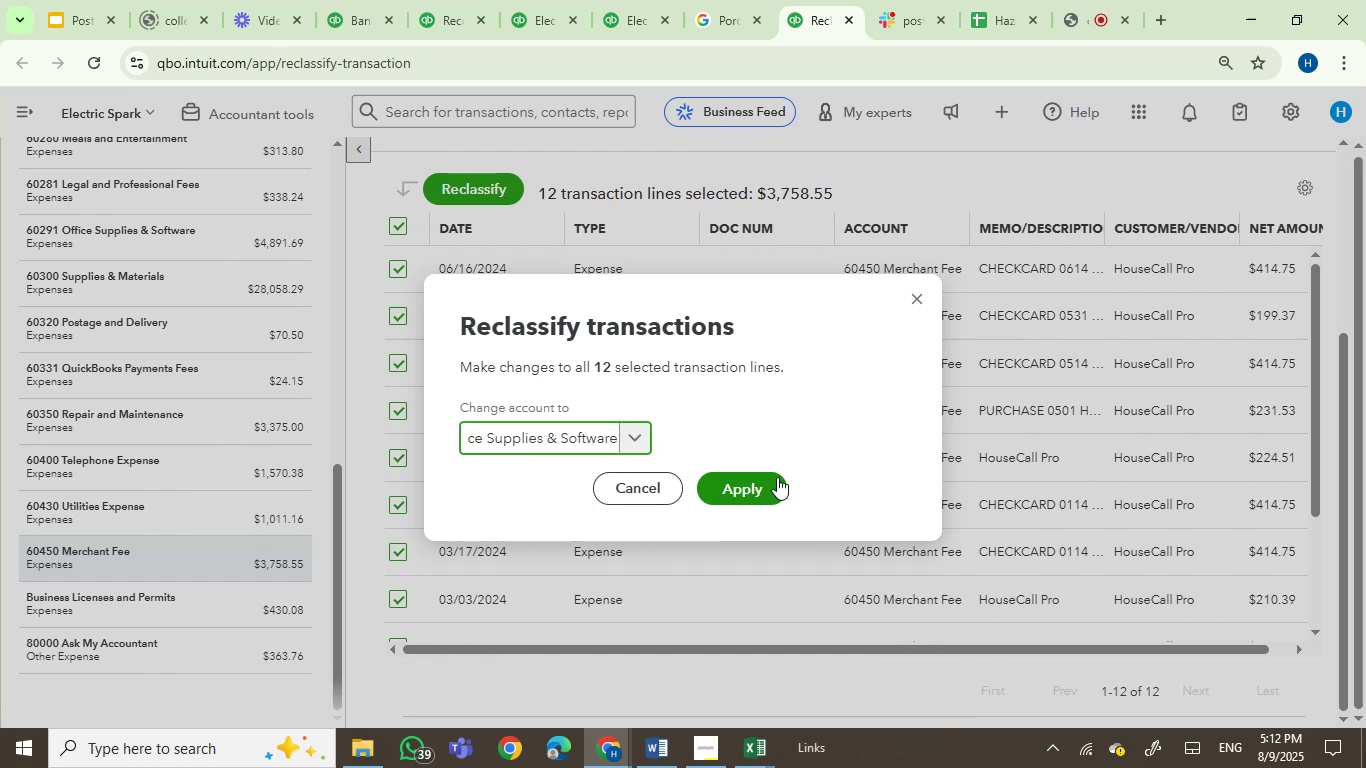 
left_click([733, 493])
 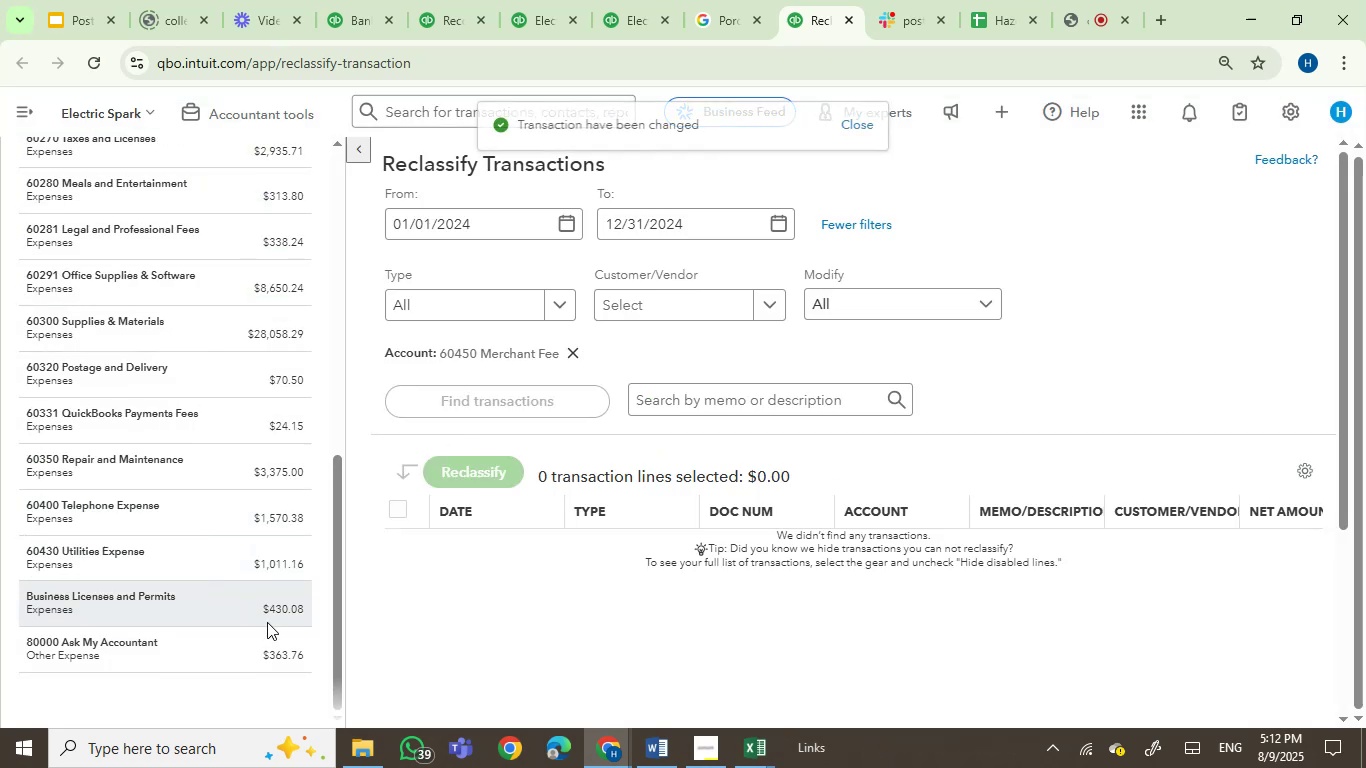 
left_click([271, 615])
 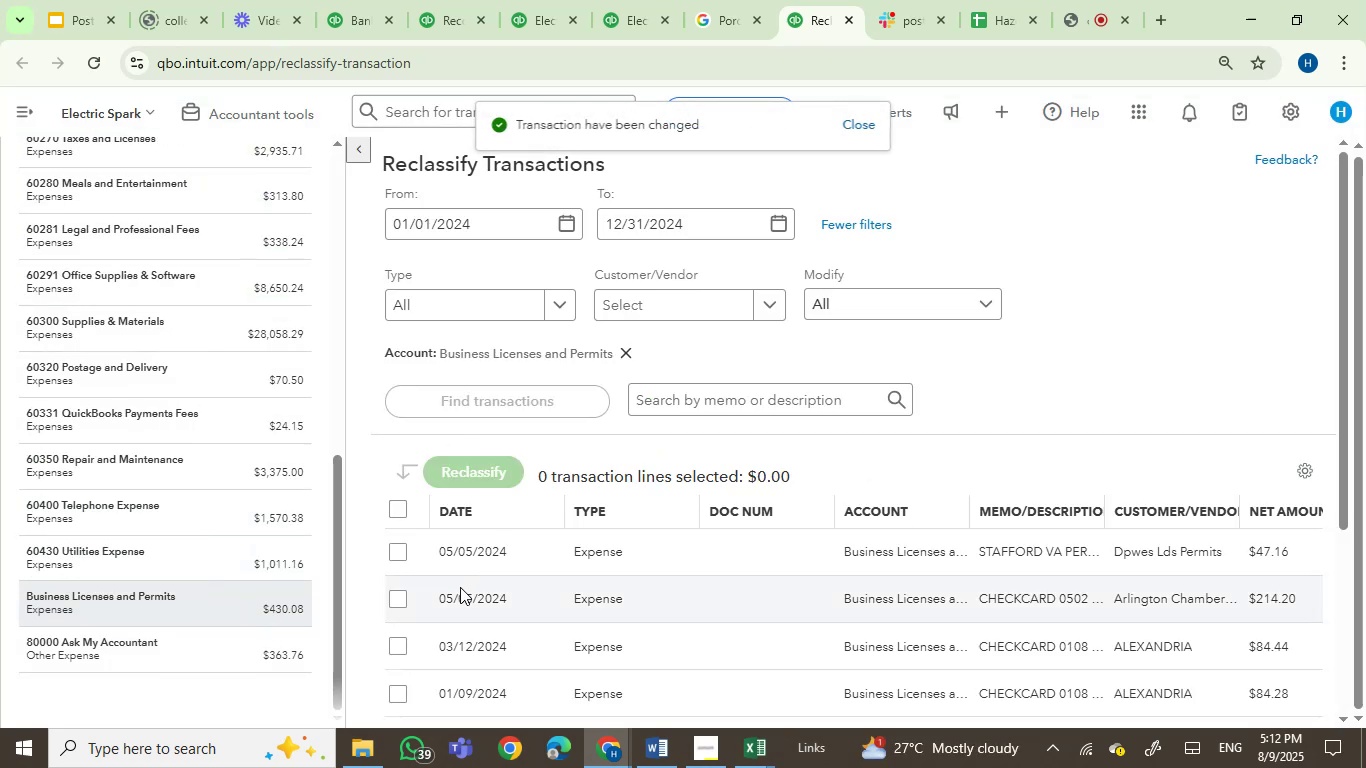 
scroll: coordinate [459, 588], scroll_direction: down, amount: 1.0
 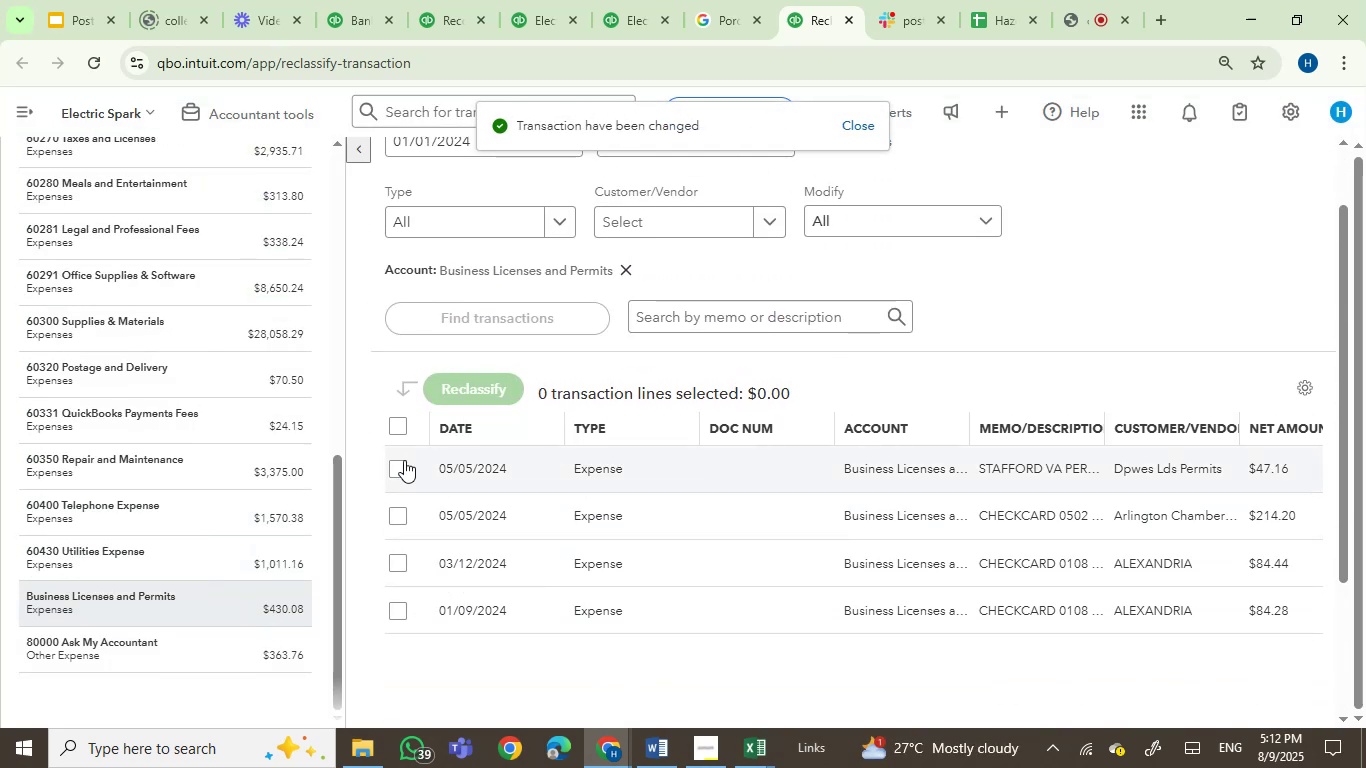 
left_click([389, 427])
 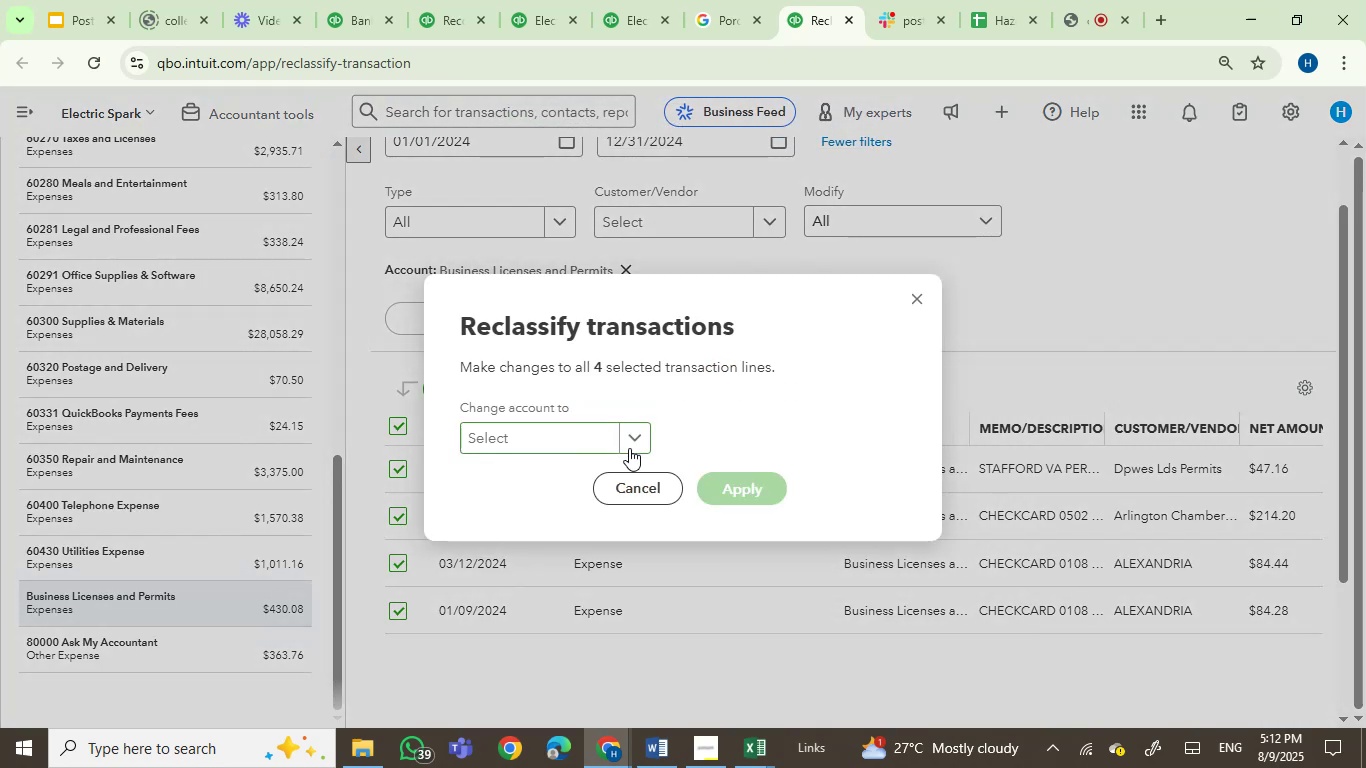 
left_click([587, 451])
 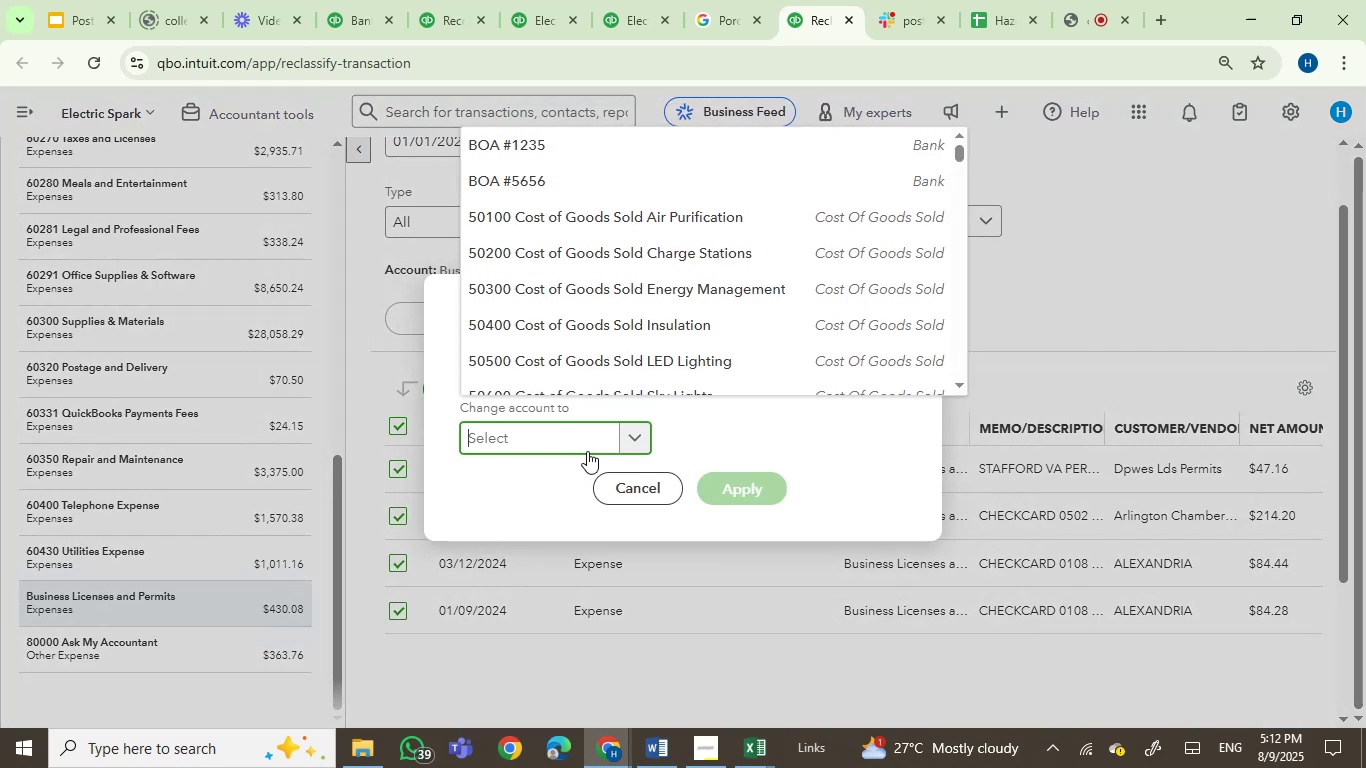 
type(tax)
 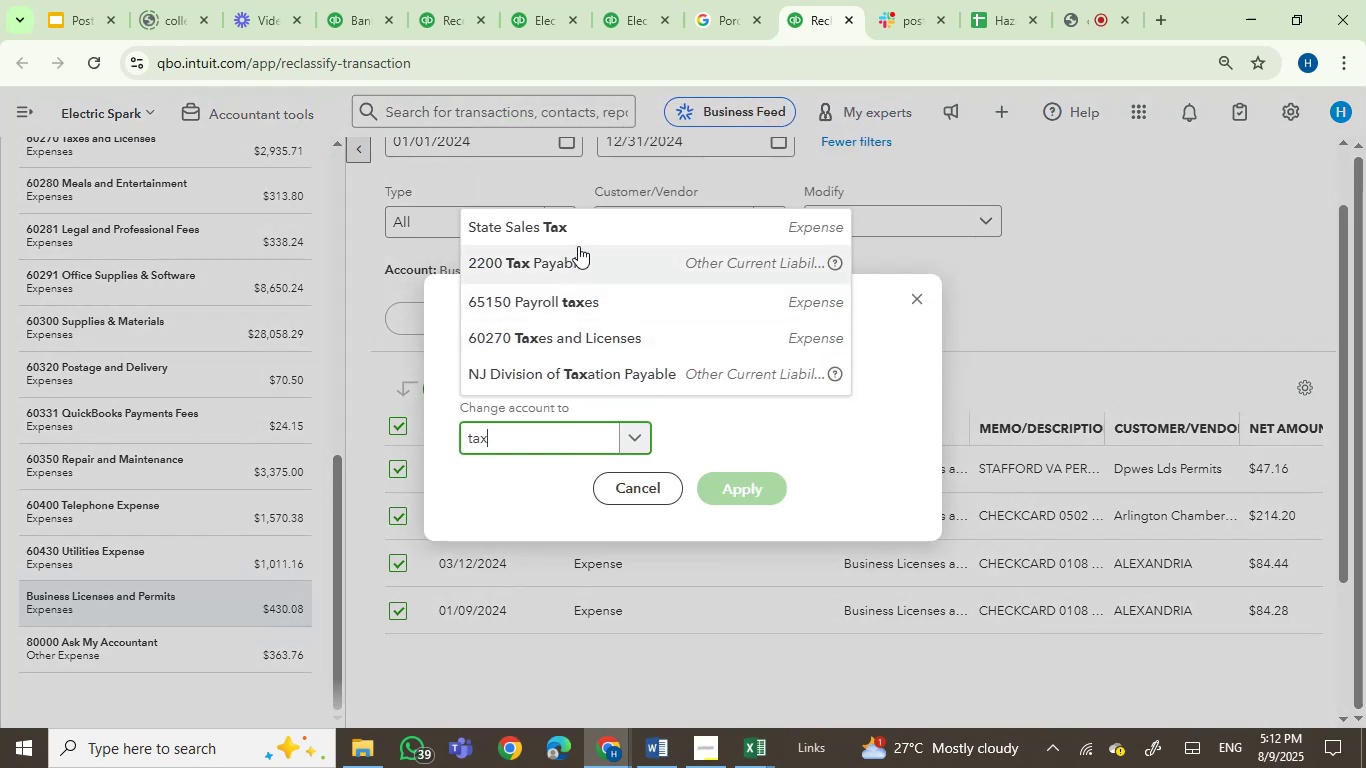 
left_click([603, 332])
 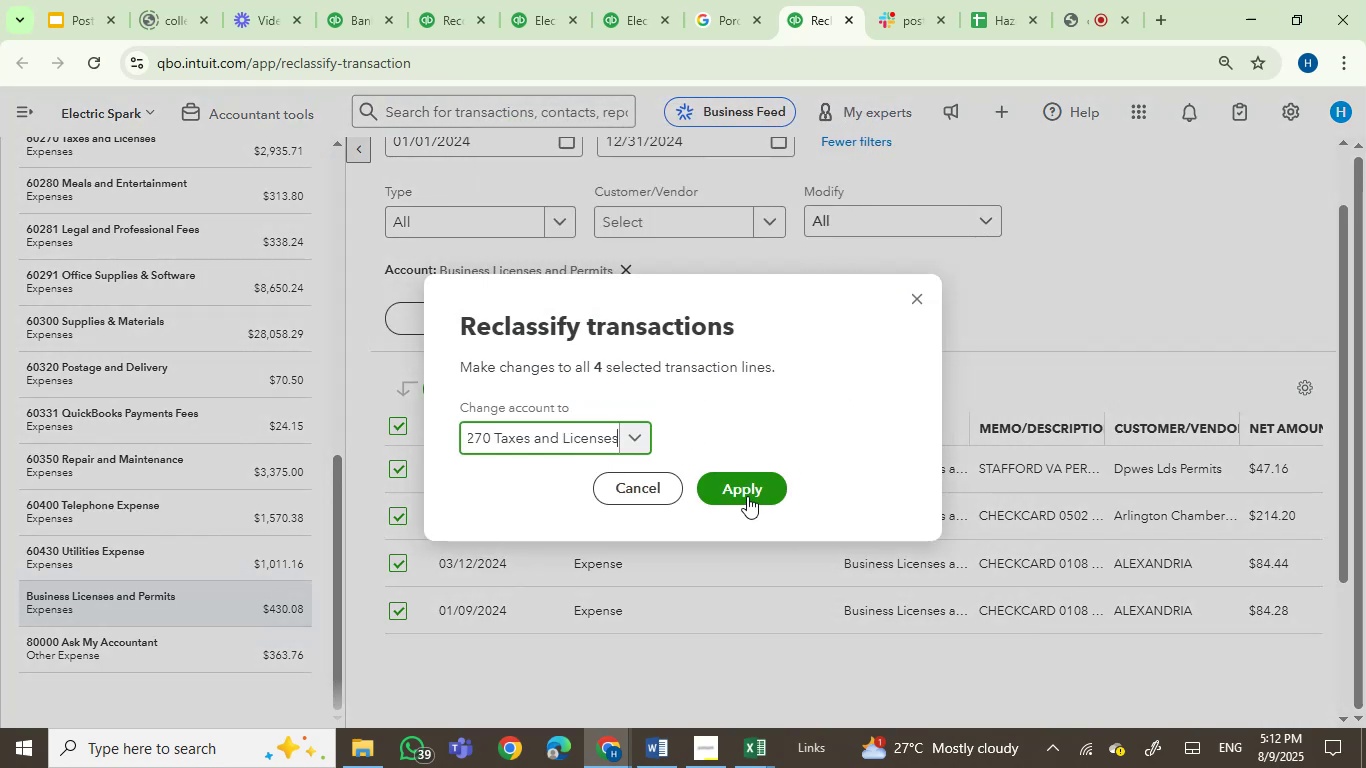 
left_click([728, 481])
 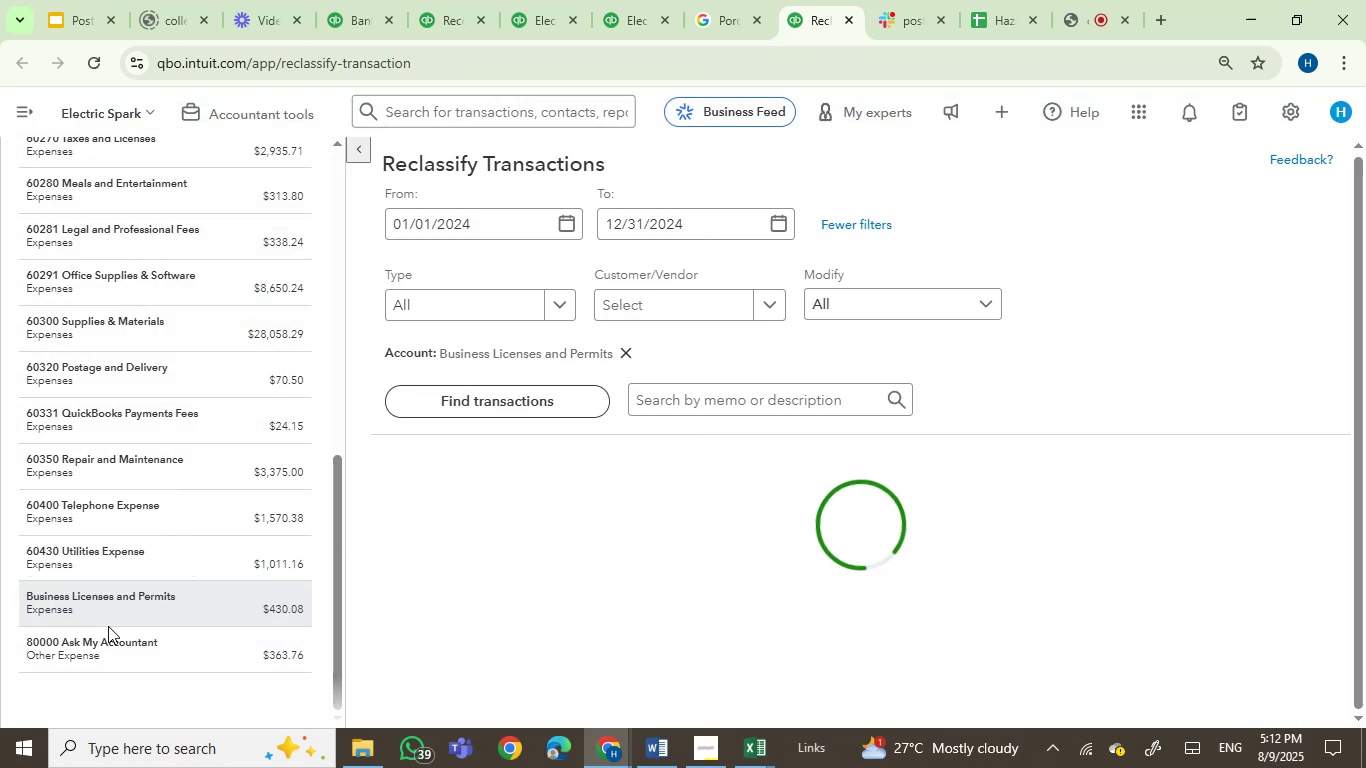 
left_click([169, 641])
 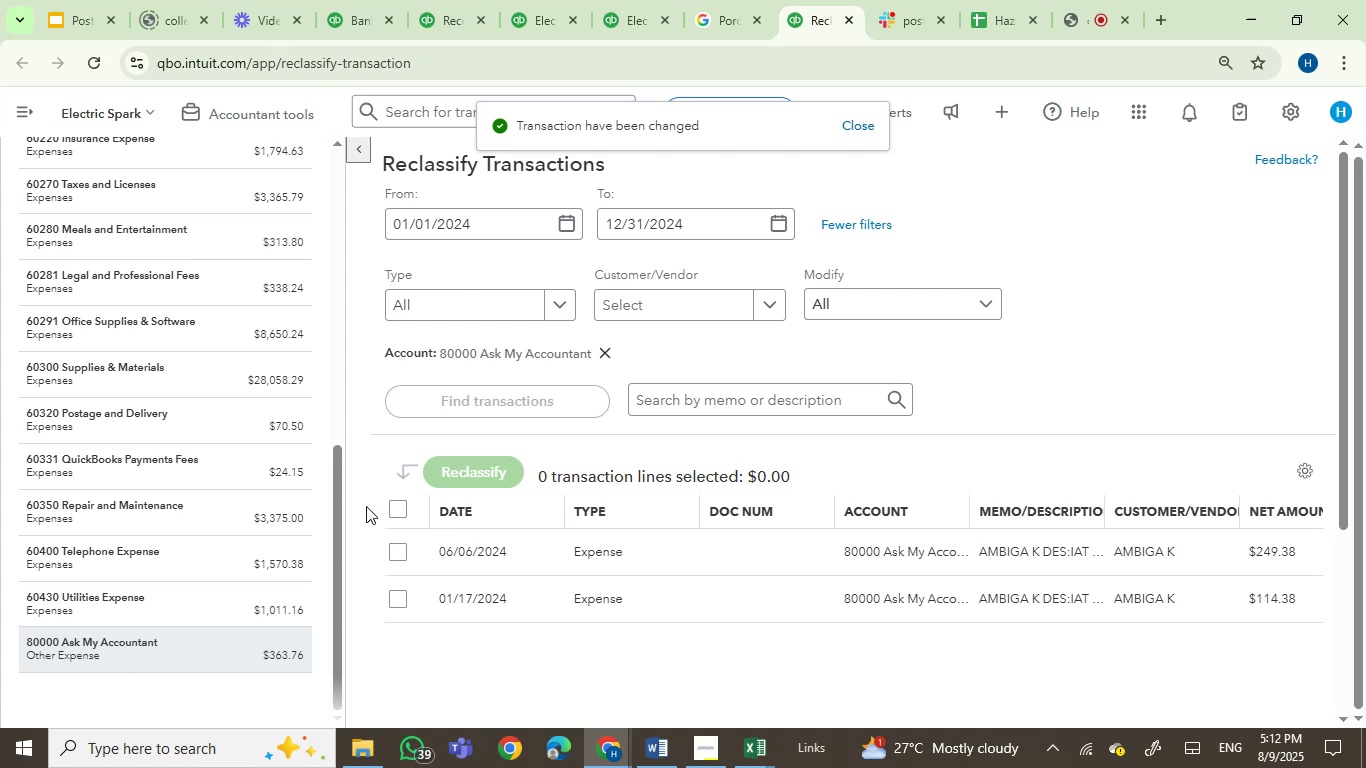 
left_click([396, 507])
 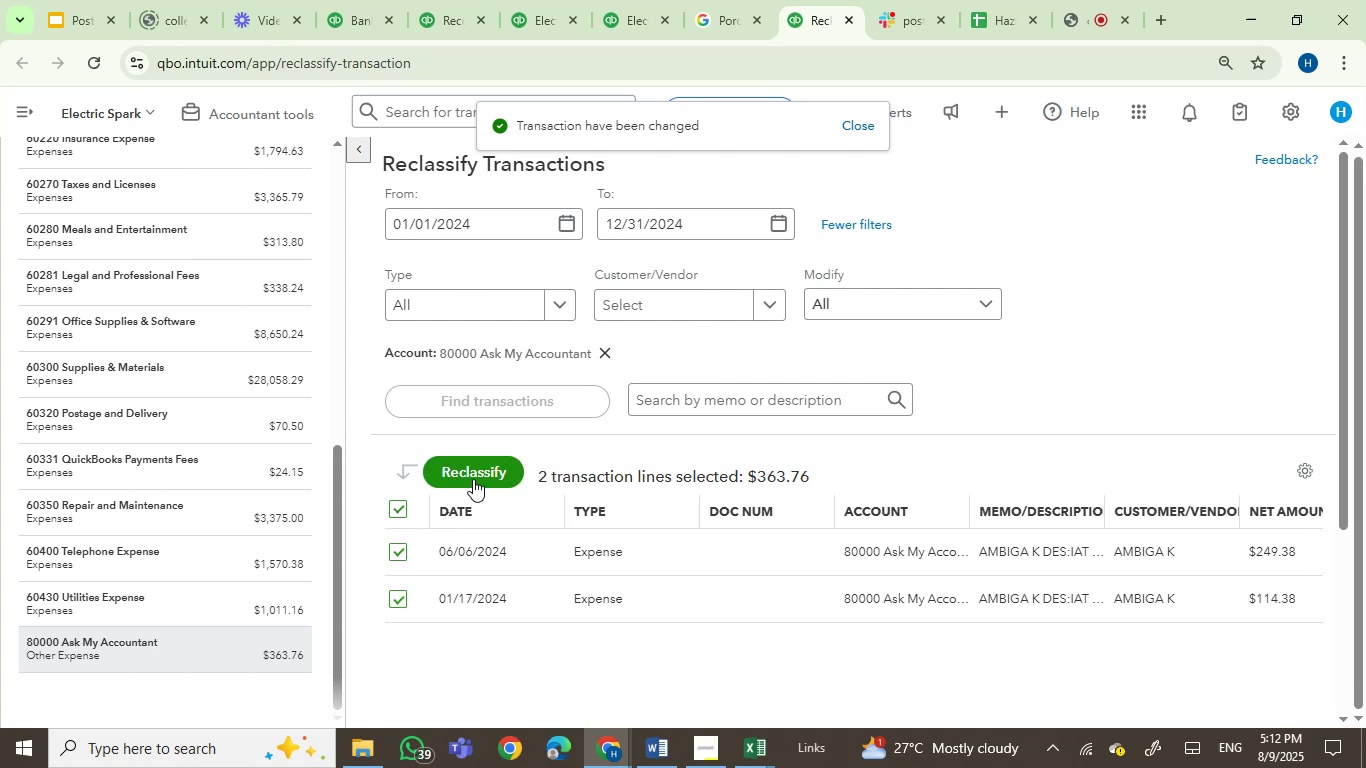 
left_click([473, 479])
 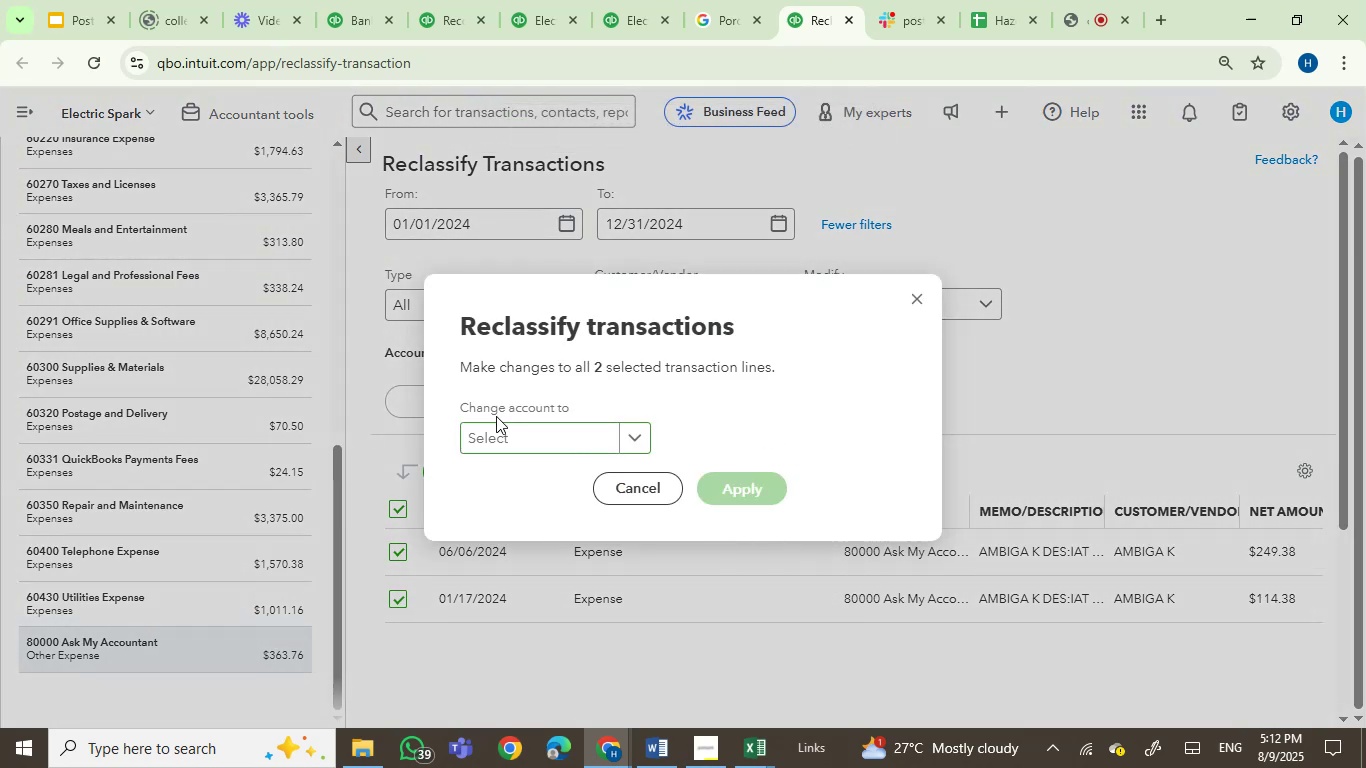 
left_click([505, 429])
 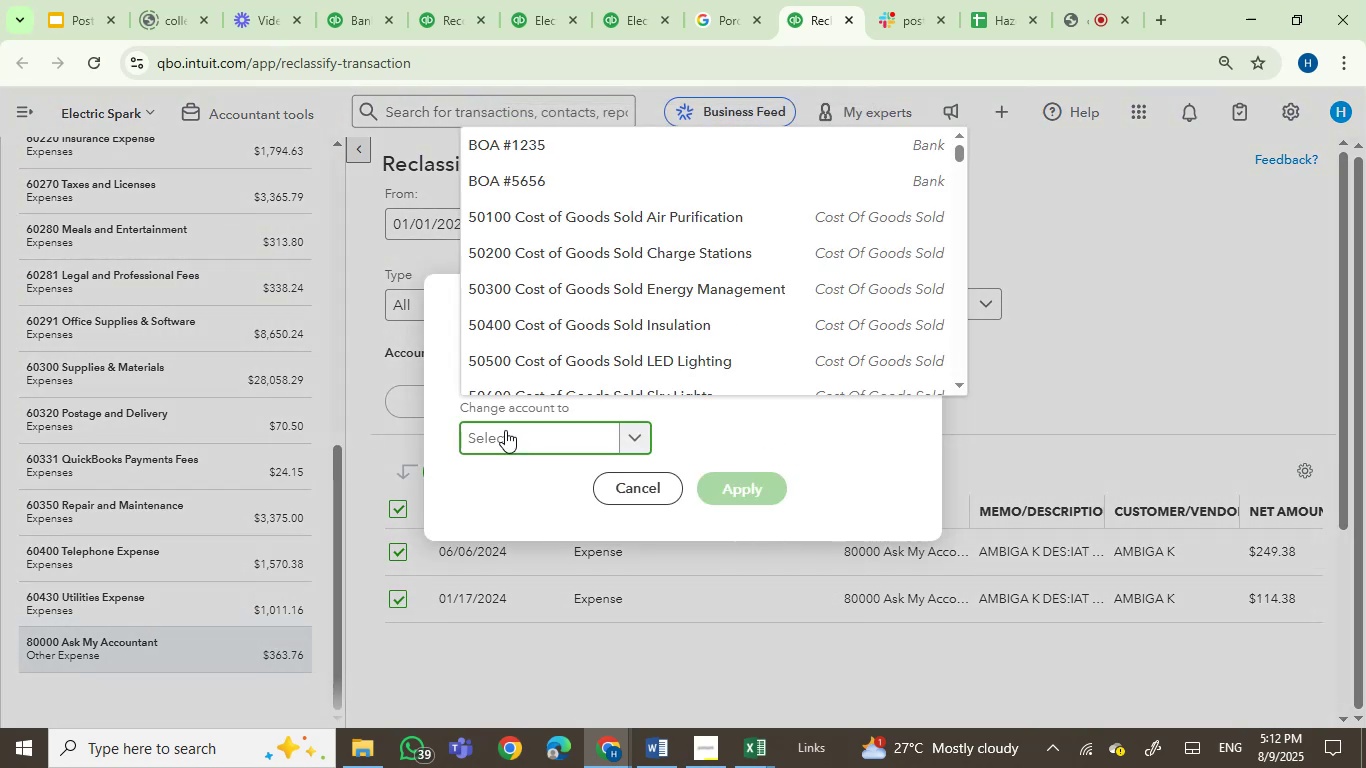 
type(contr)
 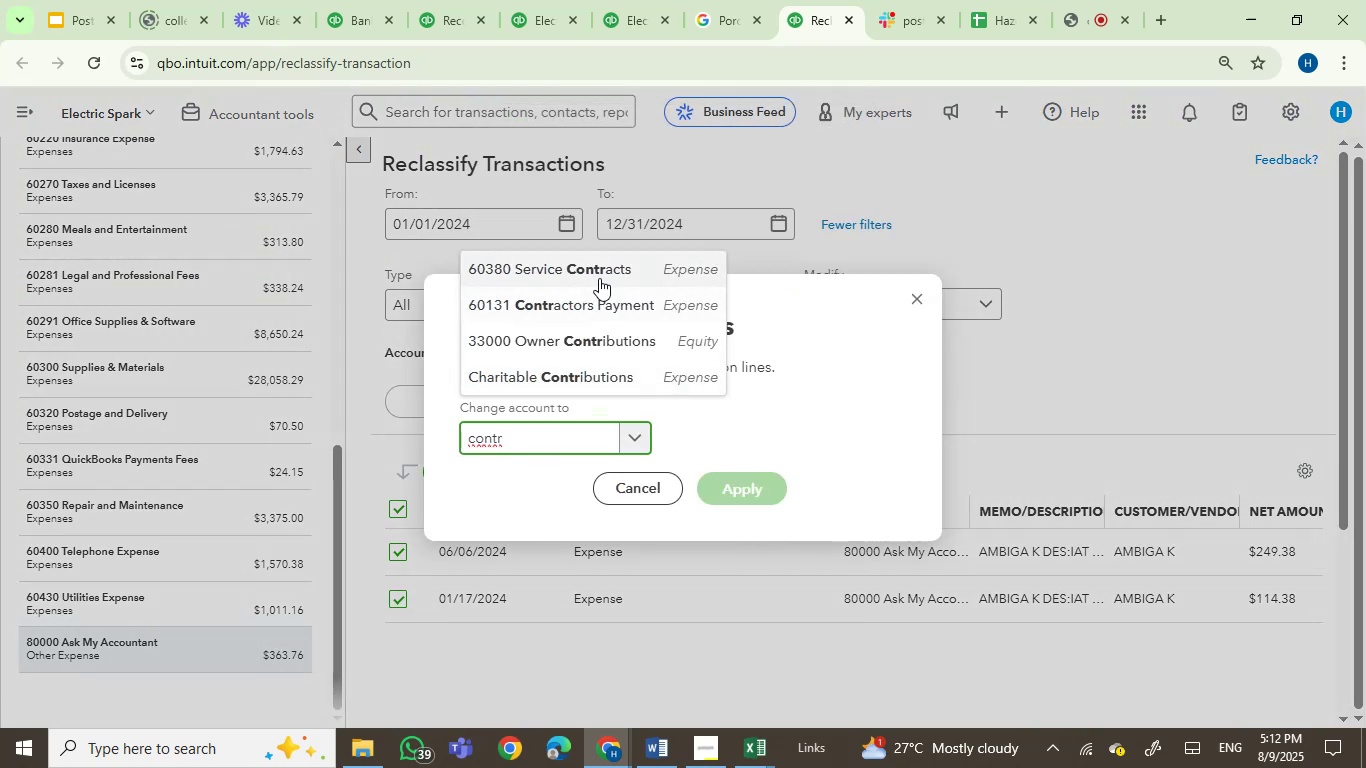 
left_click([597, 312])
 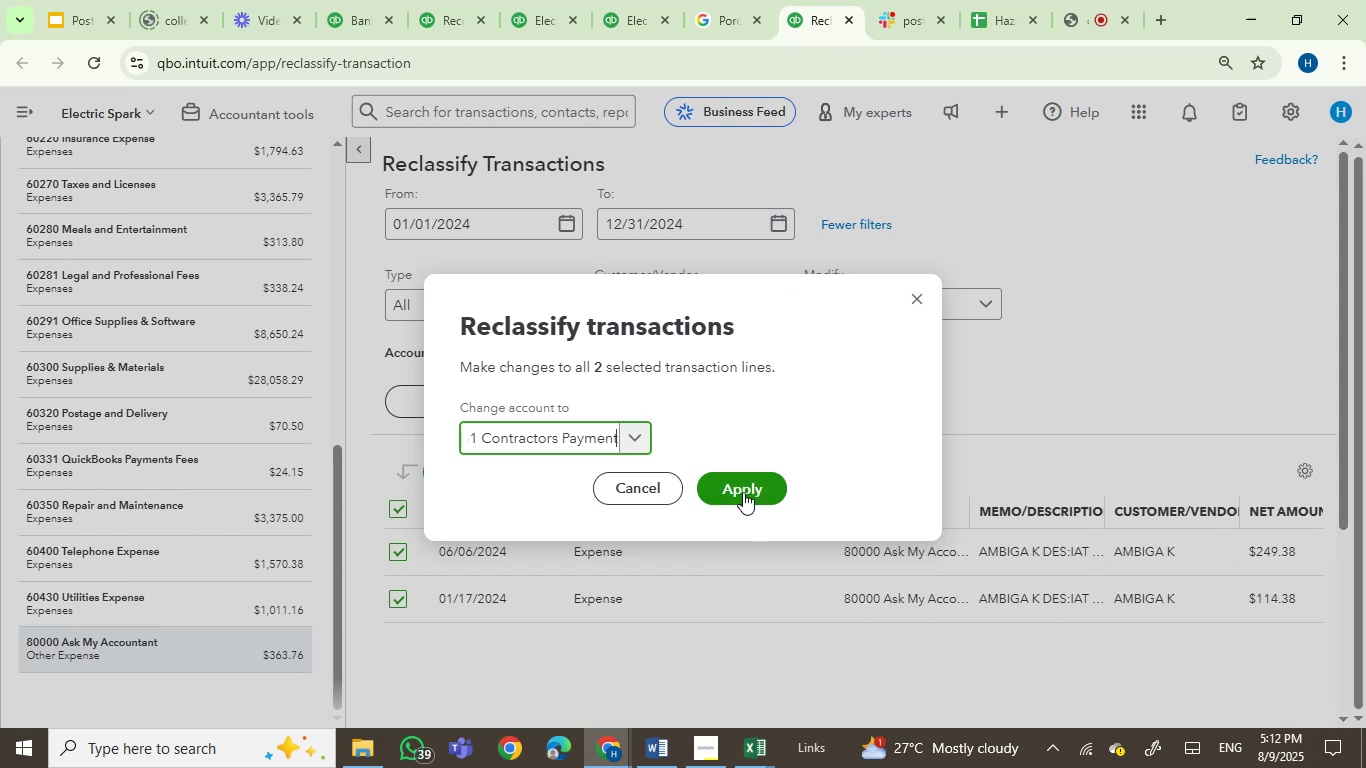 
left_click([739, 490])
 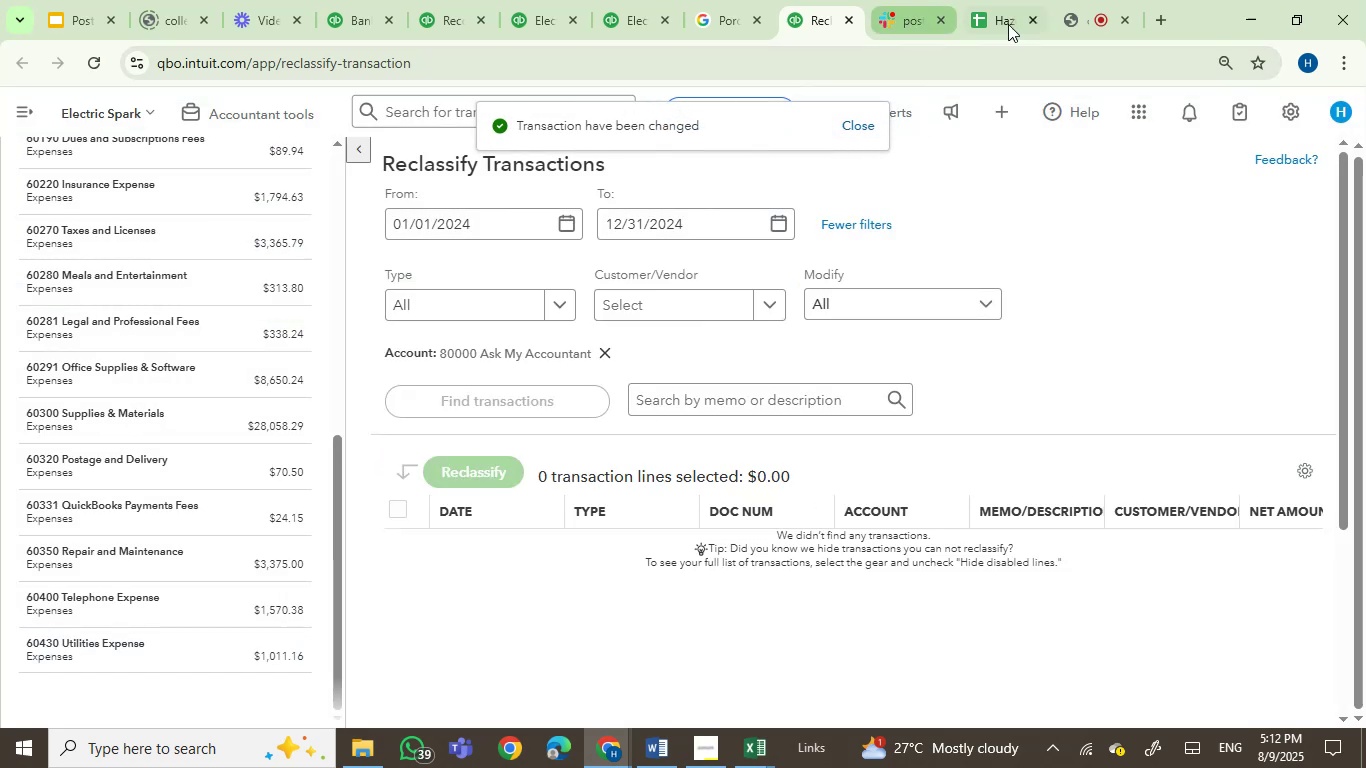 
left_click([1094, 0])
 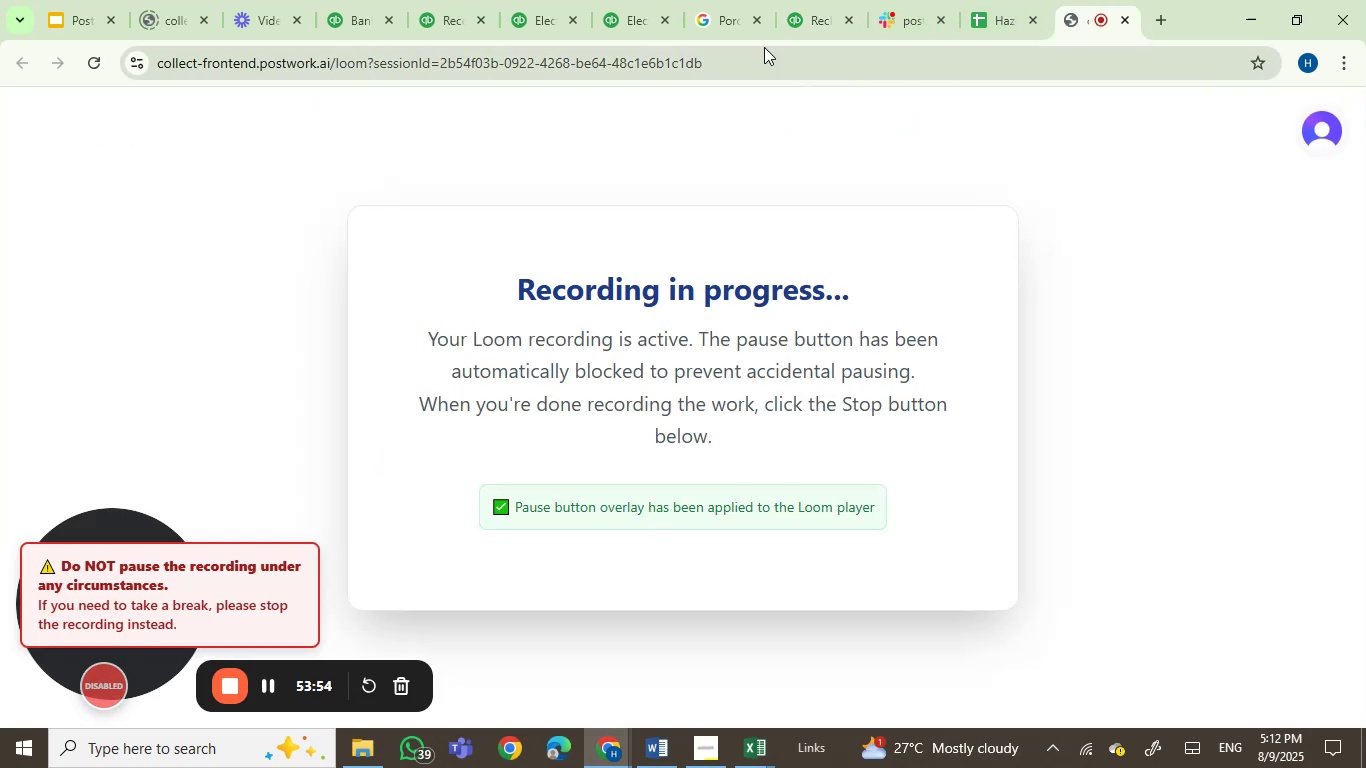 
left_click([630, 12])
 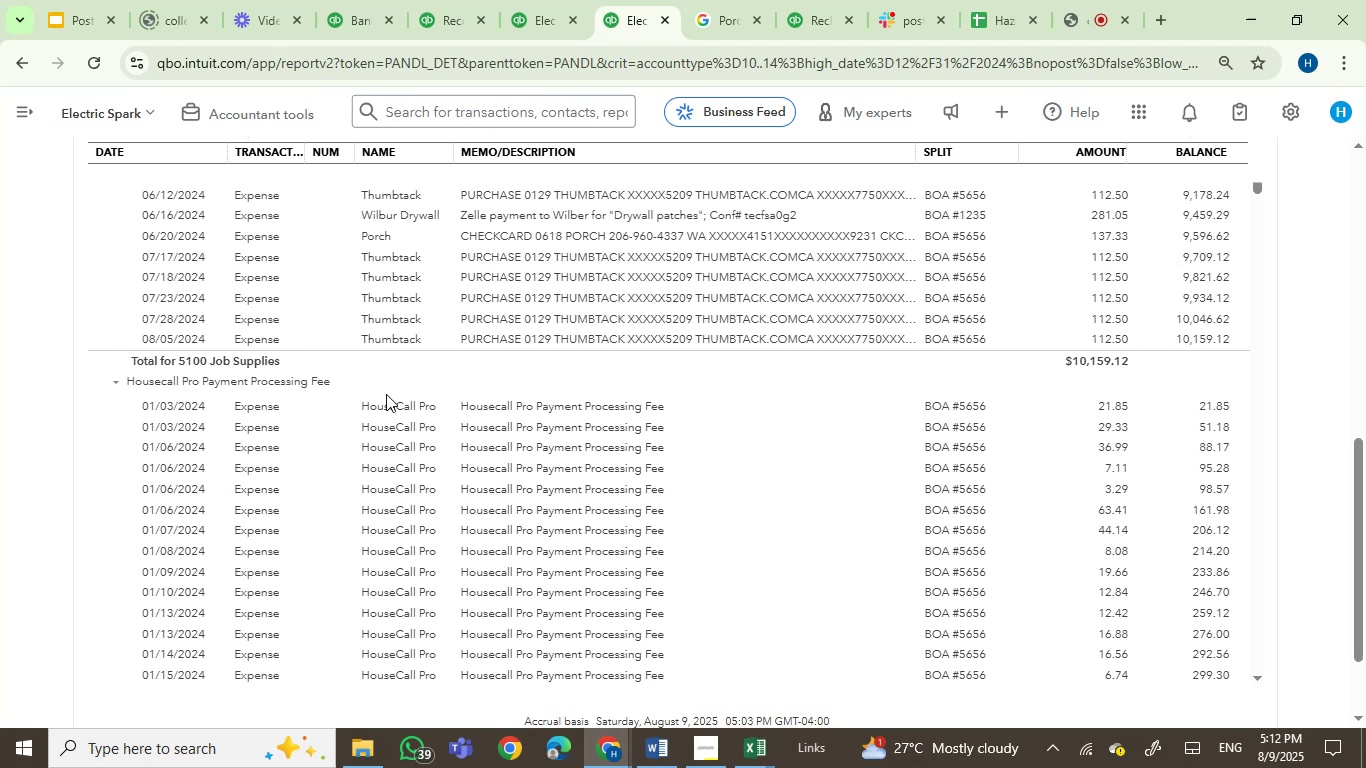 
wait(25.07)
 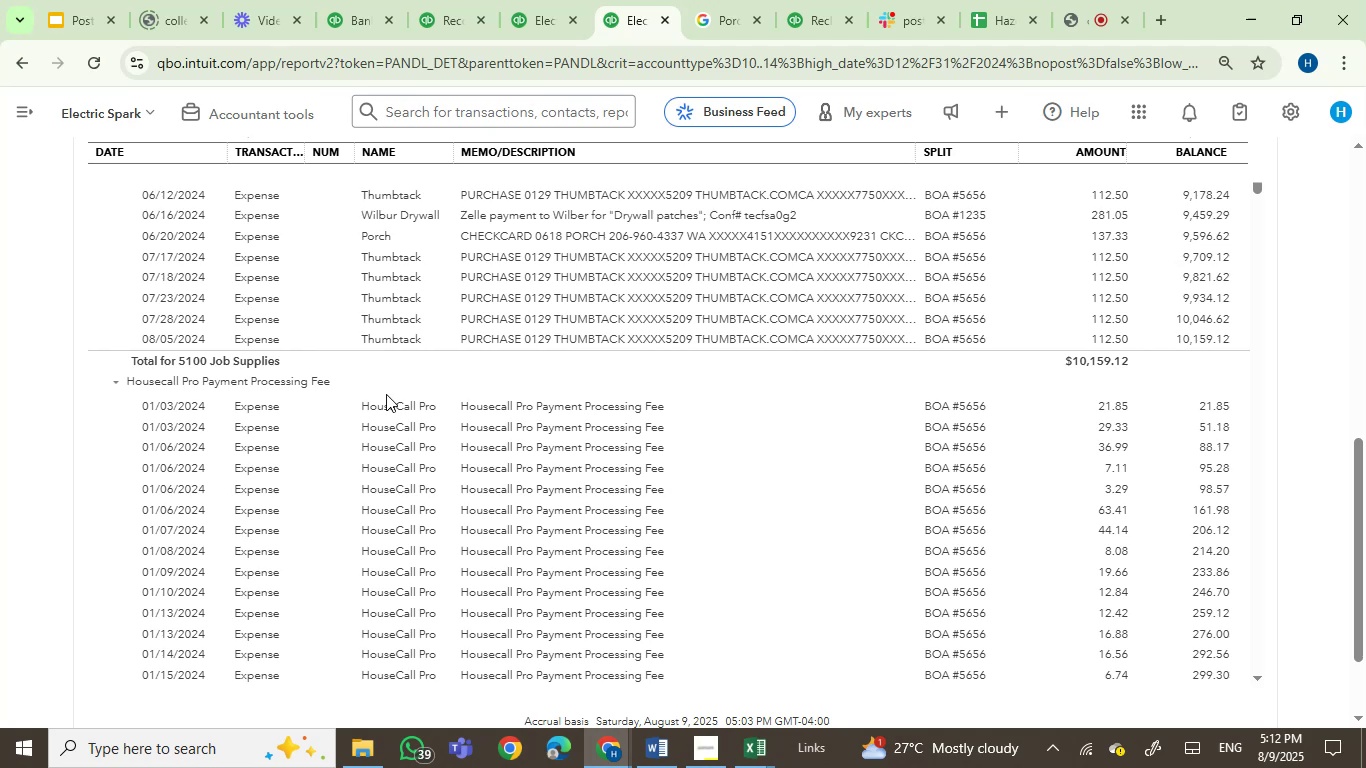 
left_click([379, 18])
 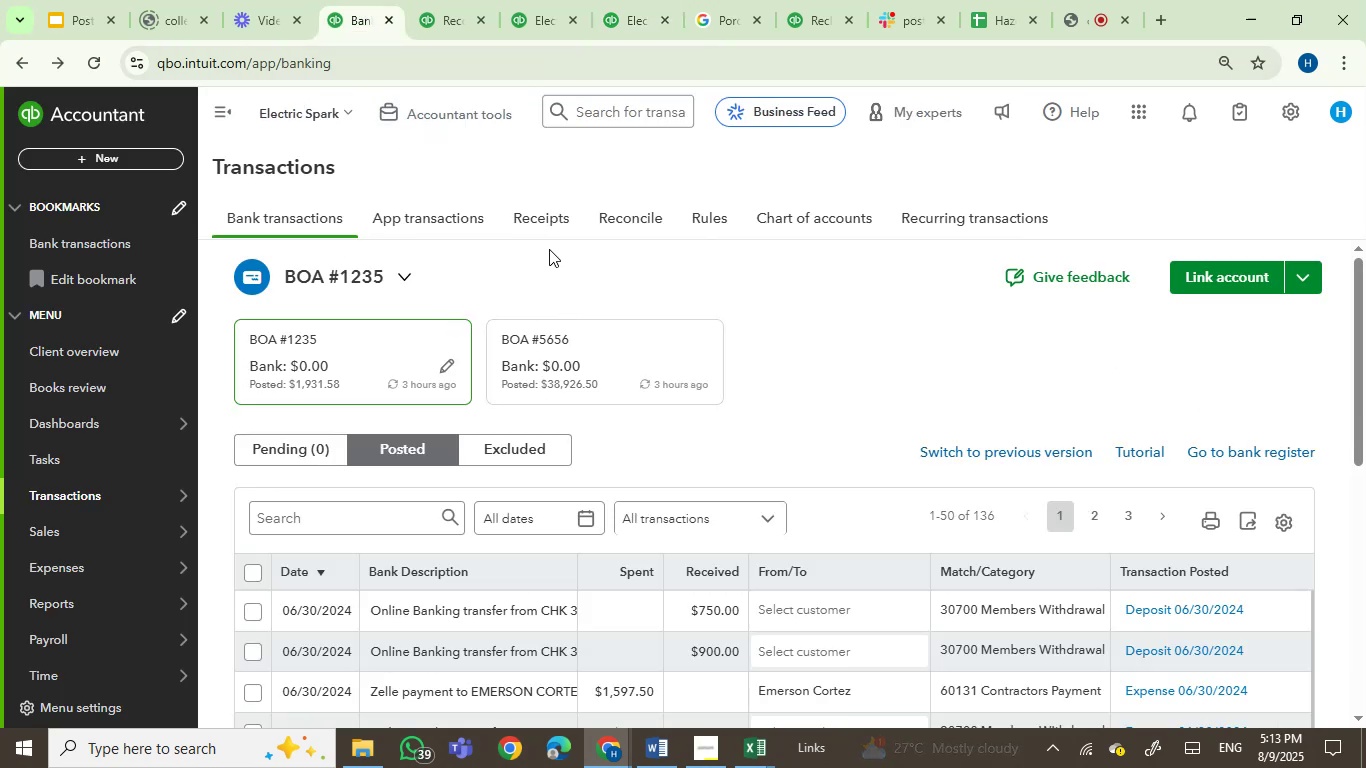 
left_click([456, 23])
 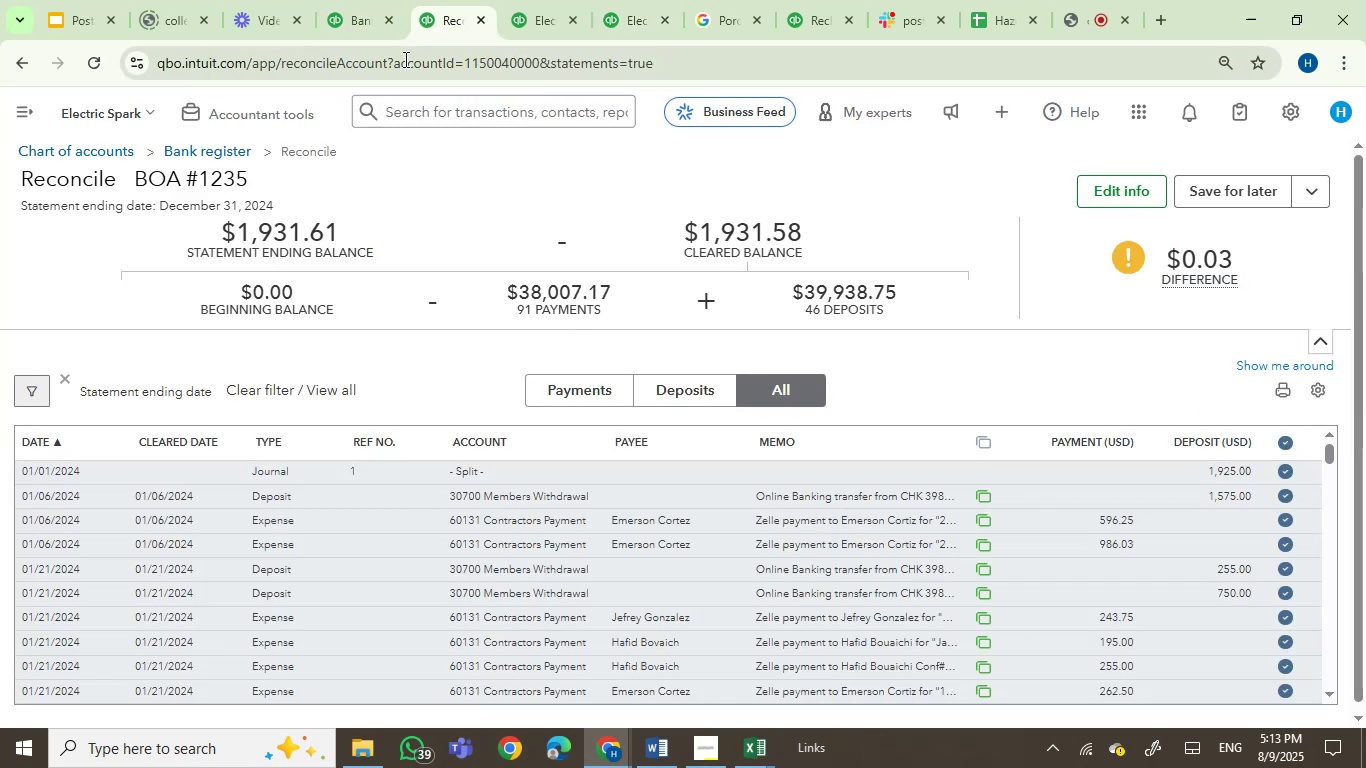 
left_click([366, 22])
 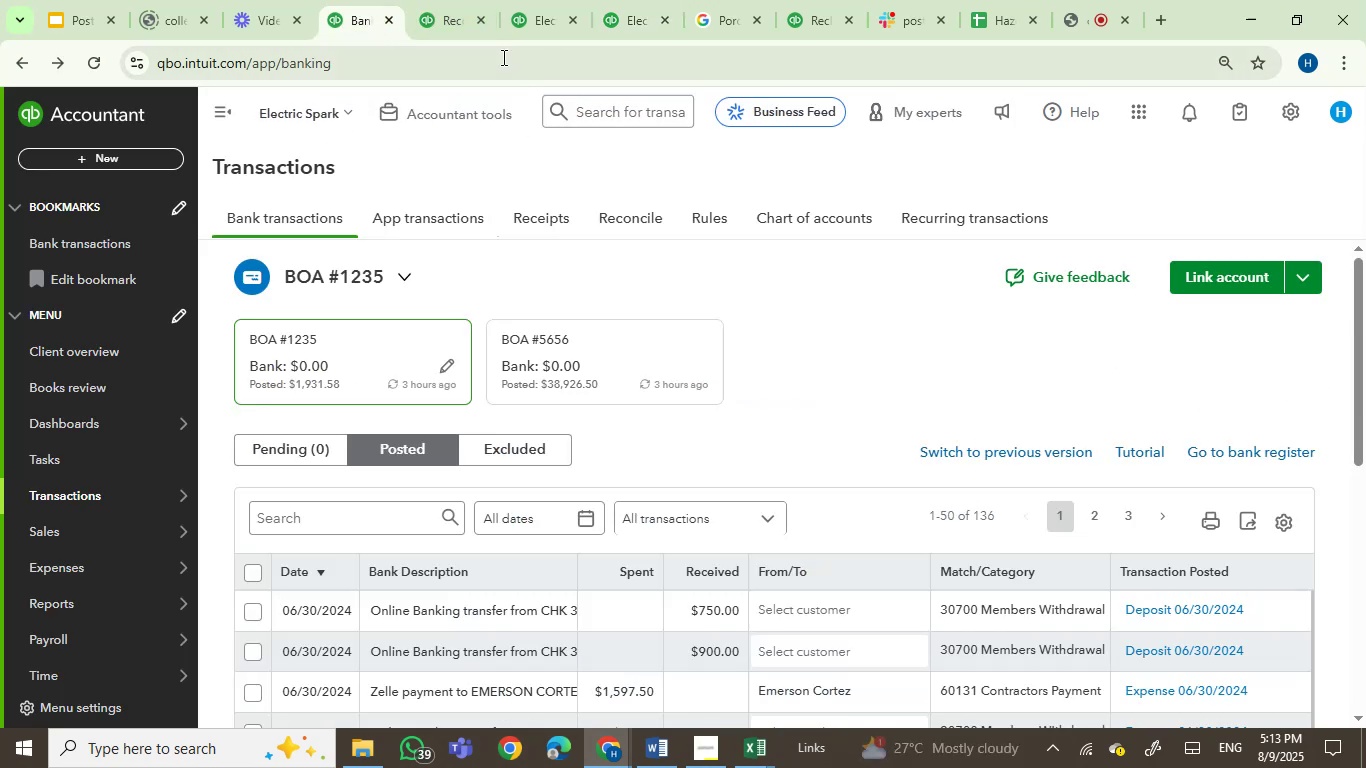 
left_click([537, 21])
 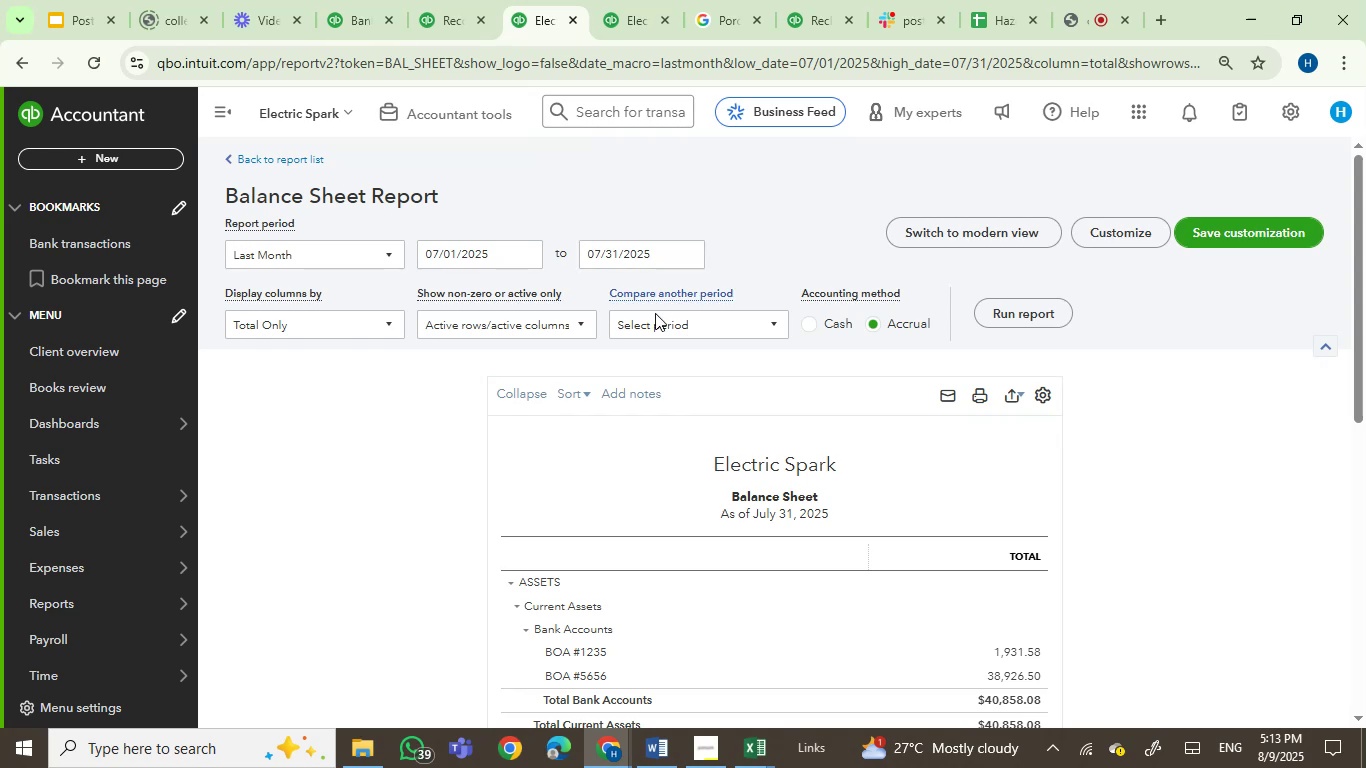 
scroll: coordinate [673, 468], scroll_direction: down, amount: 3.0
 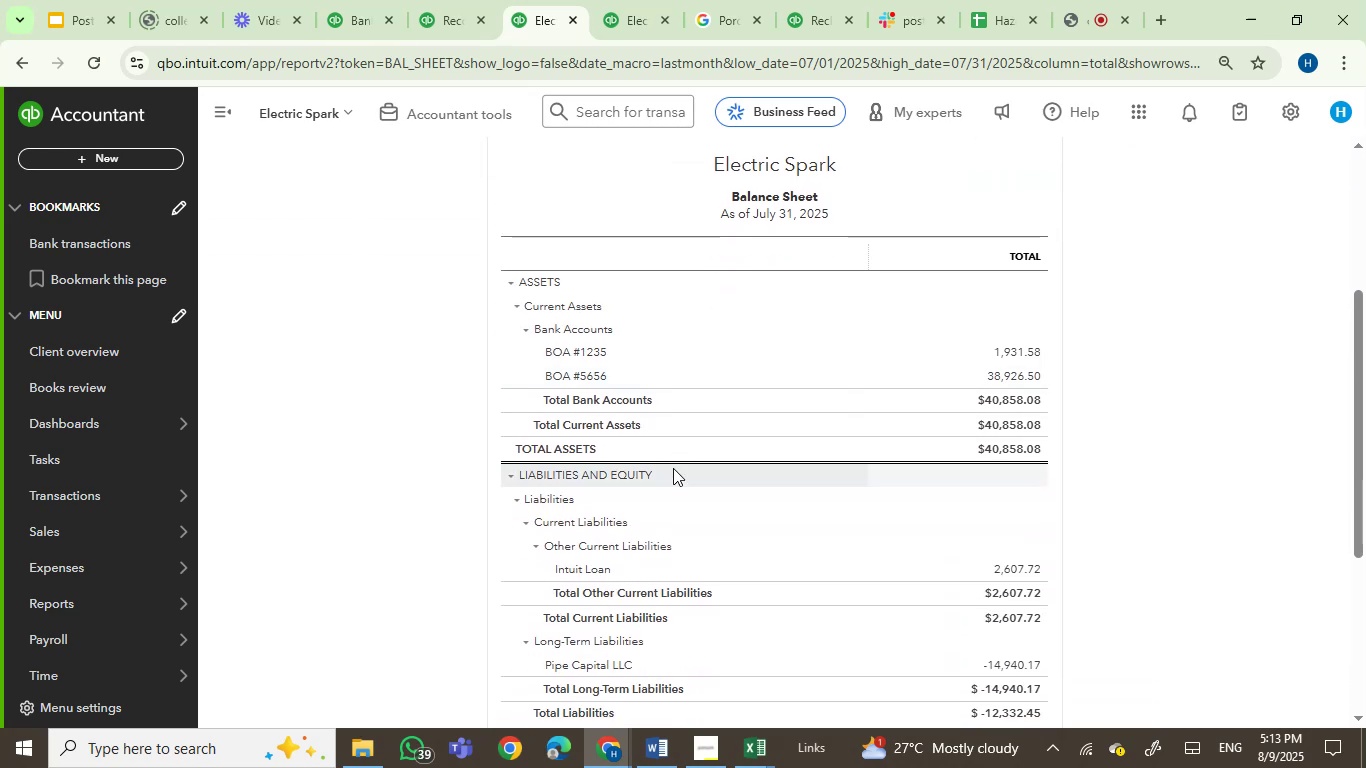 
scroll: coordinate [289, 370], scroll_direction: up, amount: 3.0
 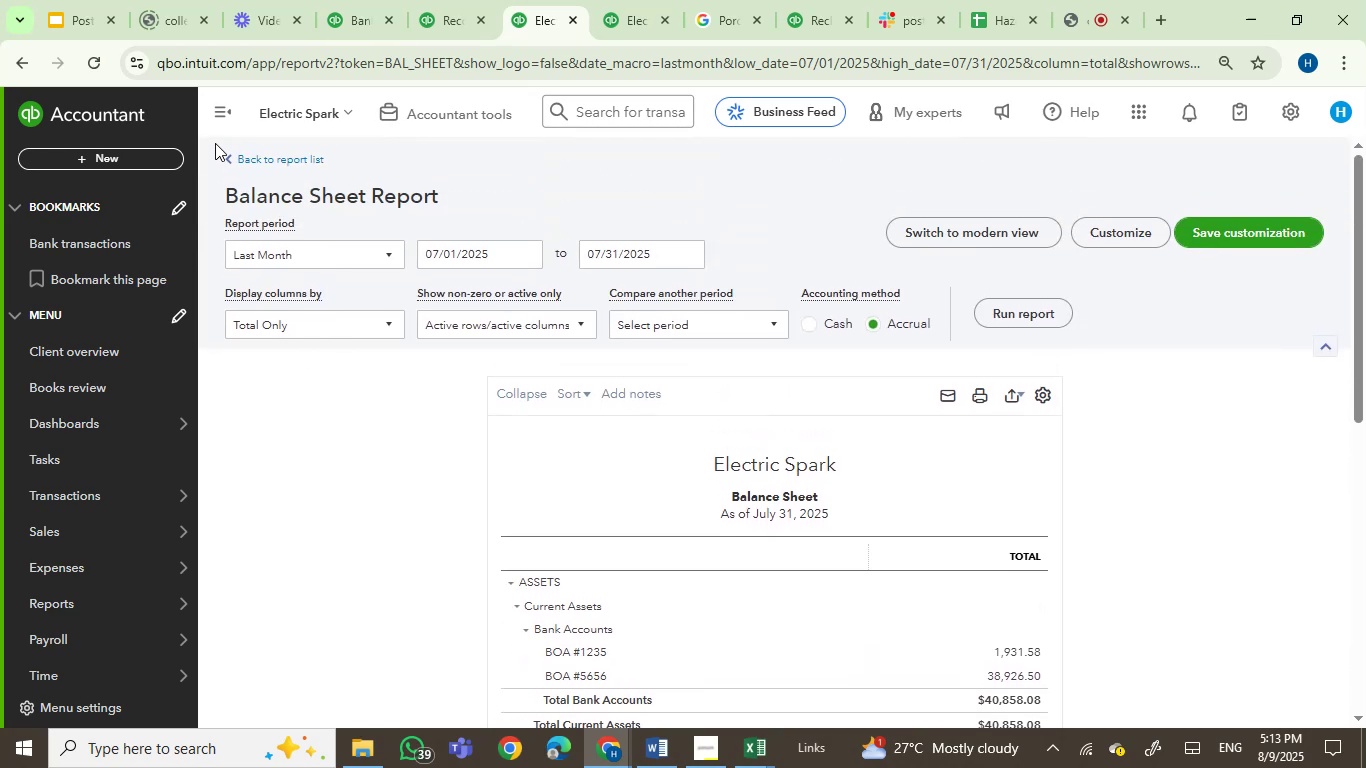 
left_click([229, 112])
 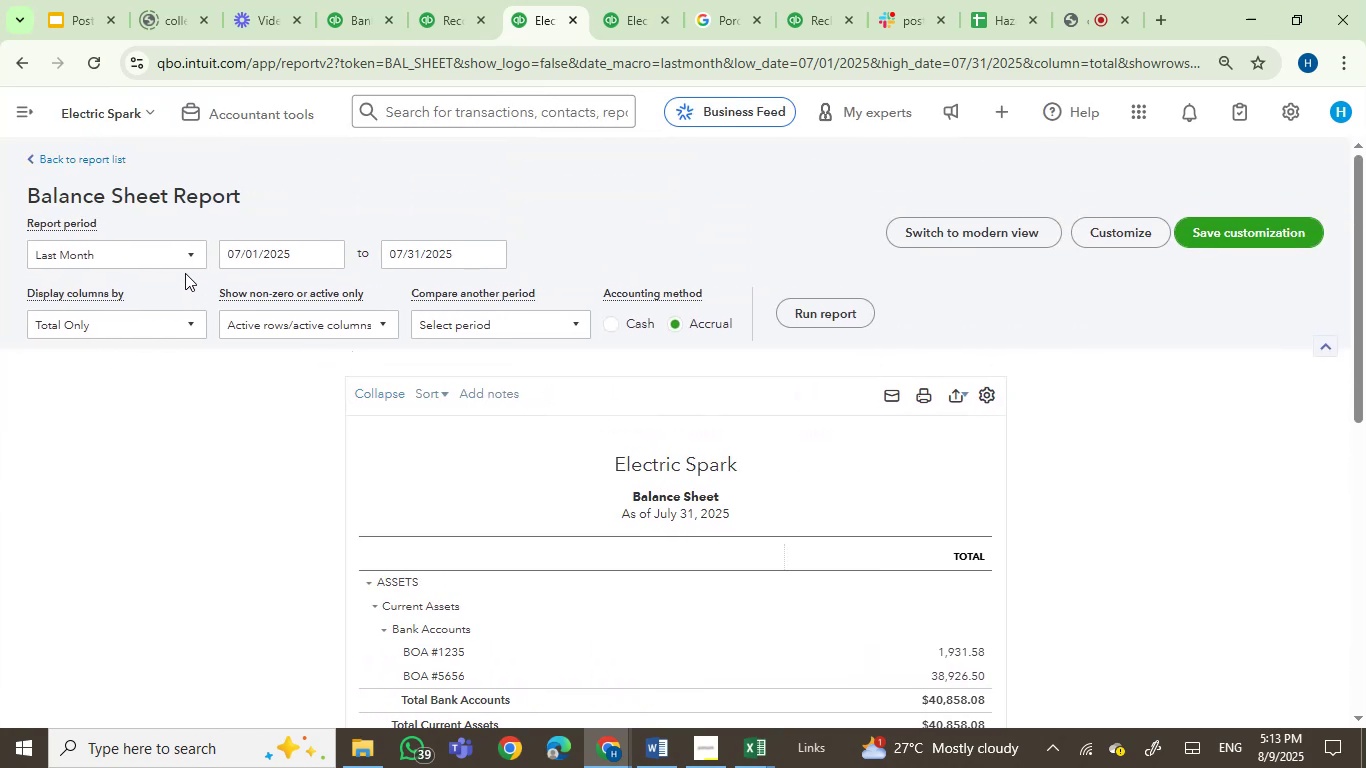 
left_click([181, 257])
 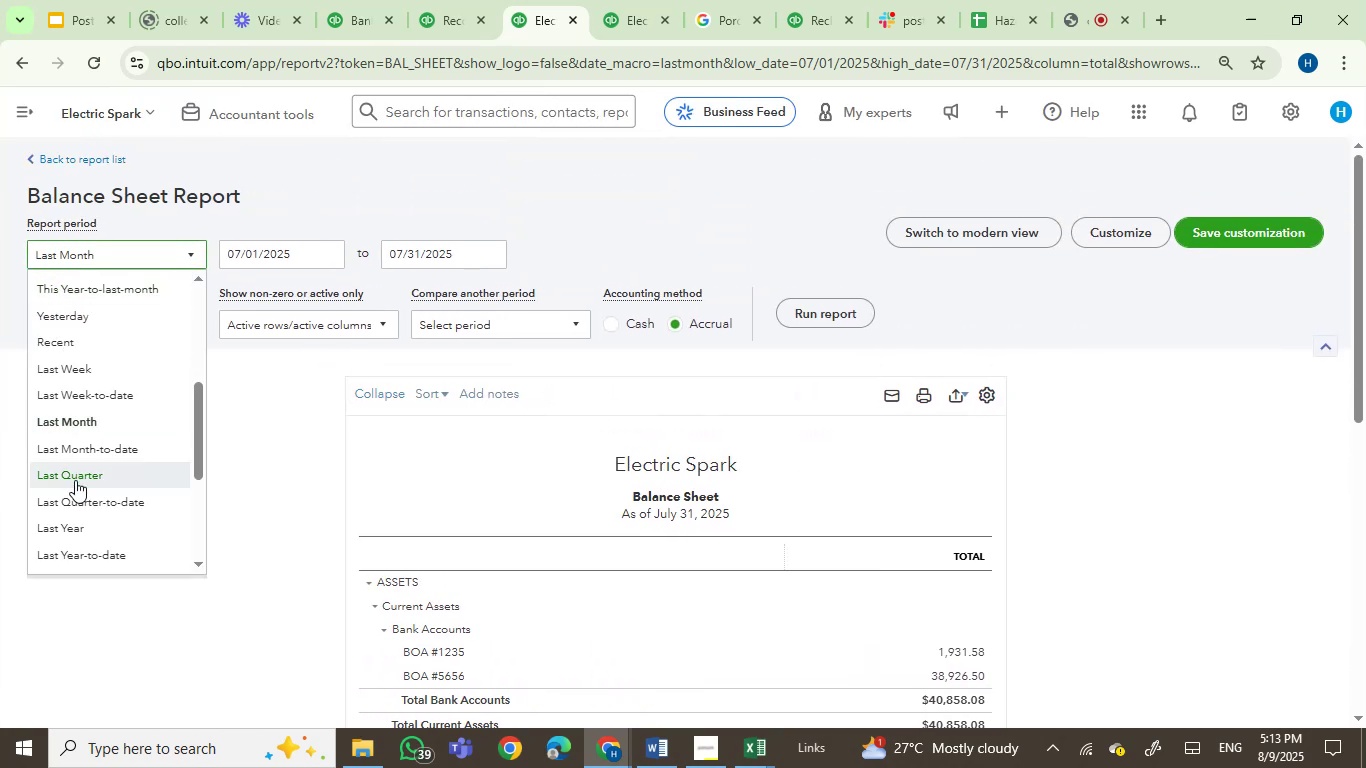 
left_click([82, 536])
 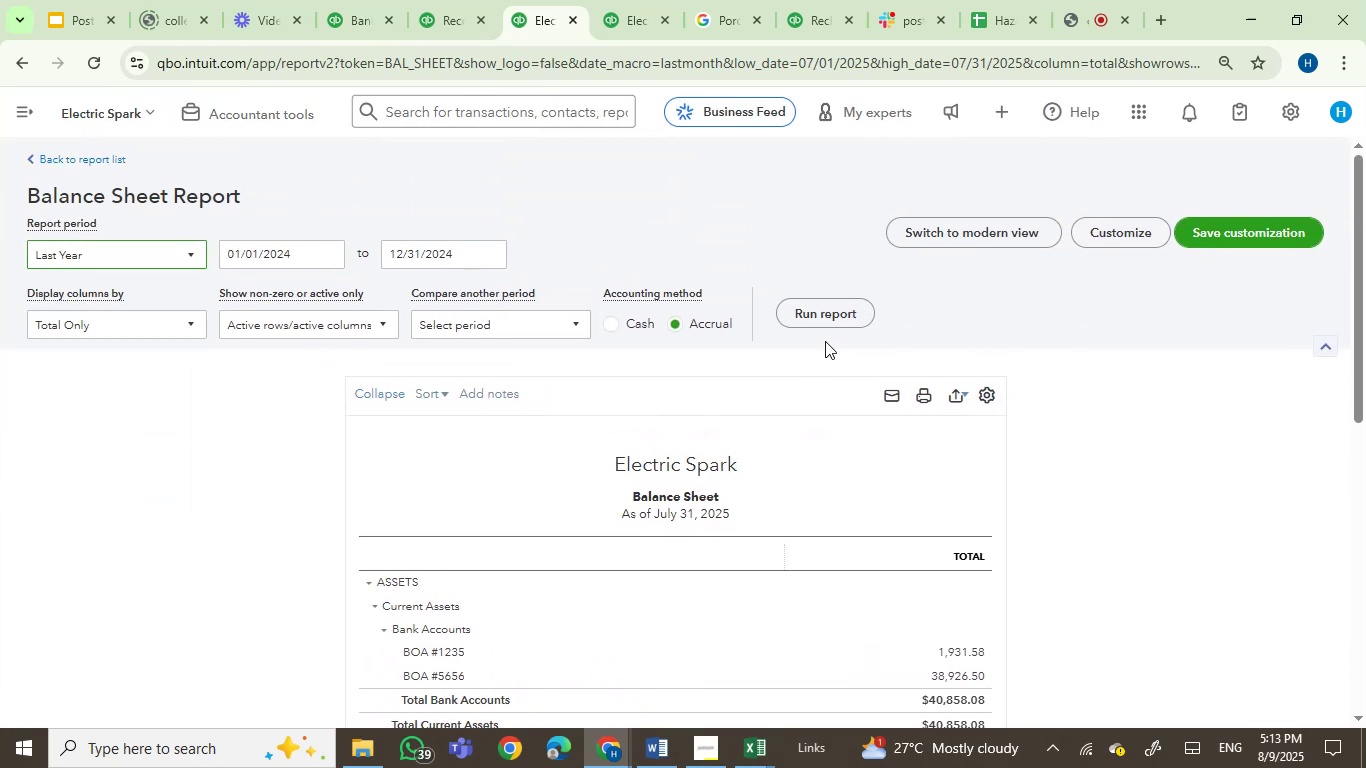 
left_click([833, 317])
 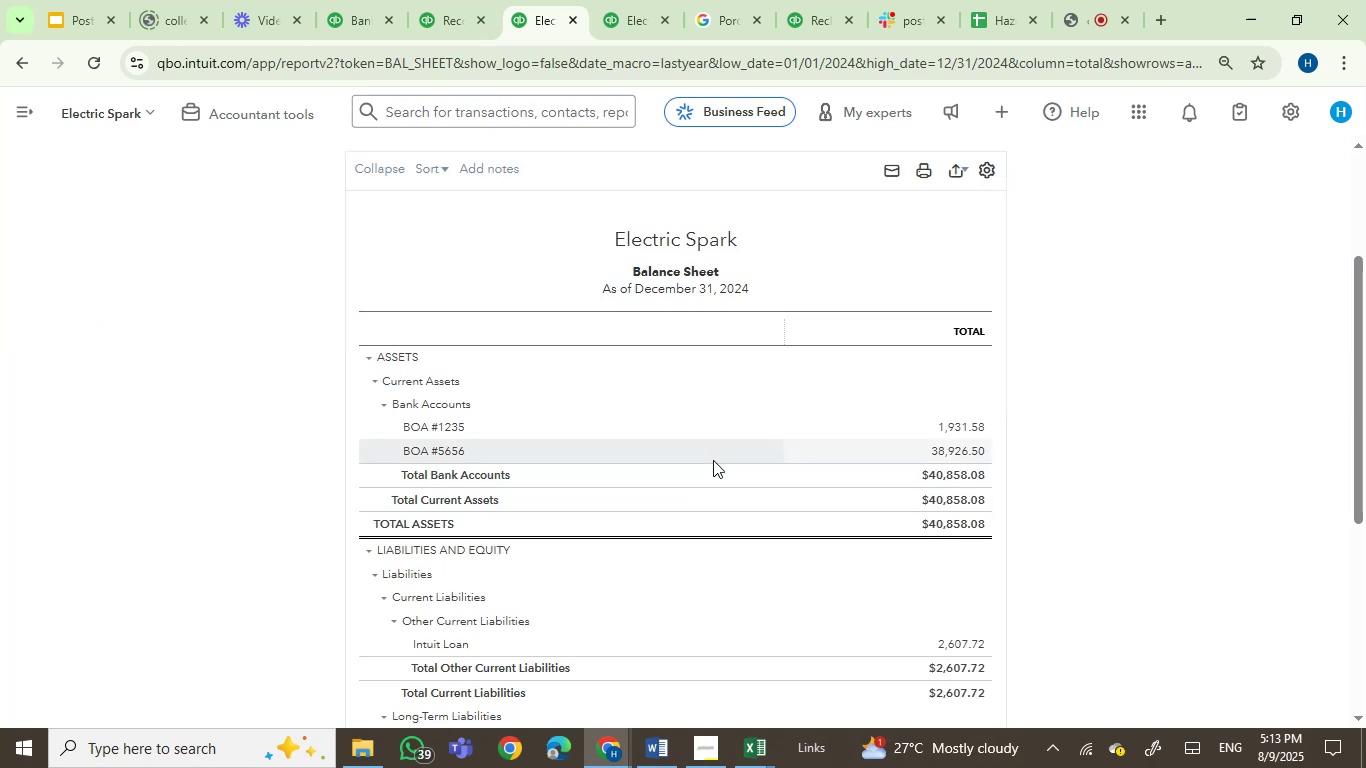 
wait(6.64)
 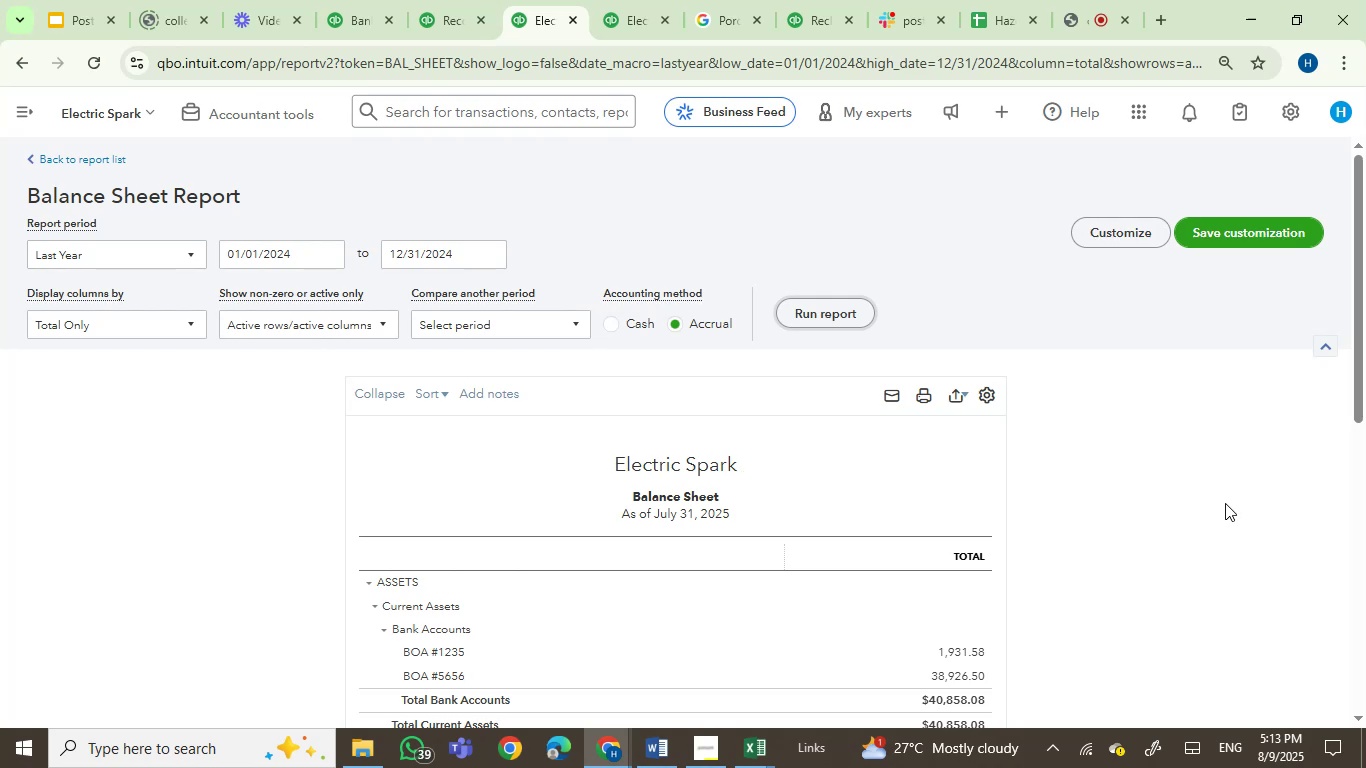 
scroll: coordinate [1090, 592], scroll_direction: down, amount: 3.0
 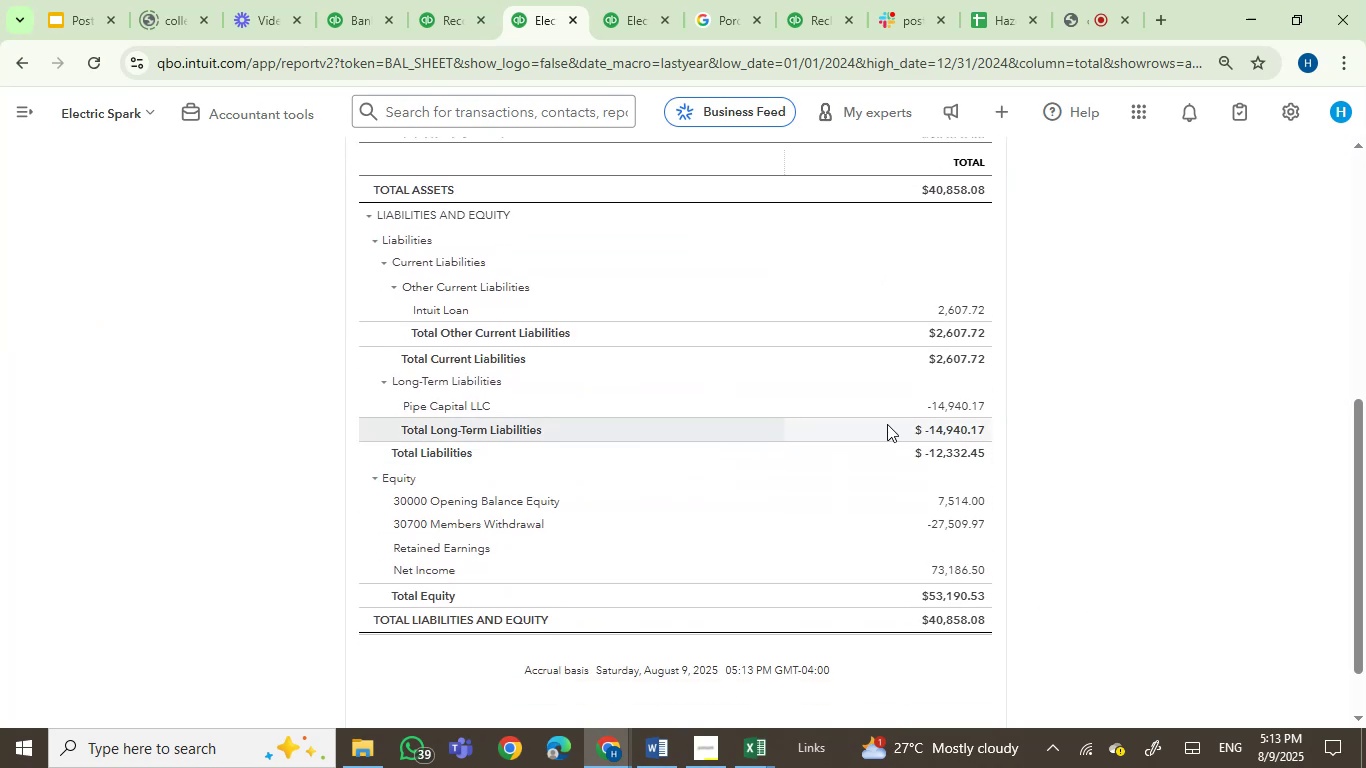 
left_click([948, 303])
 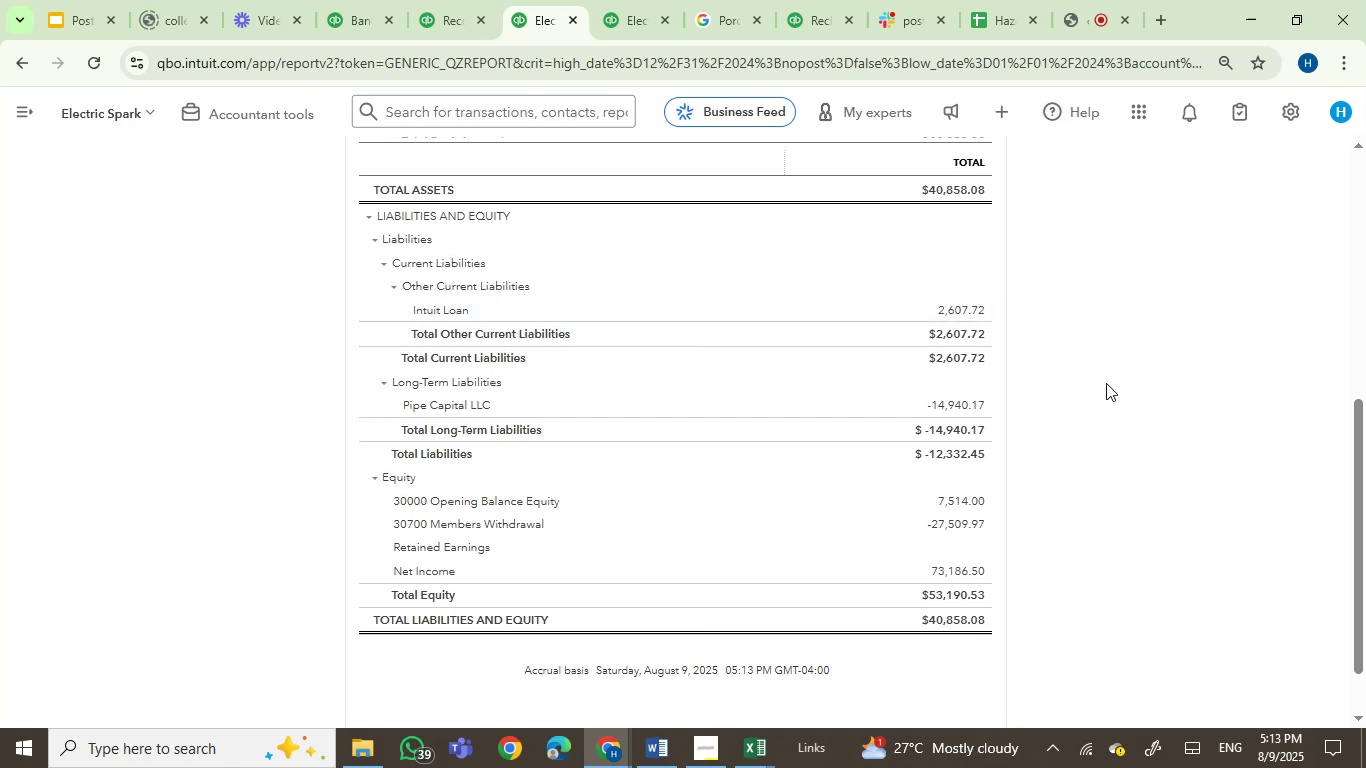 
mouse_move([1065, 406])
 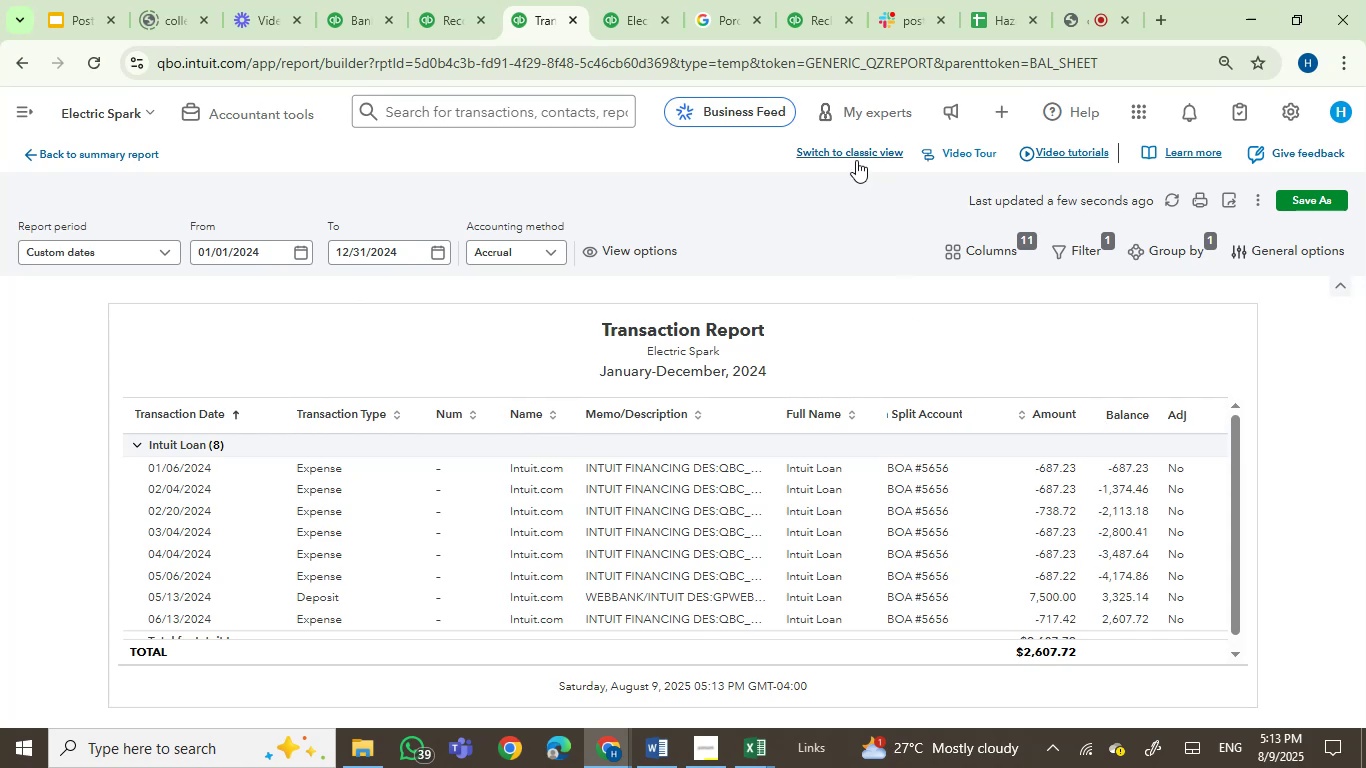 
left_click([847, 144])
 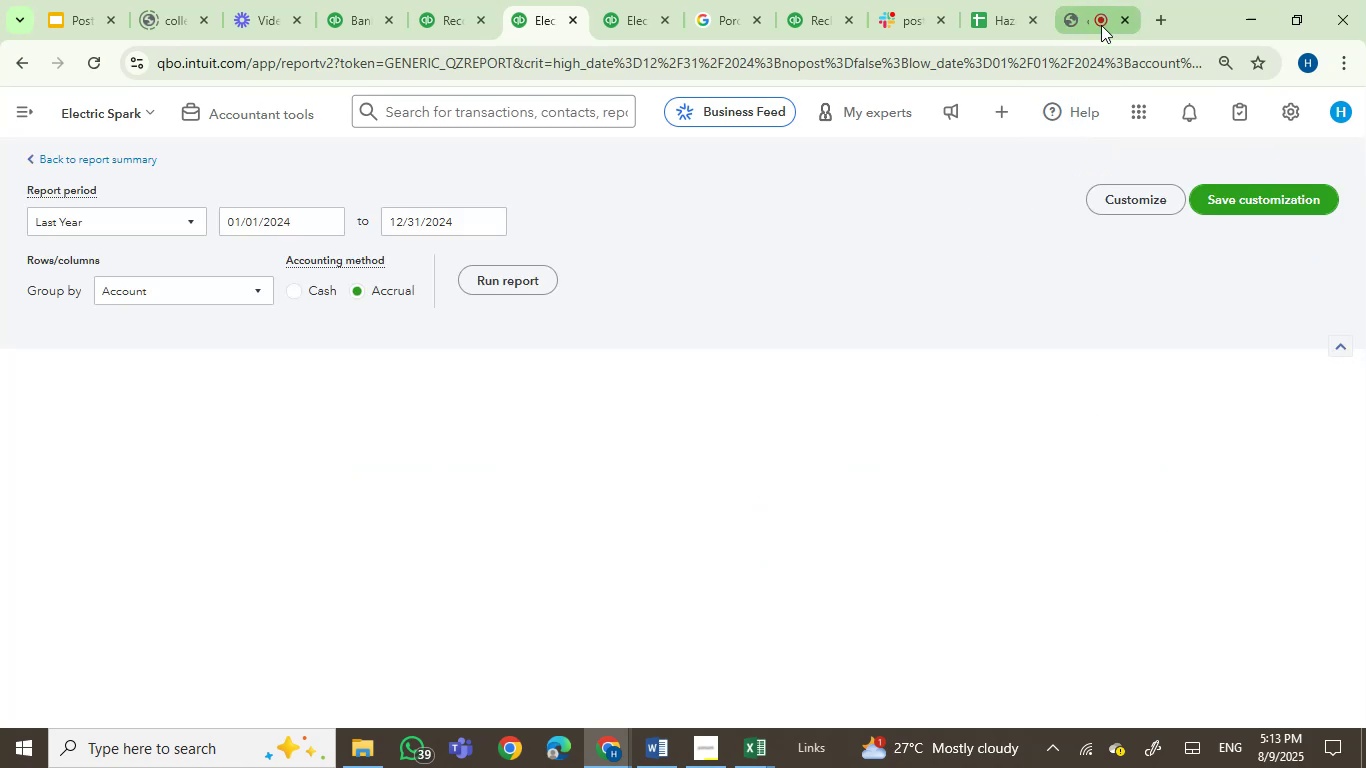 
left_click([1103, 28])
 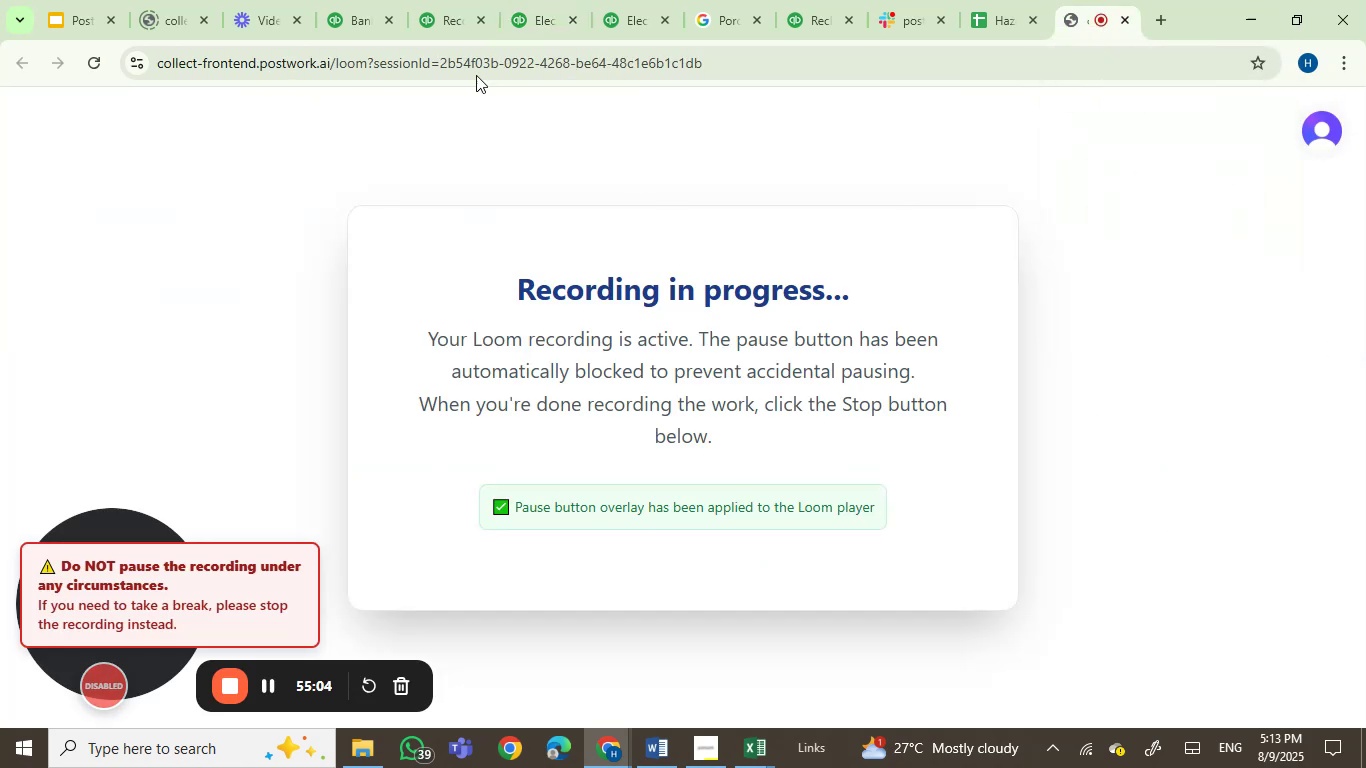 
left_click([450, 8])
 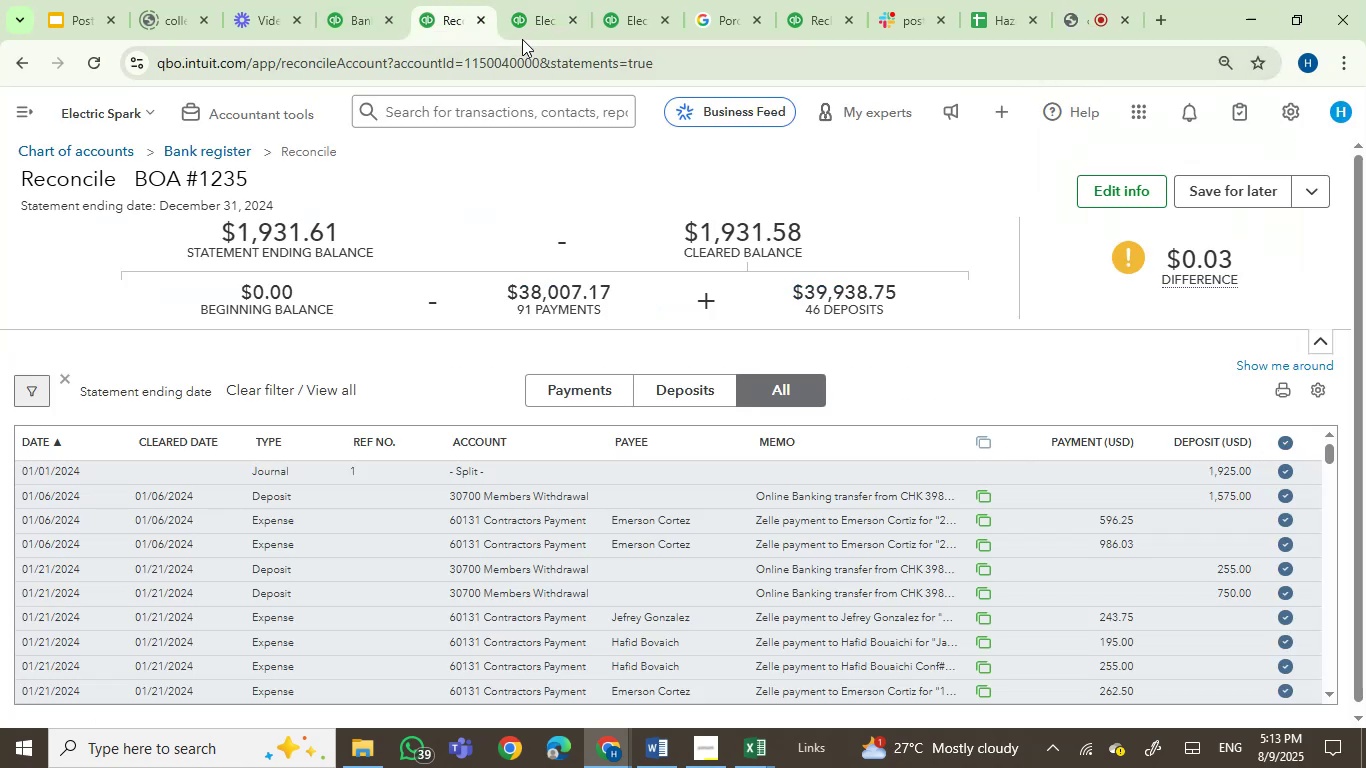 
left_click([535, 25])
 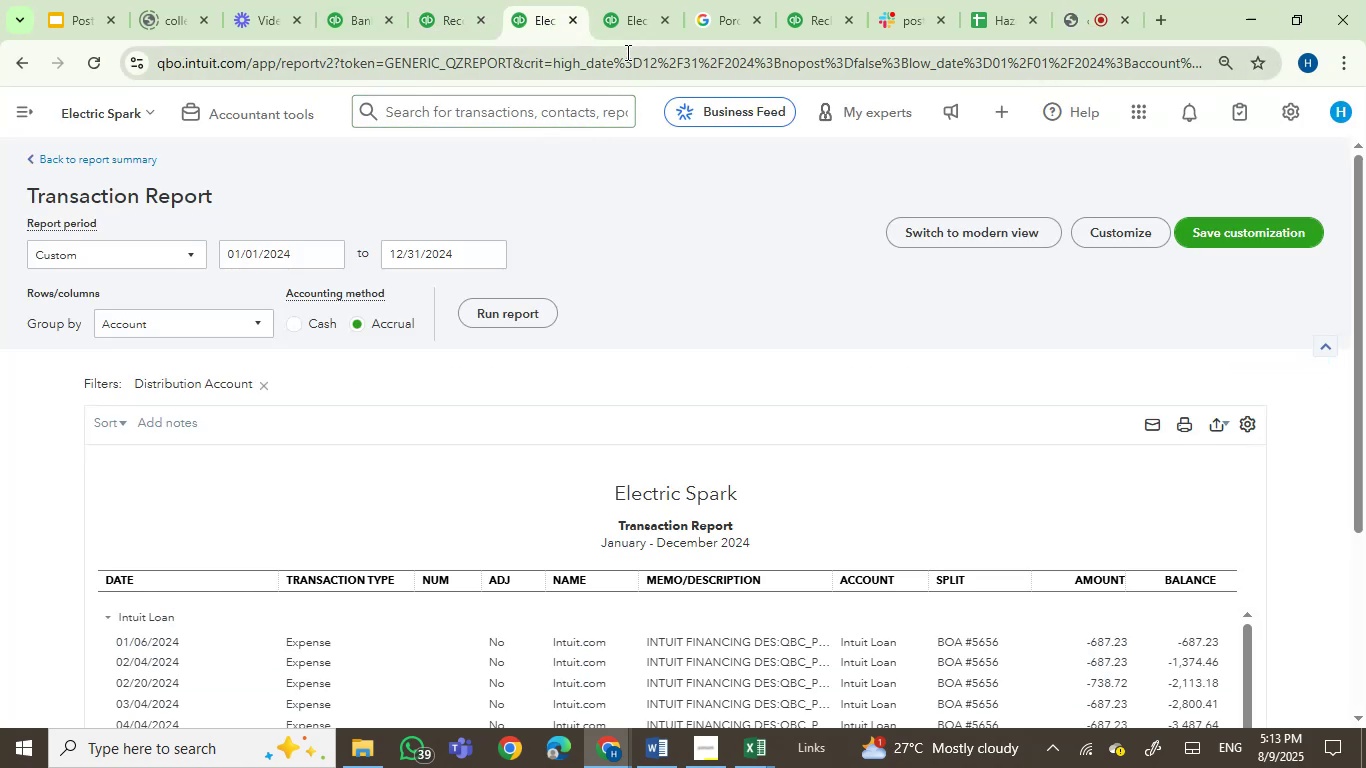 
left_click([636, 7])
 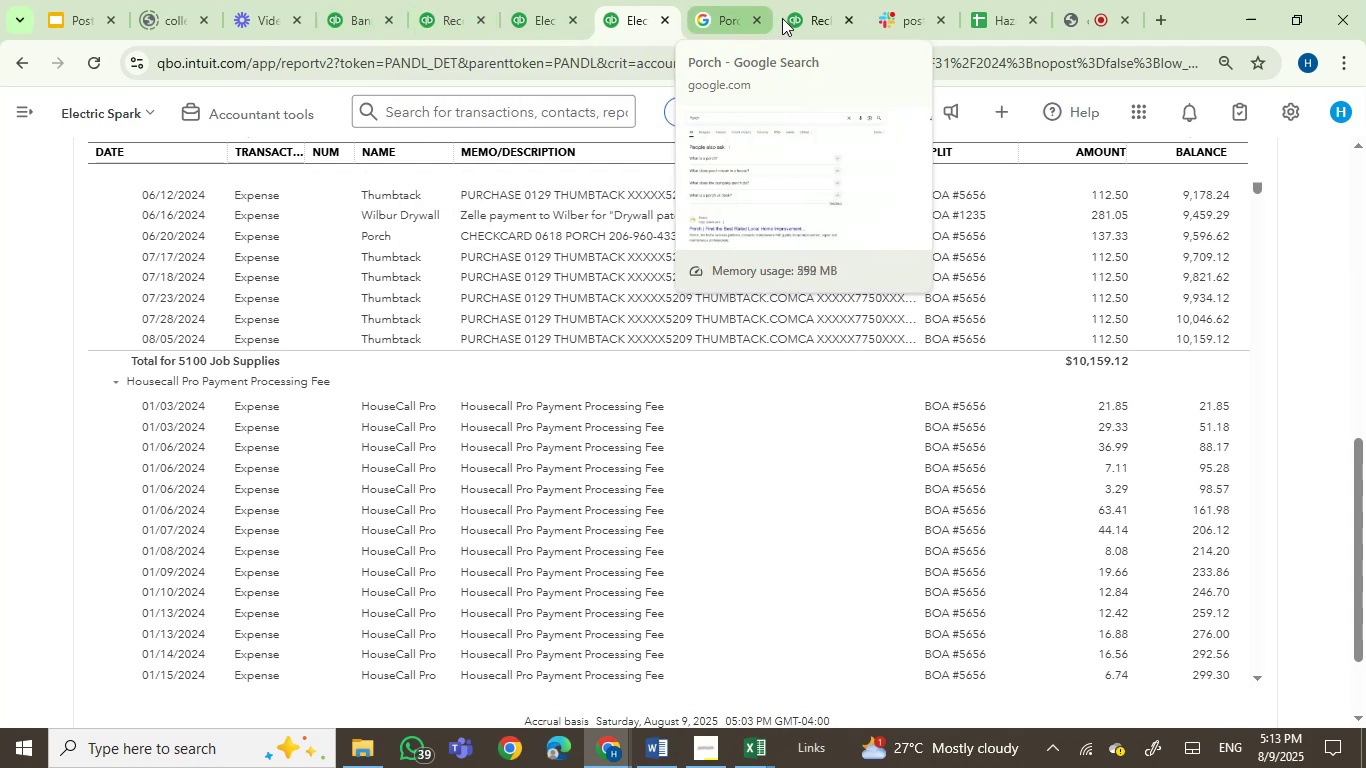 
left_click([434, 14])
 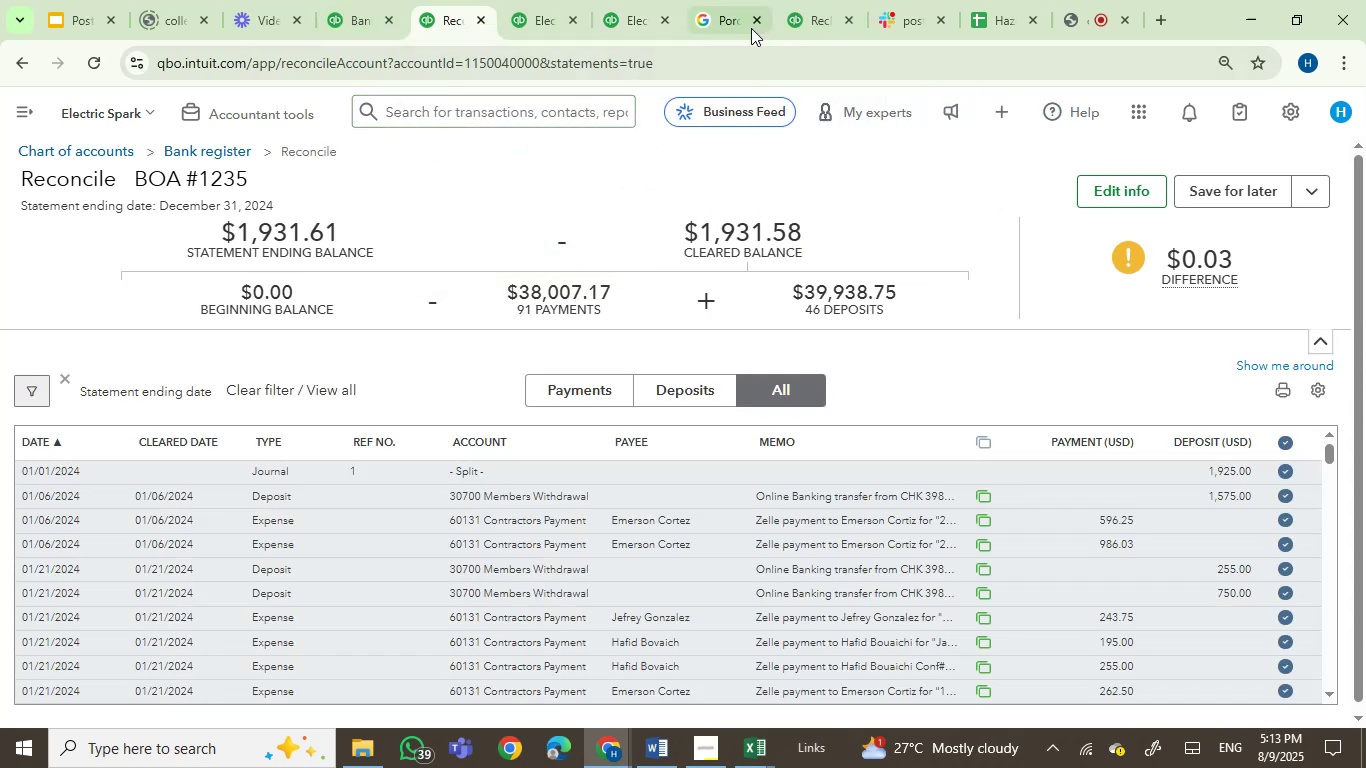 
left_click([625, 7])
 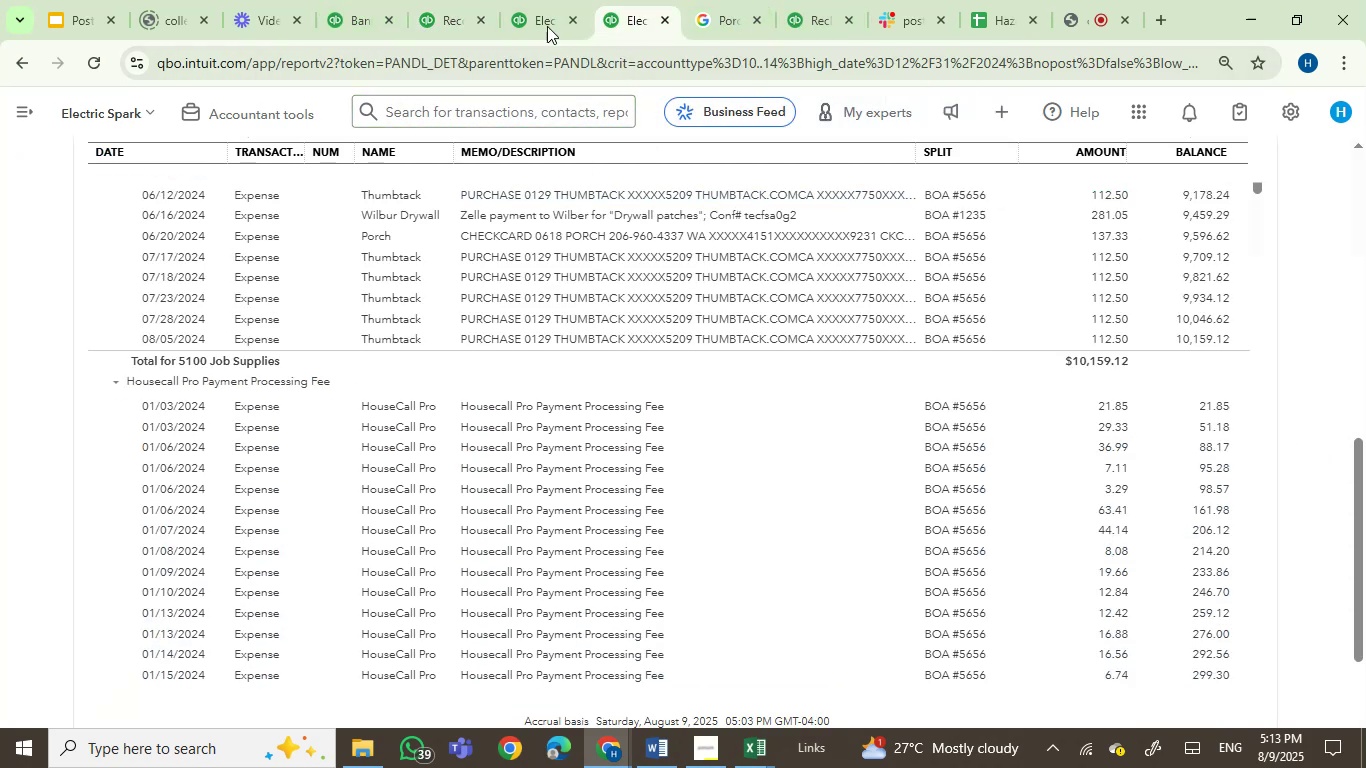 
left_click([536, 11])
 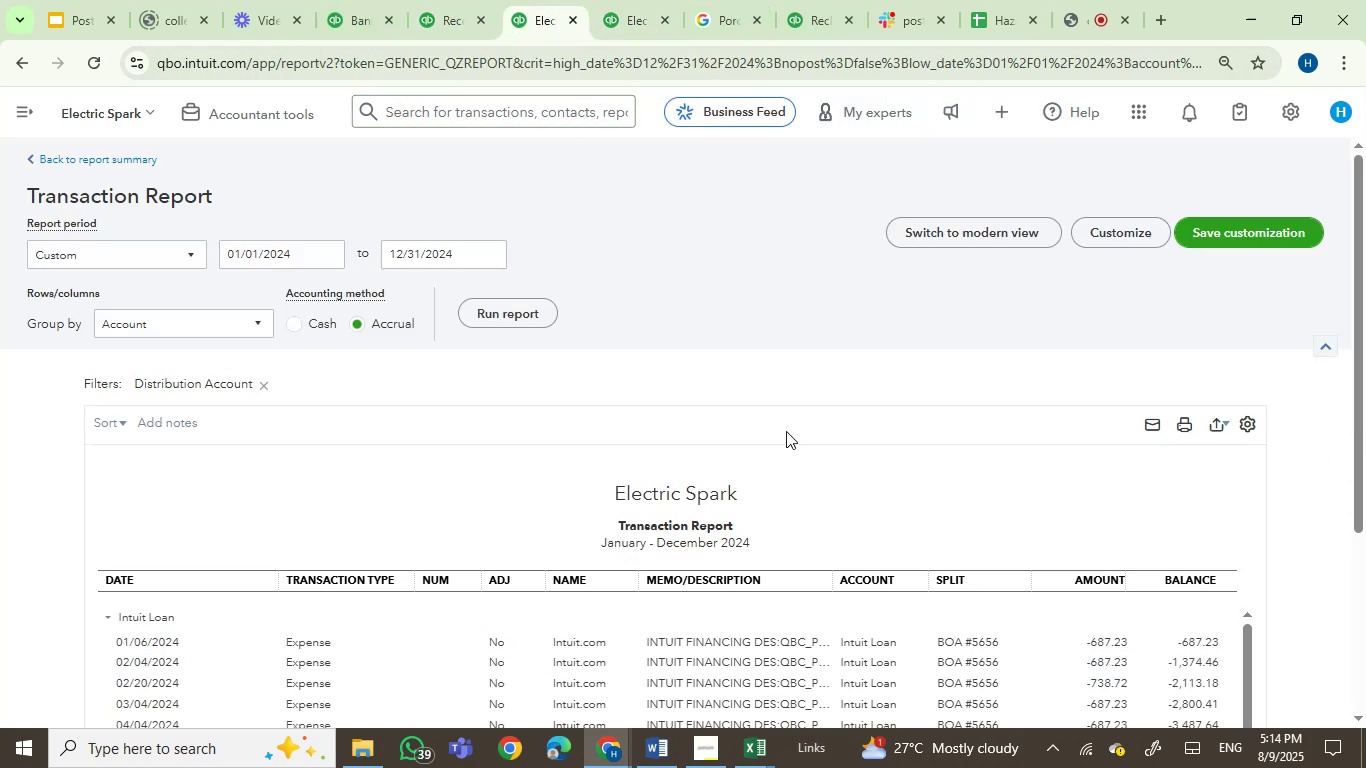 
scroll: coordinate [907, 567], scroll_direction: down, amount: 2.0
 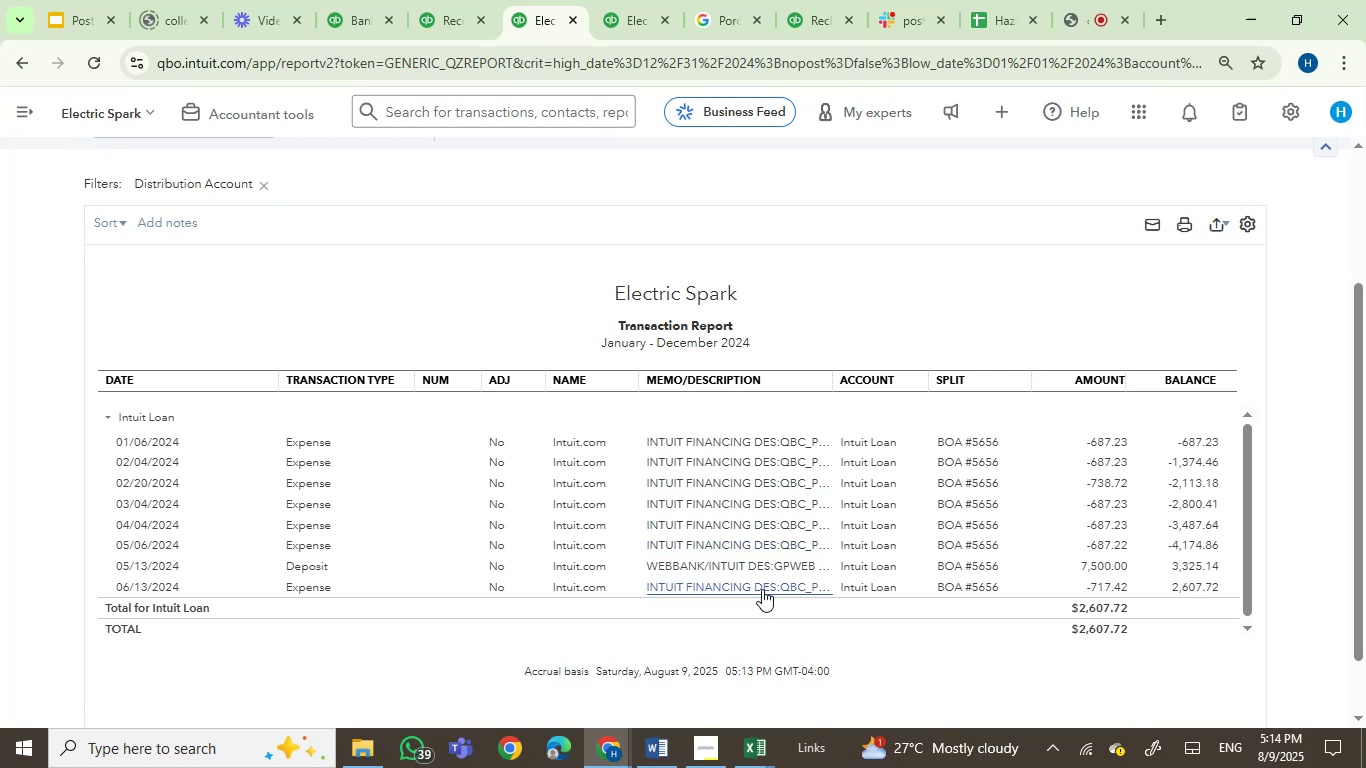 
wait(8.21)
 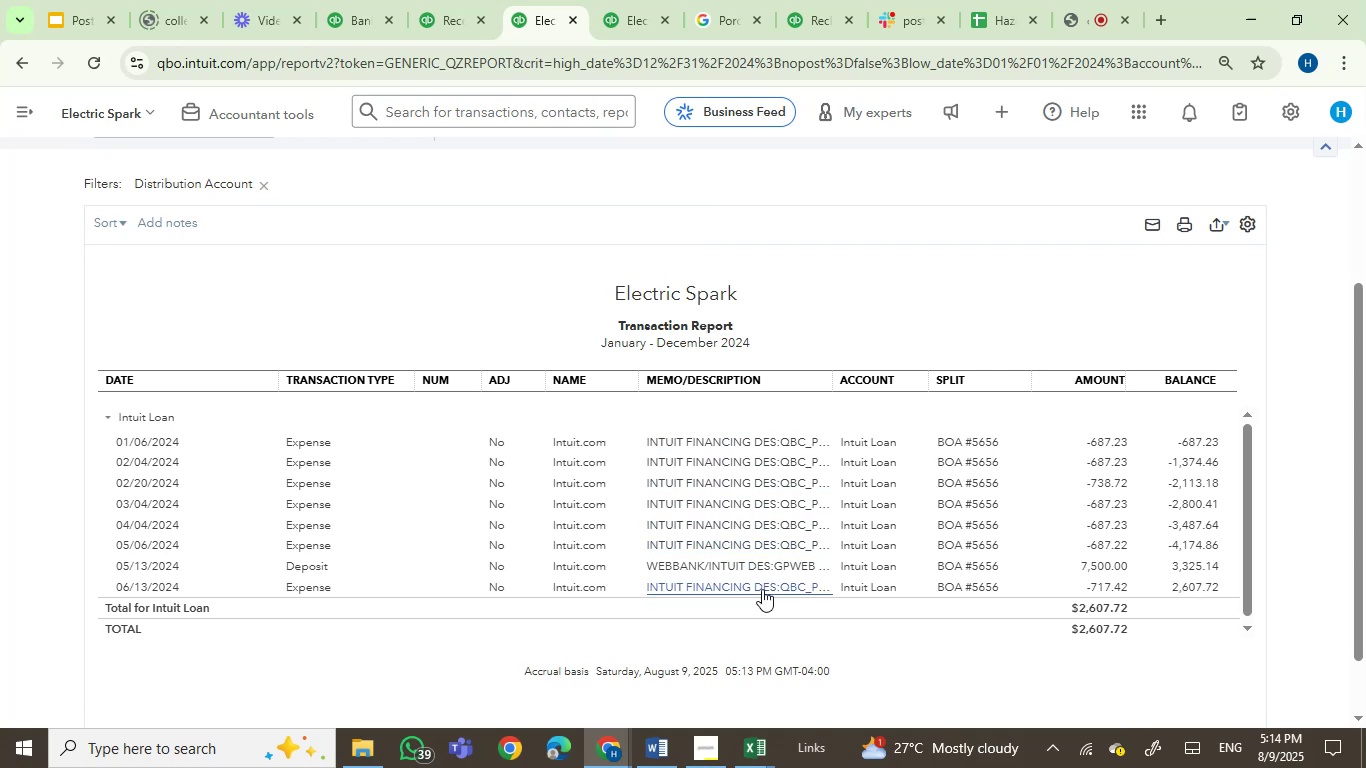 
left_click_drag(start_coordinate=[637, 443], to_coordinate=[754, 438])
 